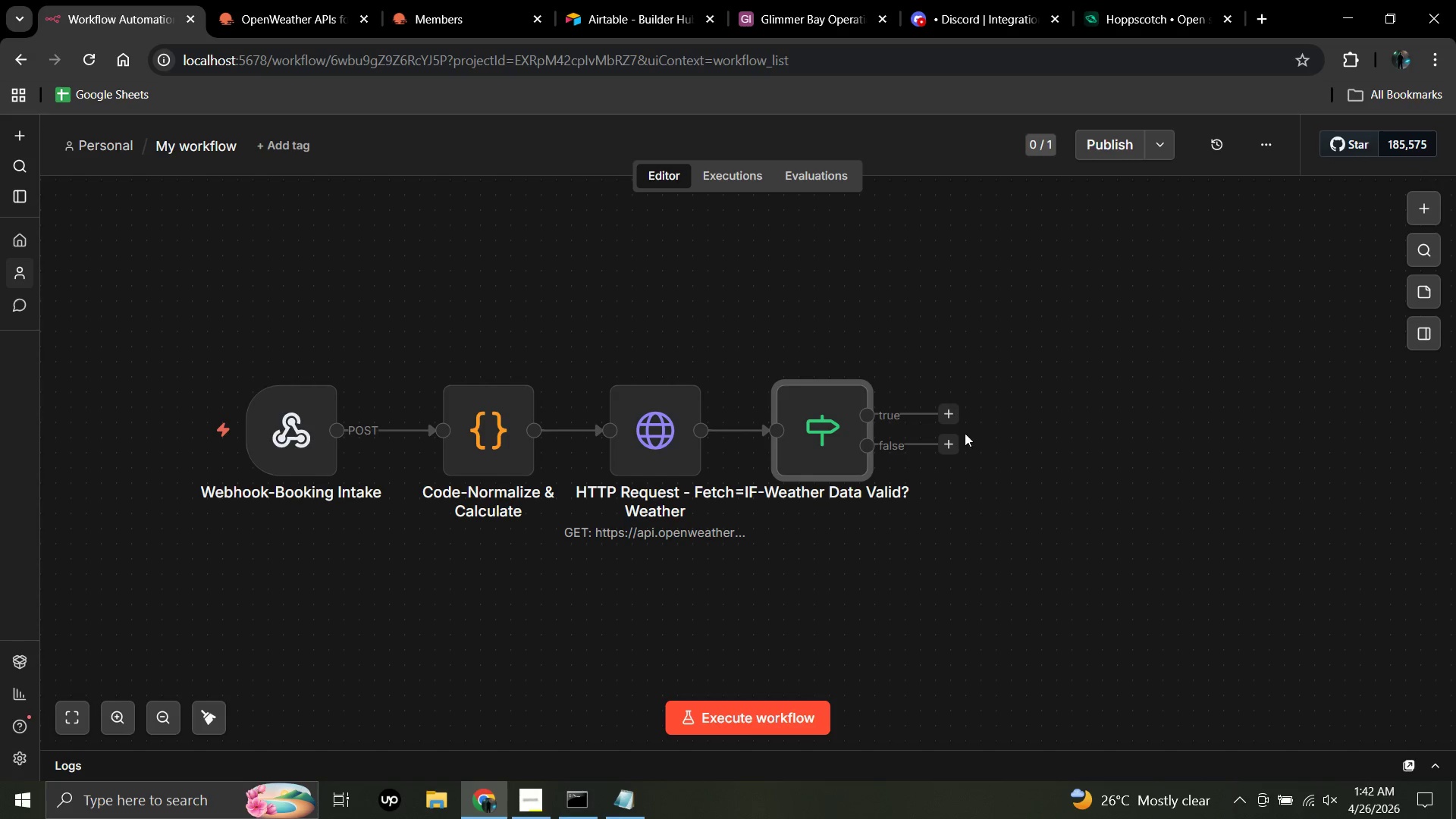 
wait(6.5)
 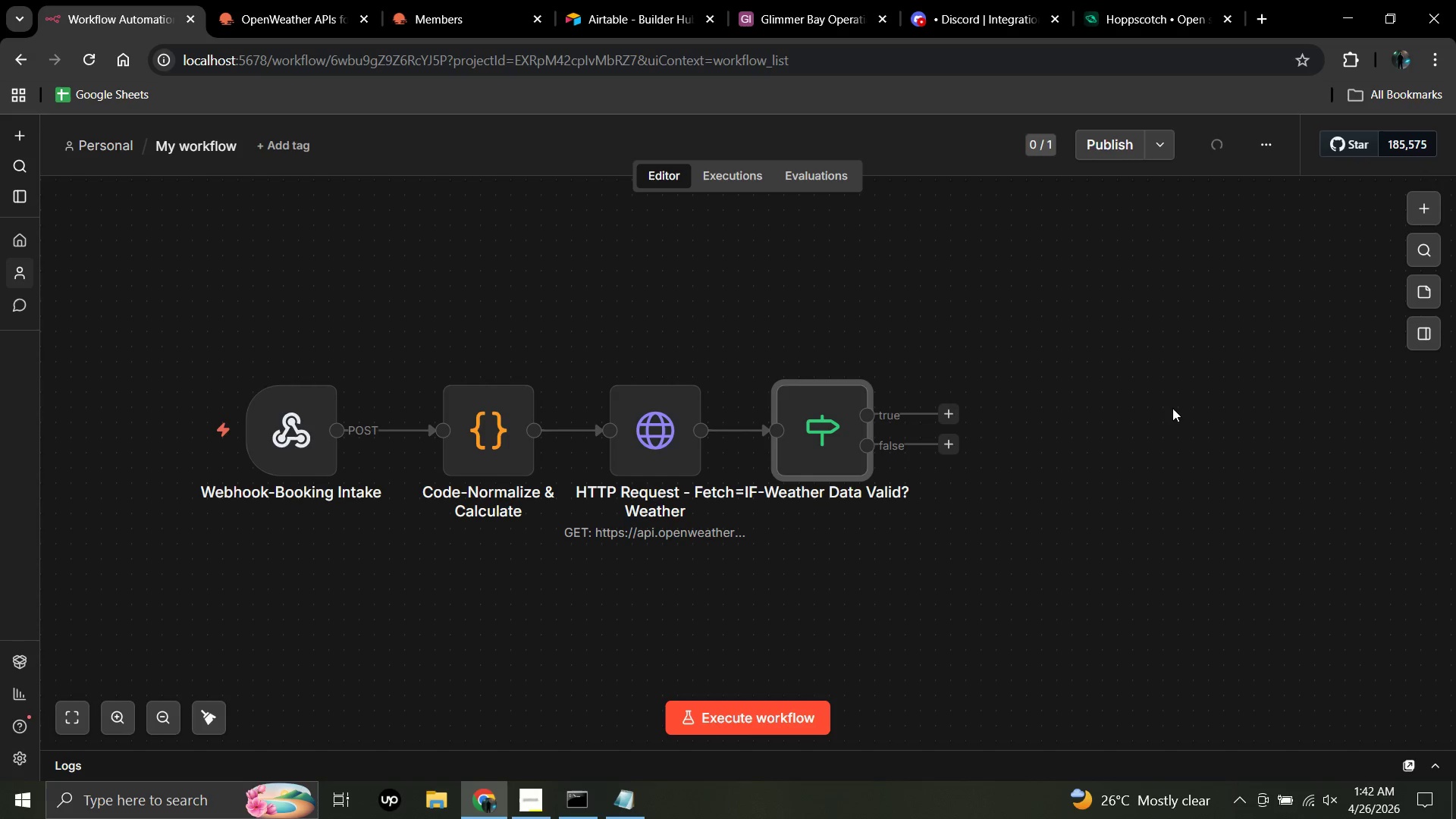 
left_click([951, 414])
 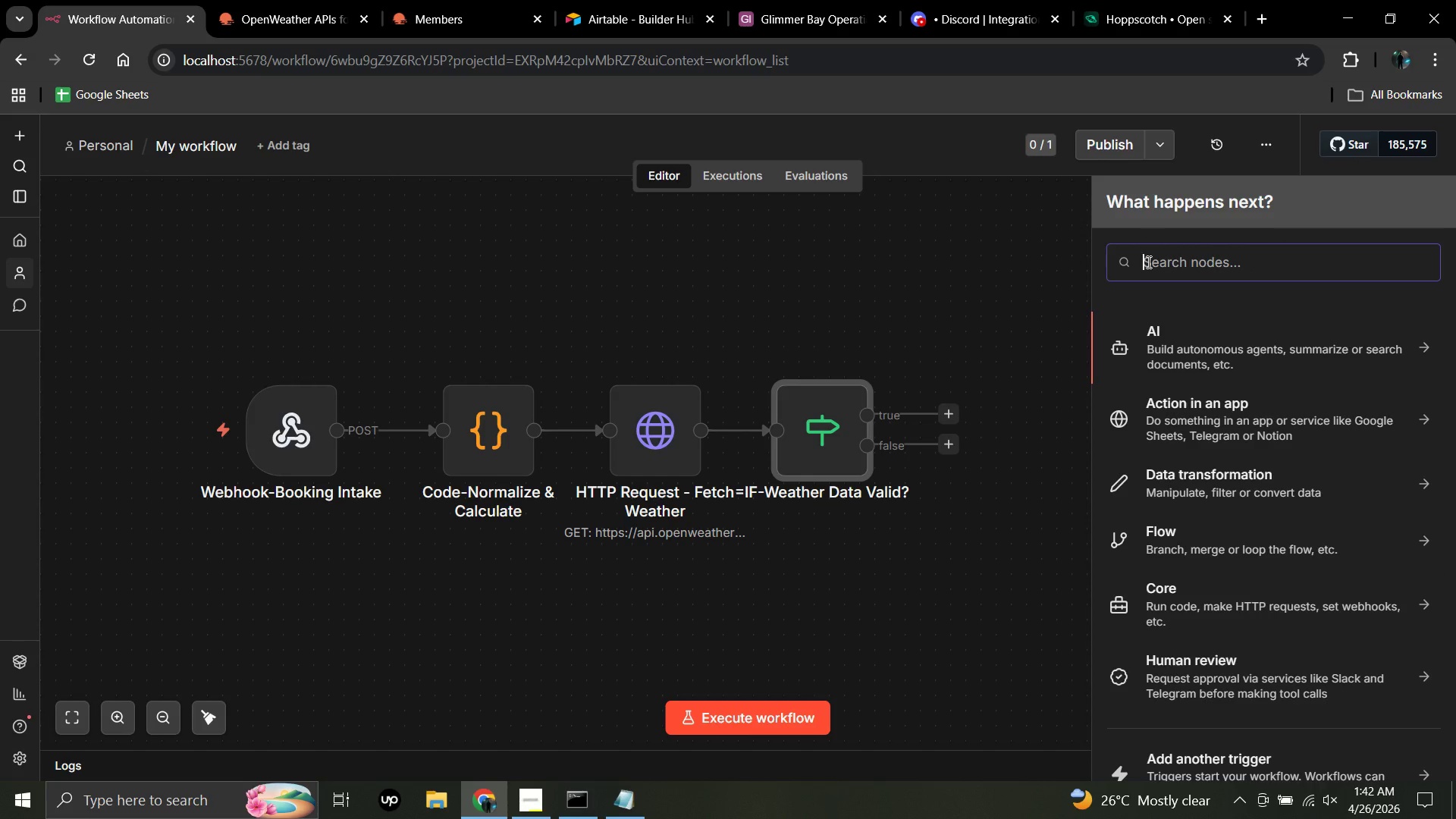 
type(if)
 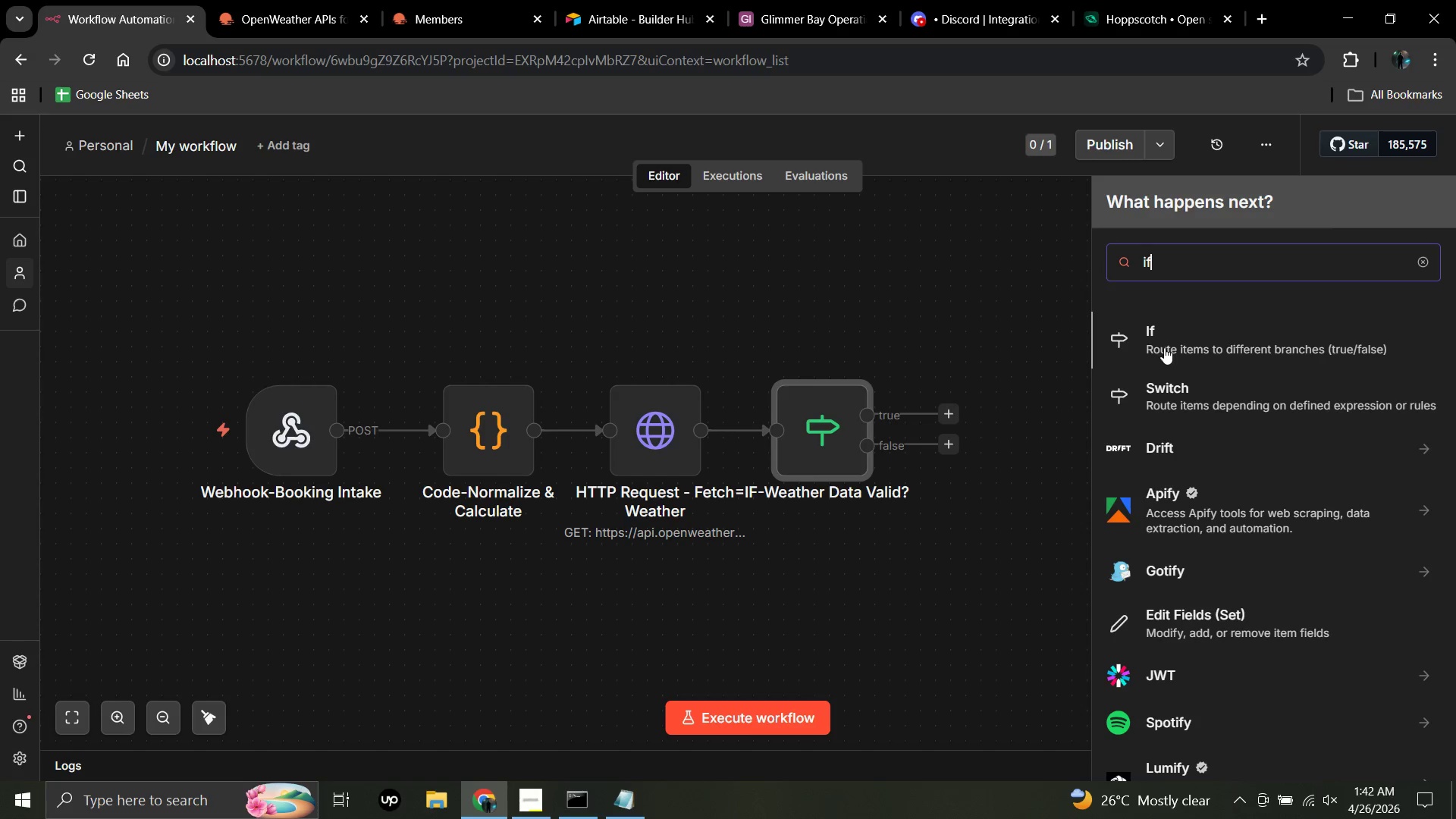 
left_click([1159, 330])
 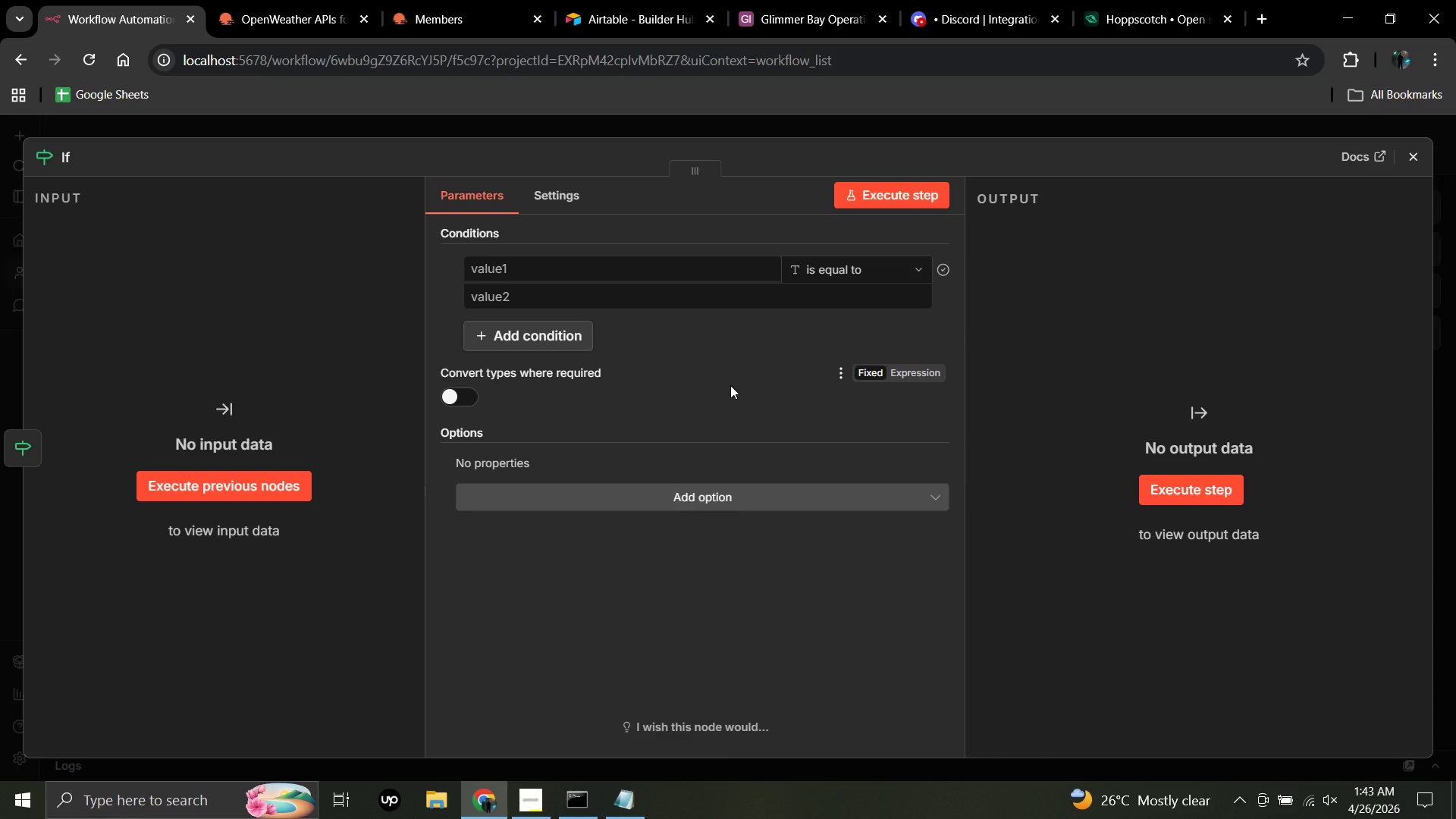 
wait(39.12)
 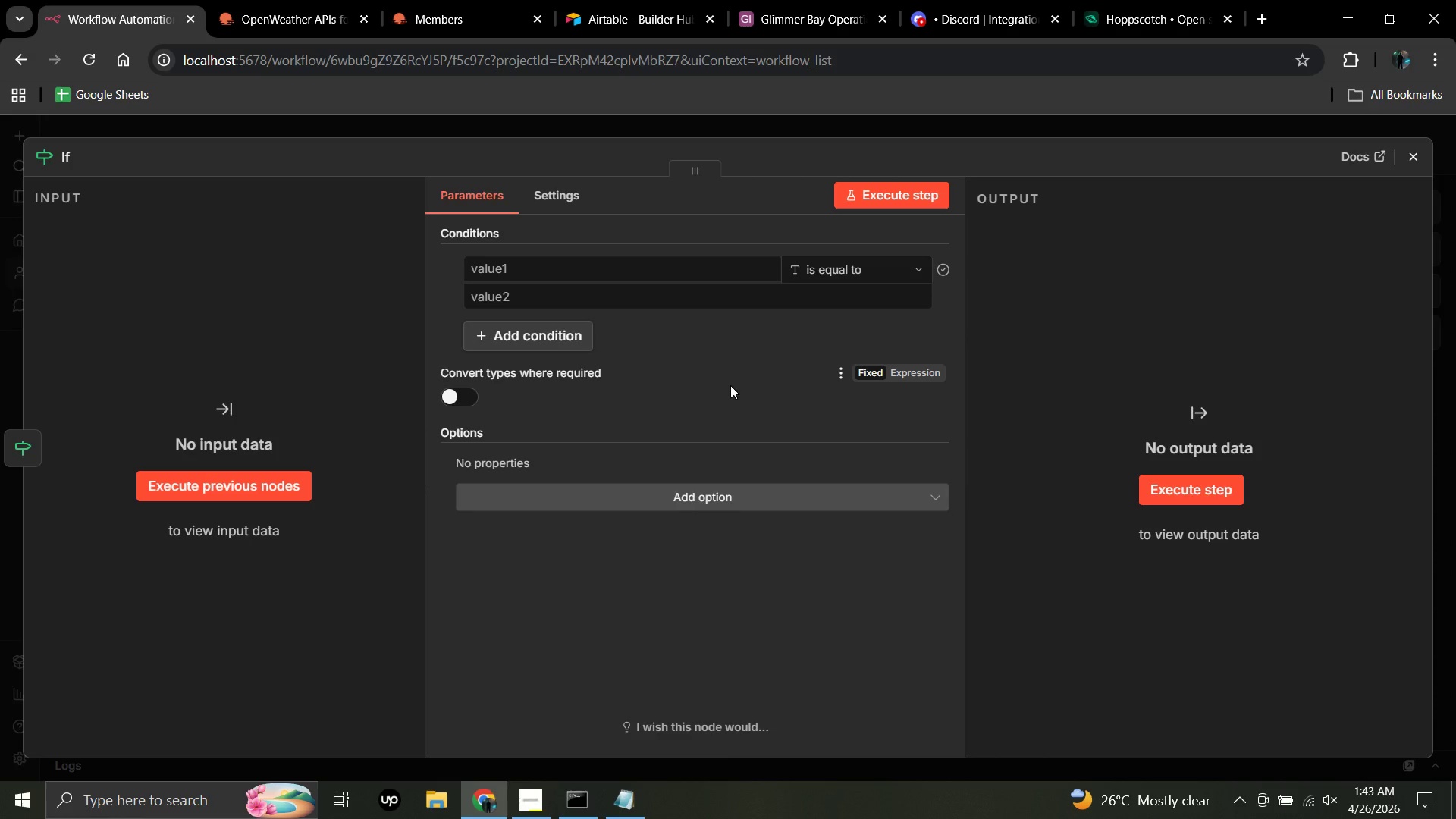 
left_click([822, 273])
 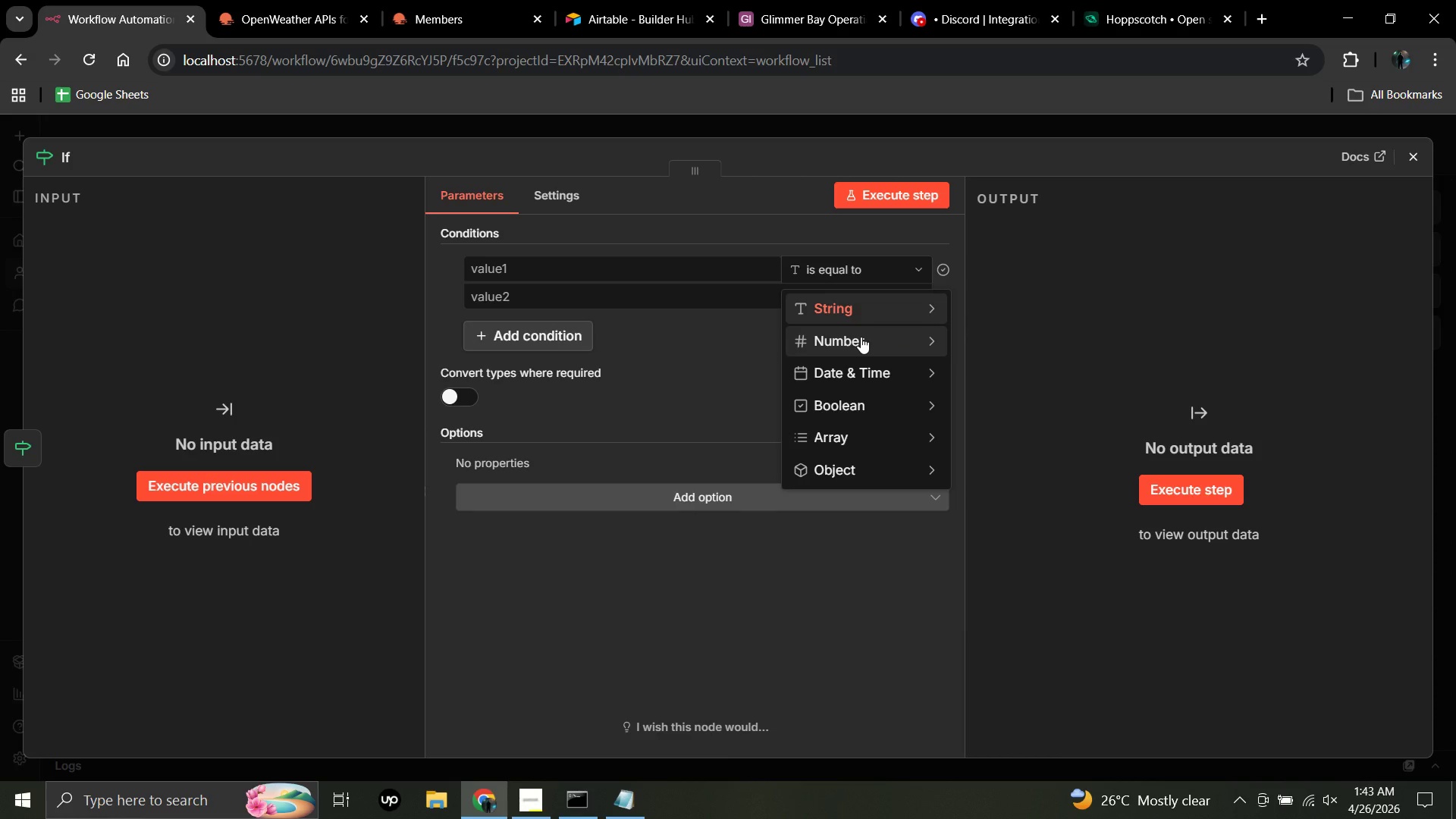 
wait(11.59)
 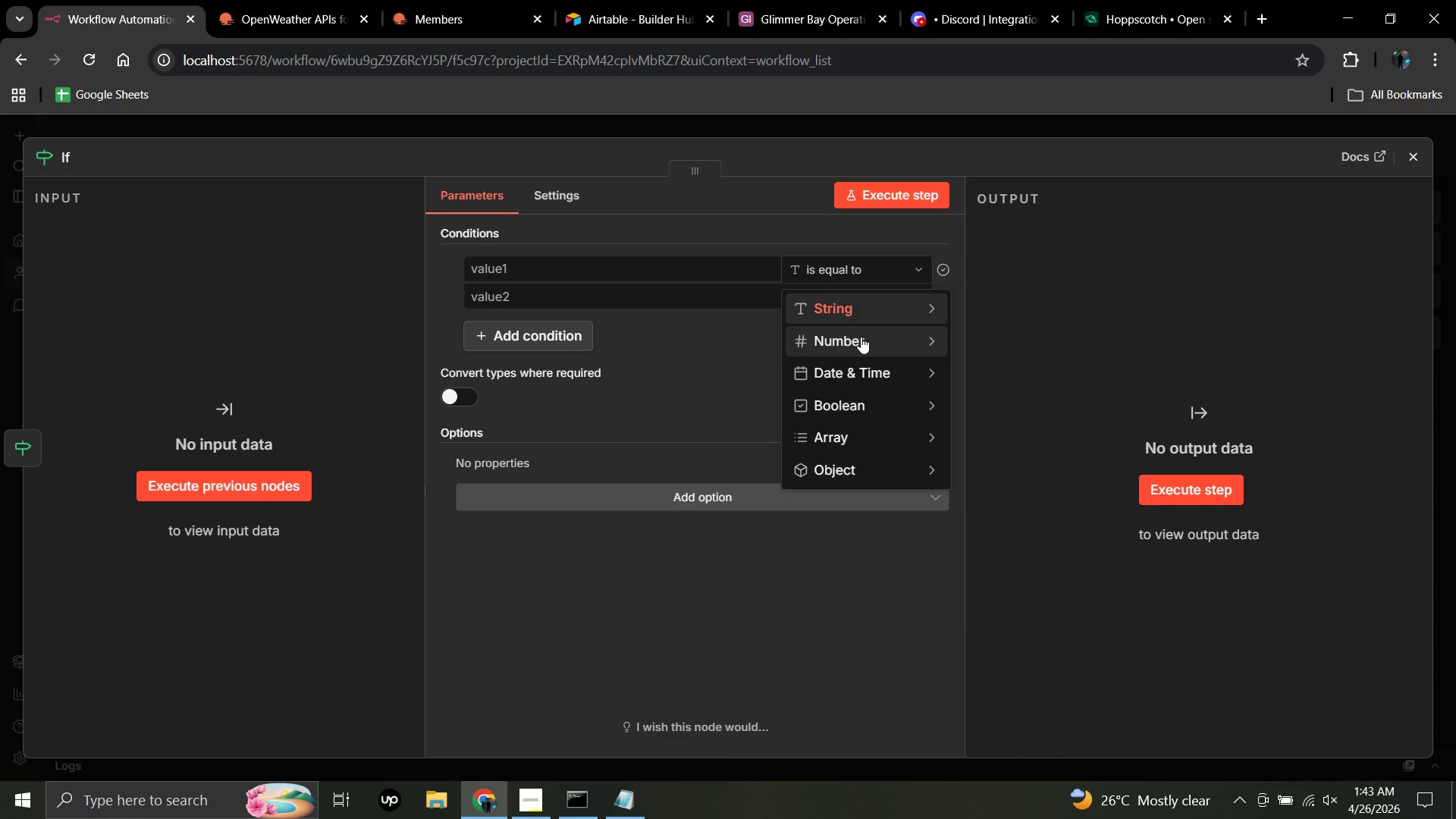 
left_click([1019, 555])
 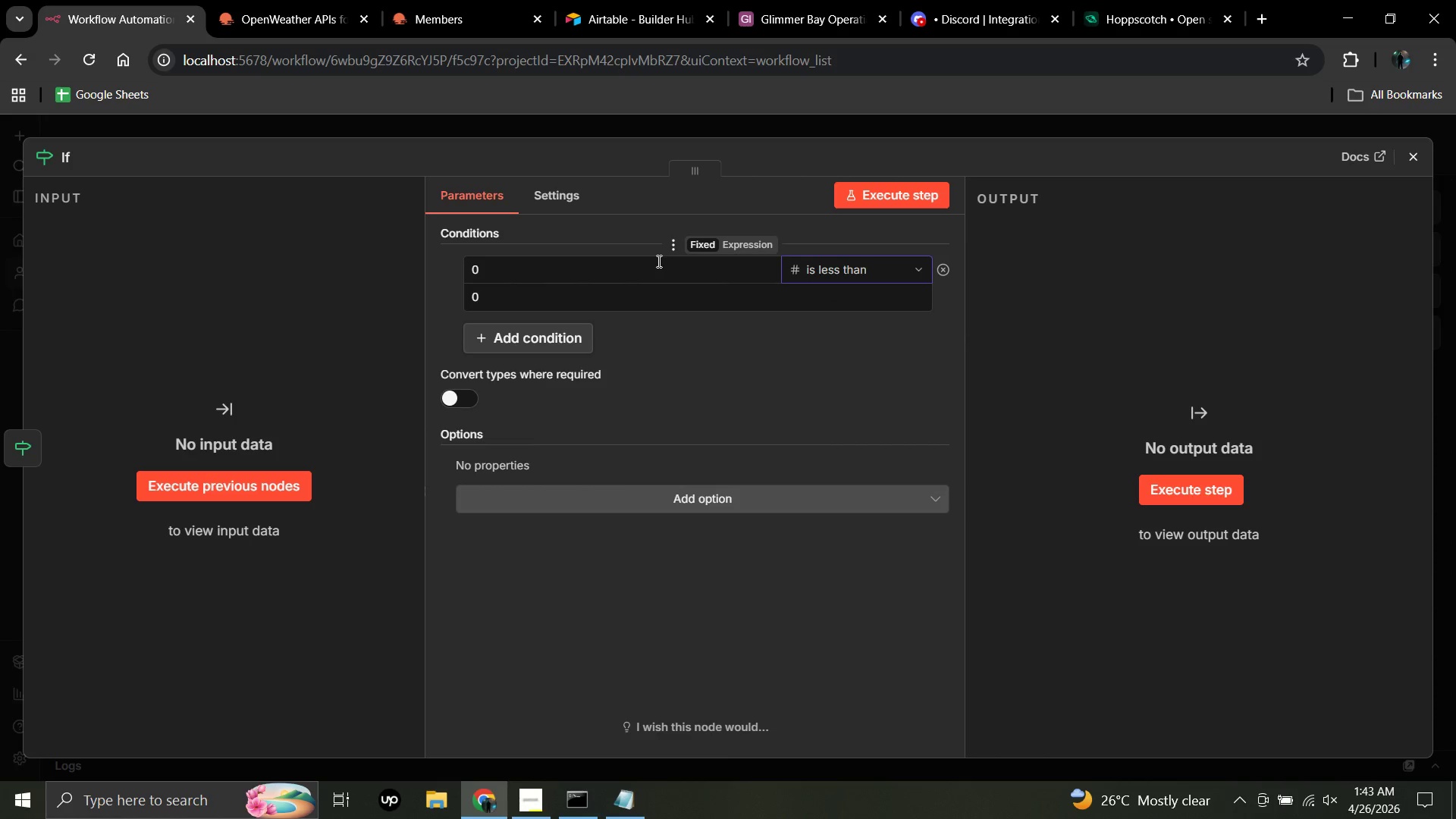 
left_click([657, 261])
 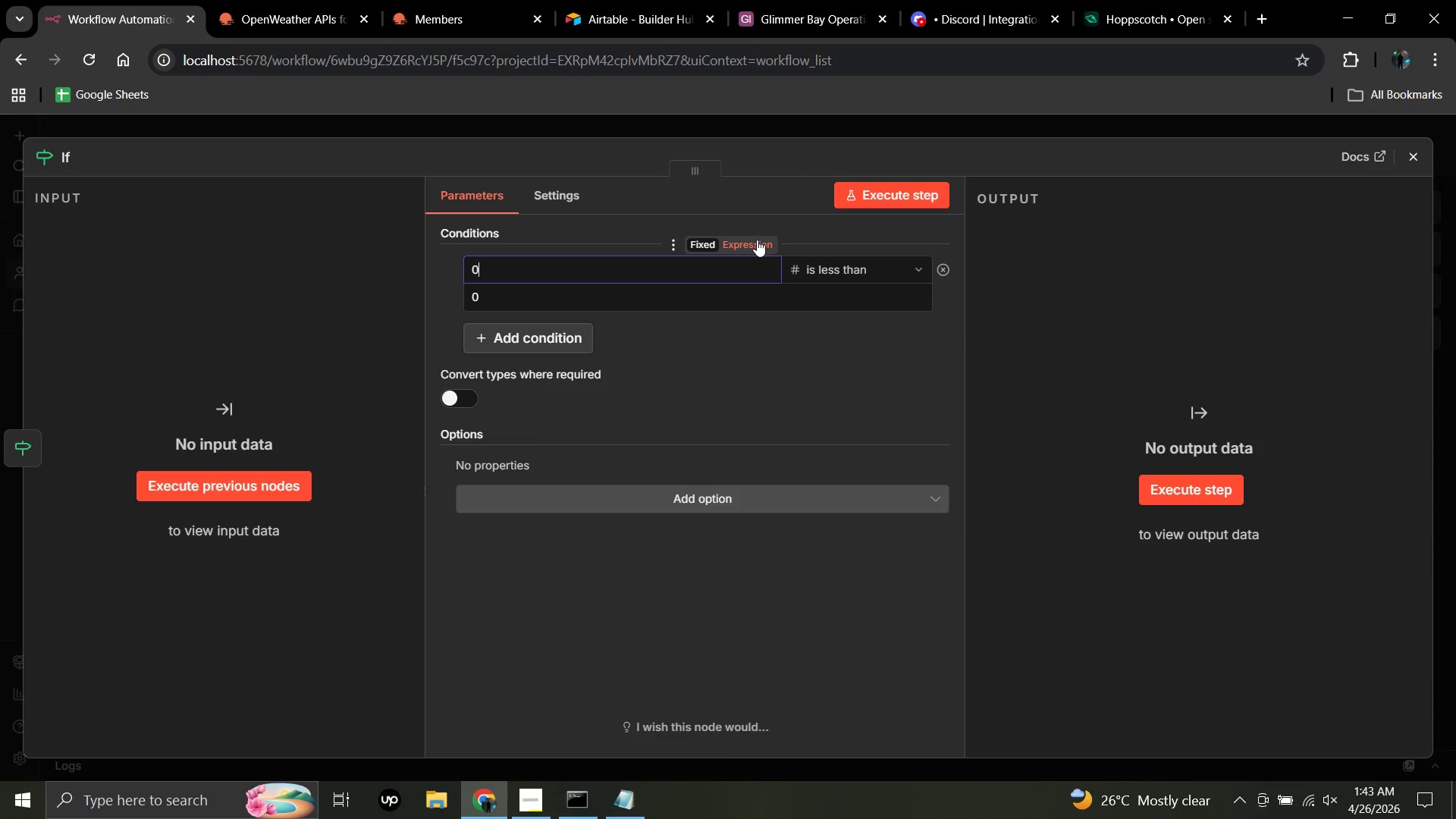 
left_click([752, 241])
 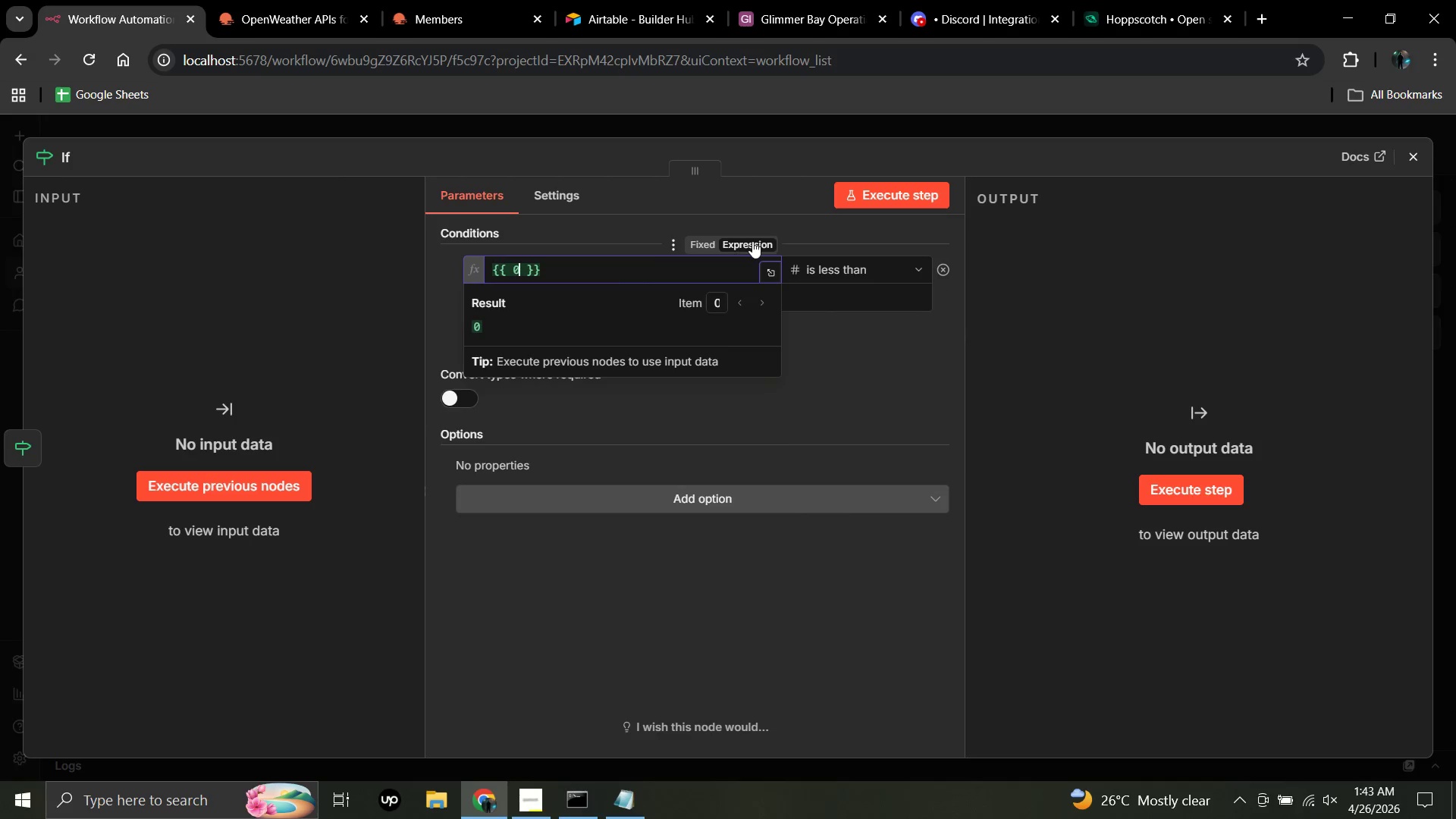 
wait(6.58)
 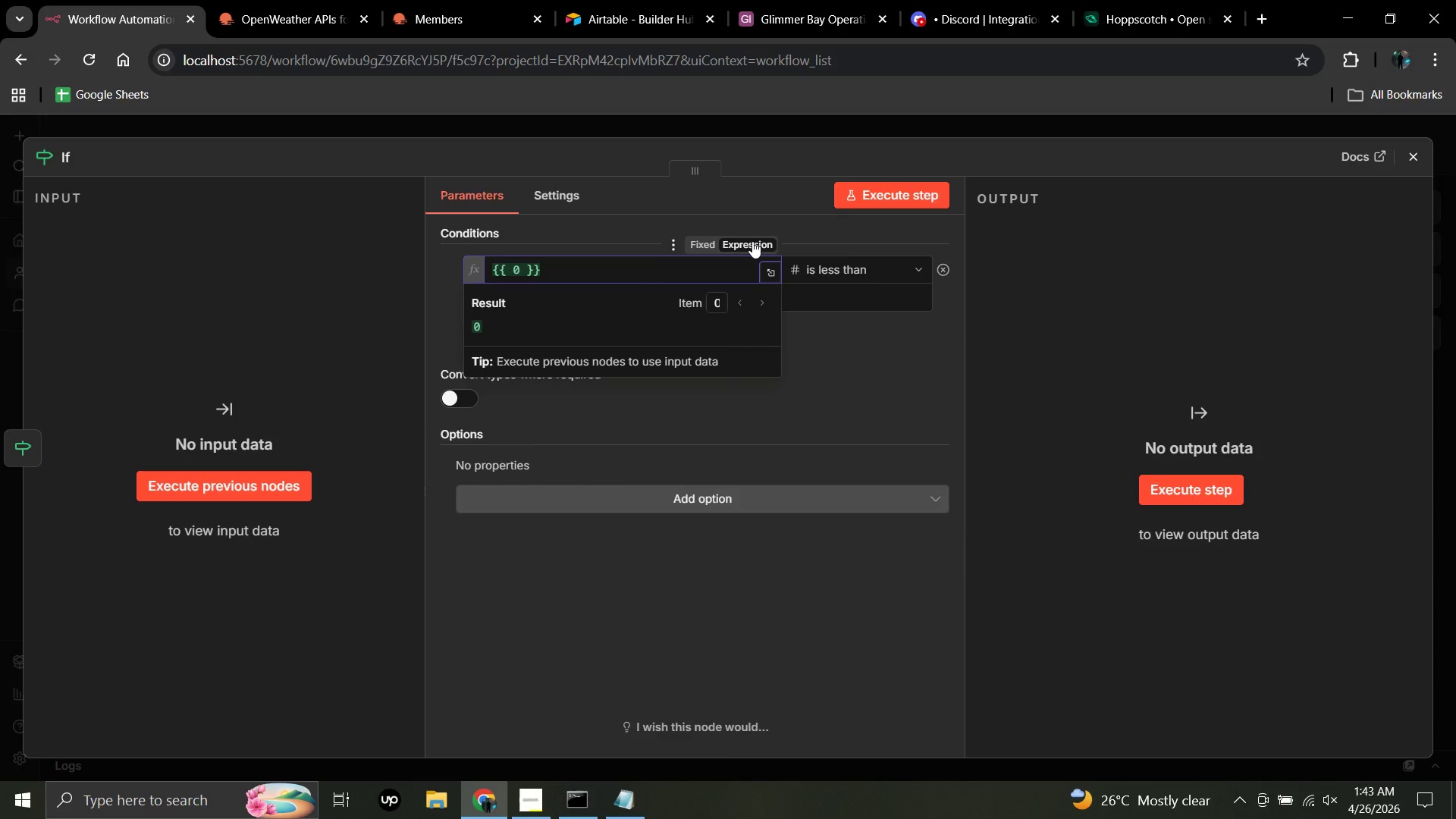 
key(Shift+4)
 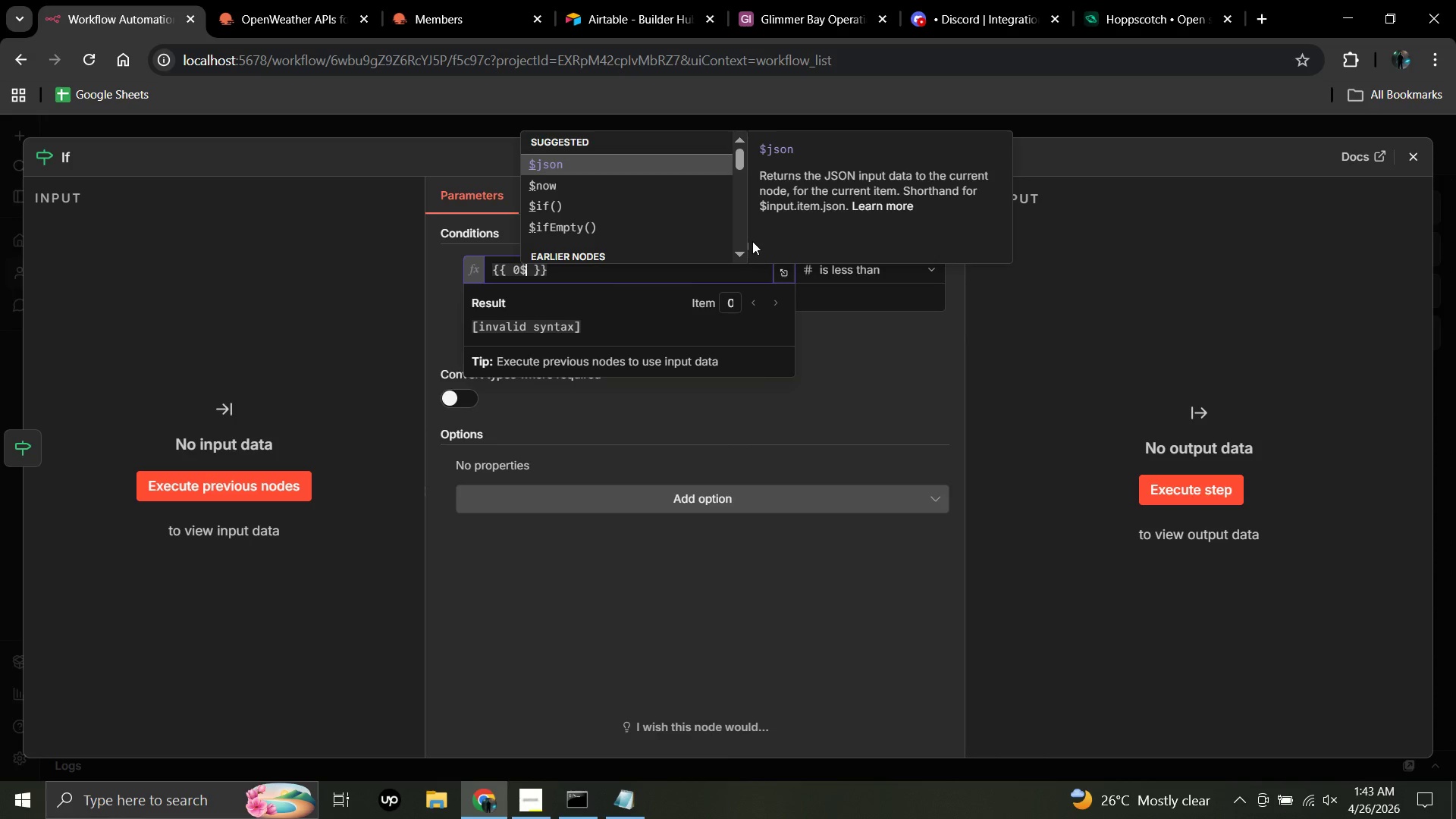 
key(Backspace)
 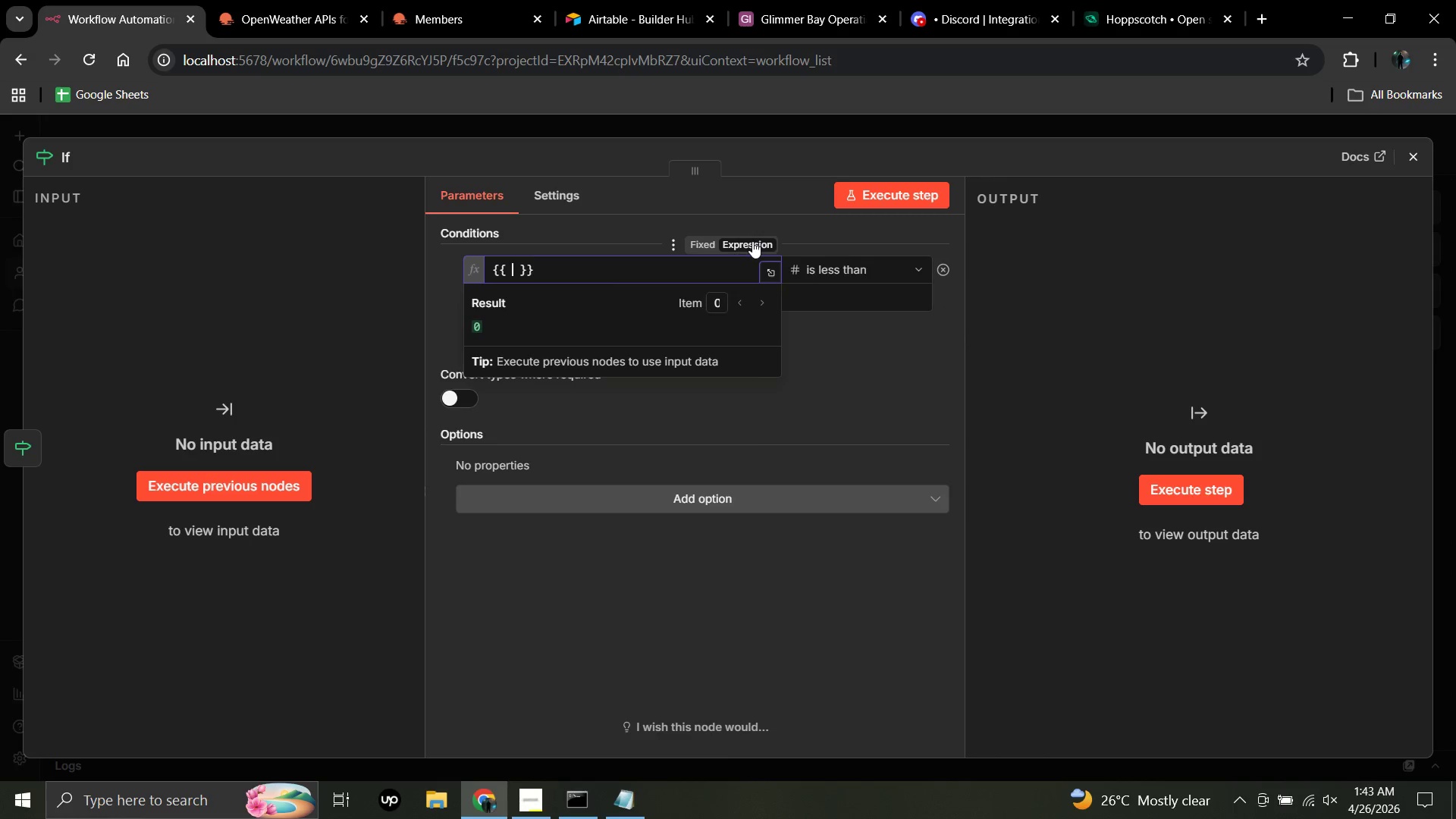 
key(Backspace)
 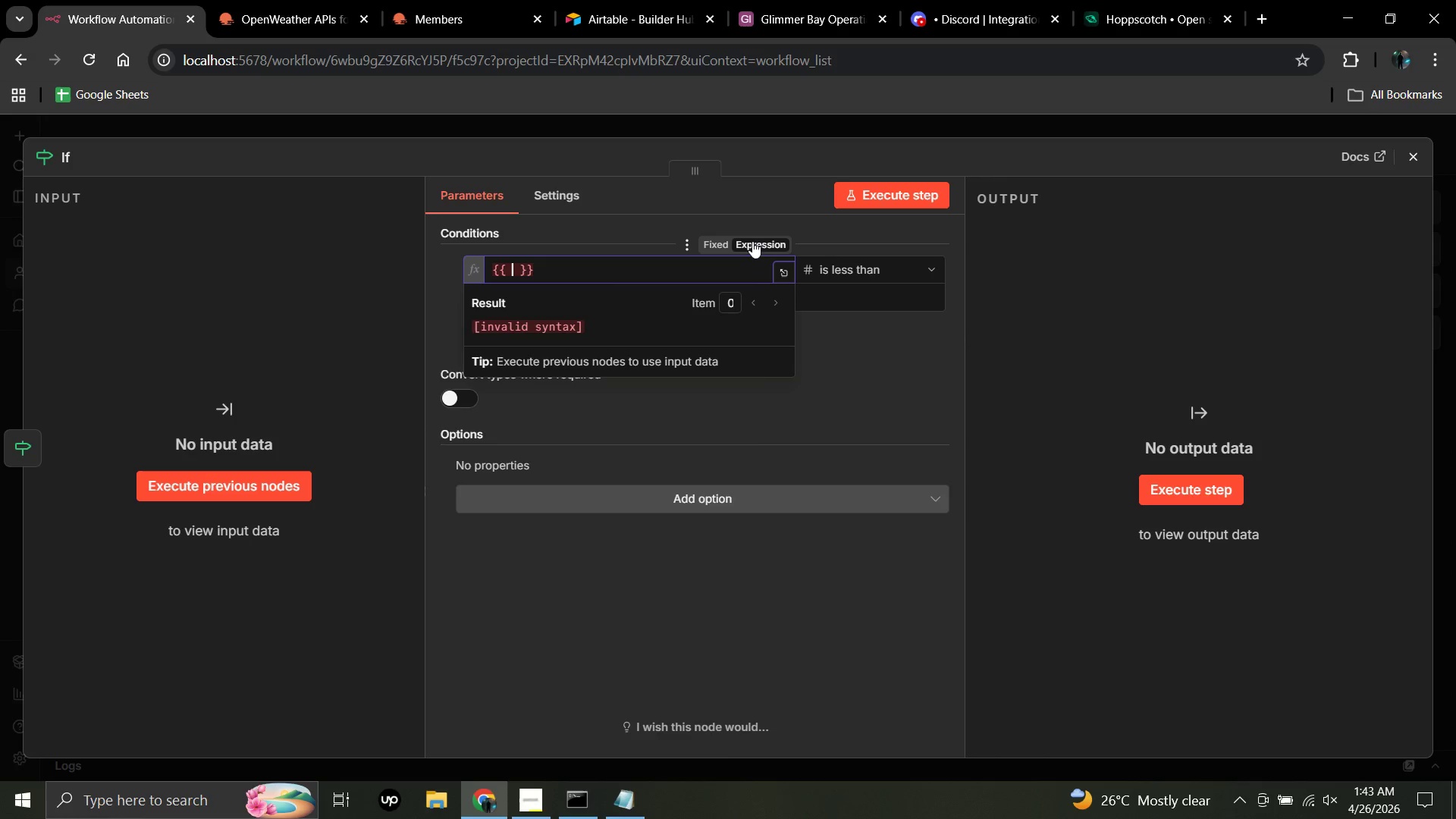 
hold_key(key=ShiftLeft, duration=1.5)
 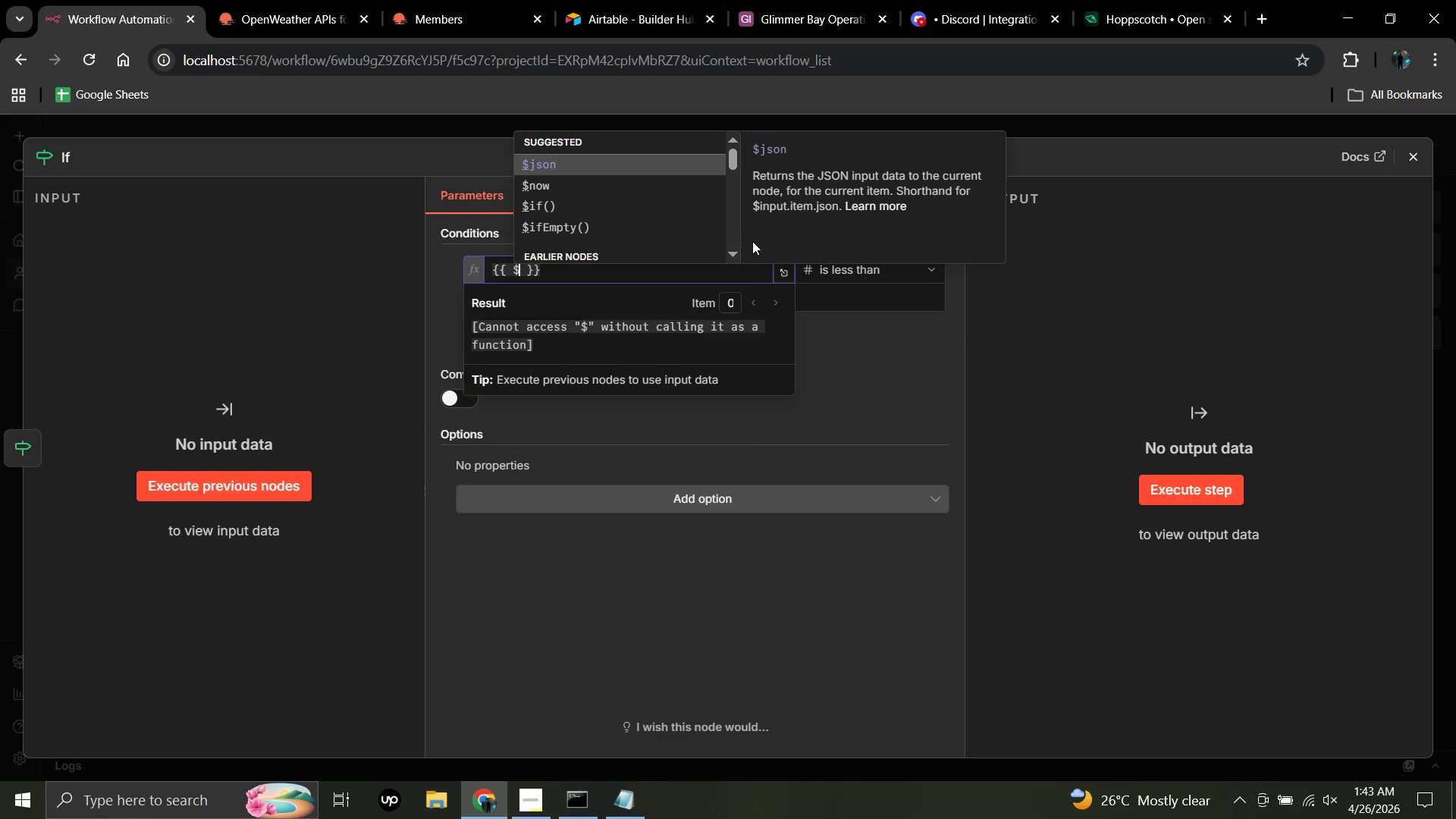 
type($json.wind.)
 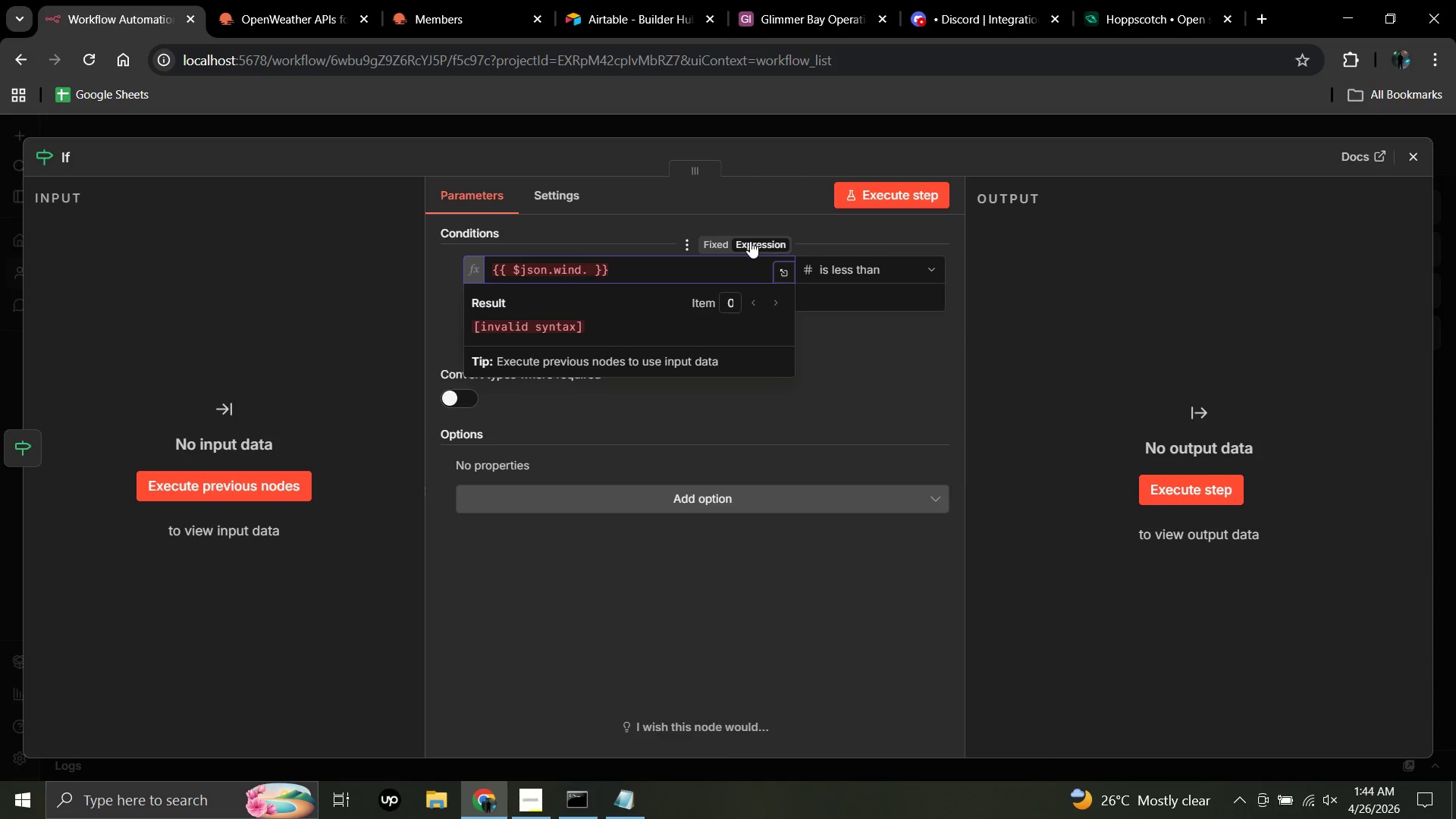 
wait(13.0)
 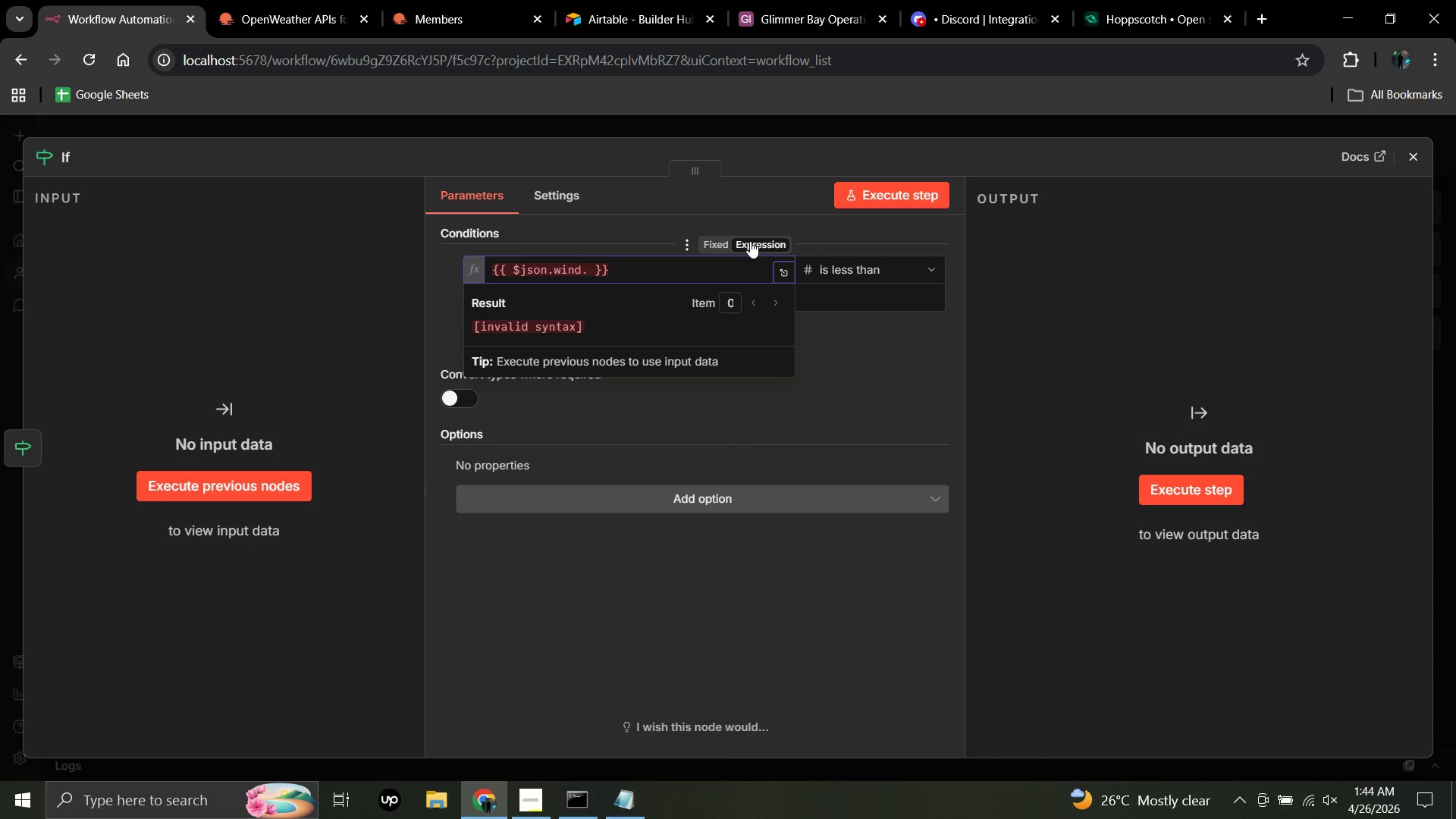 
type(speed)
 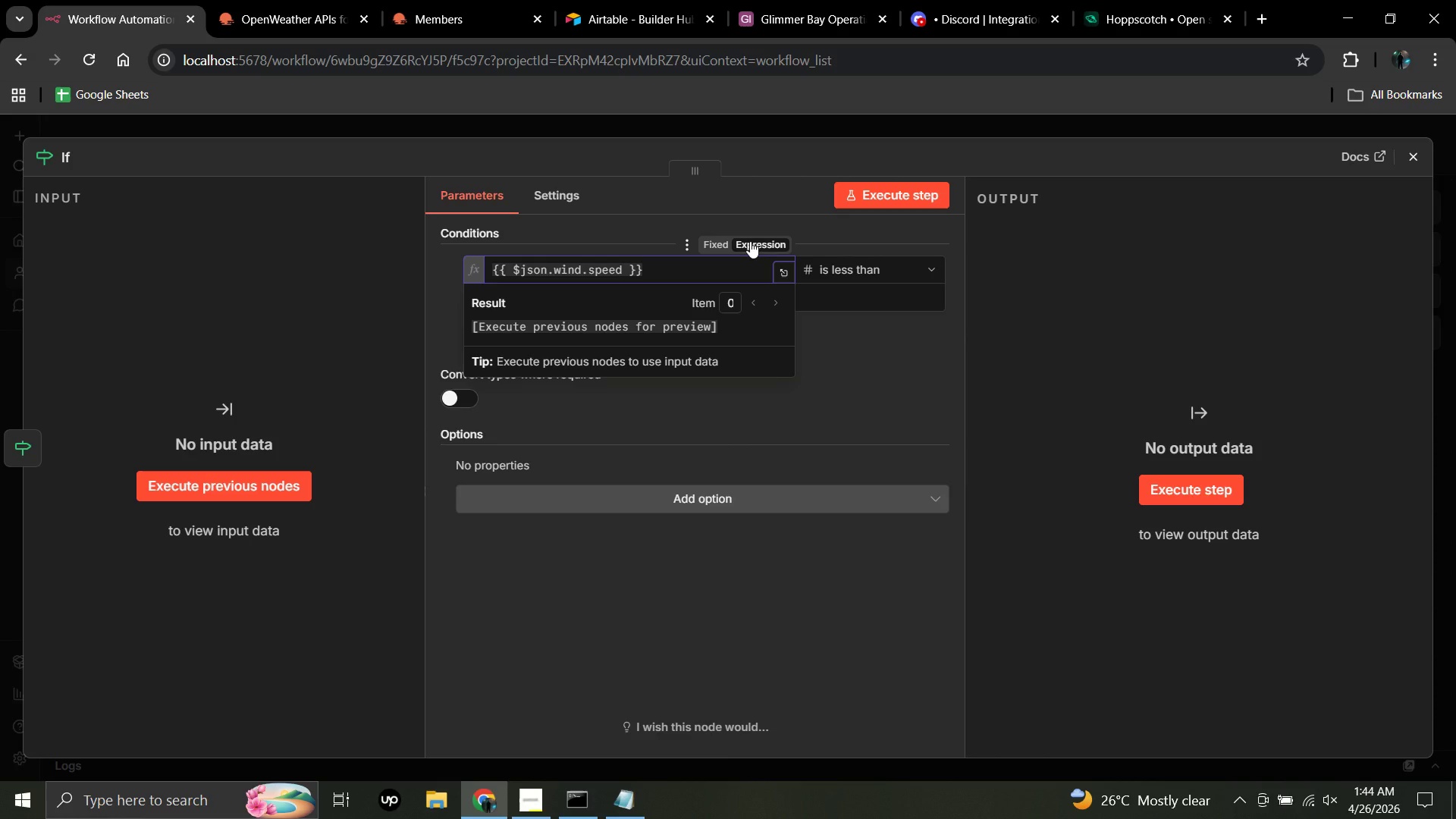 
wait(19.42)
 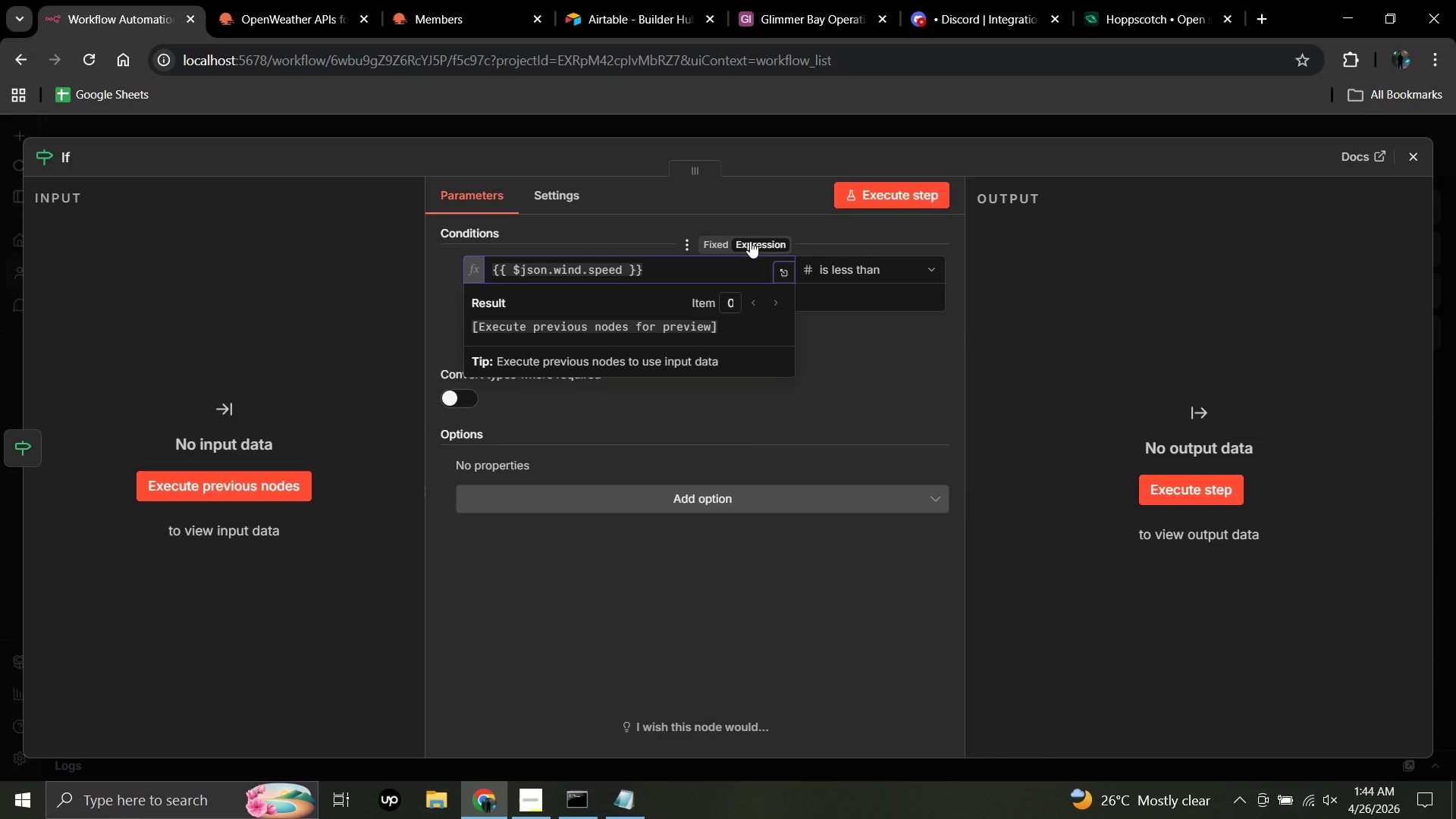 
key(Enter)
 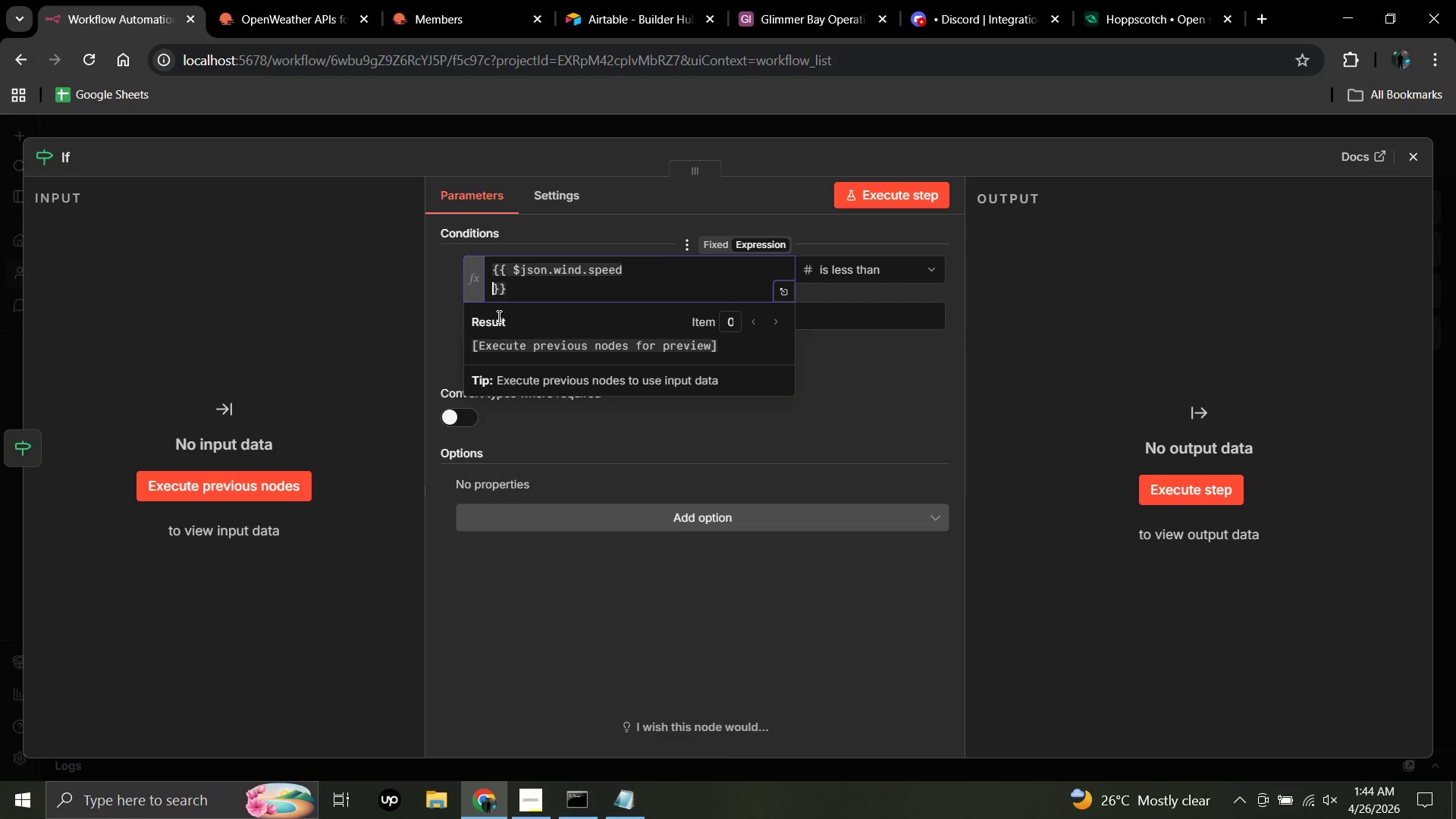 
wait(5.73)
 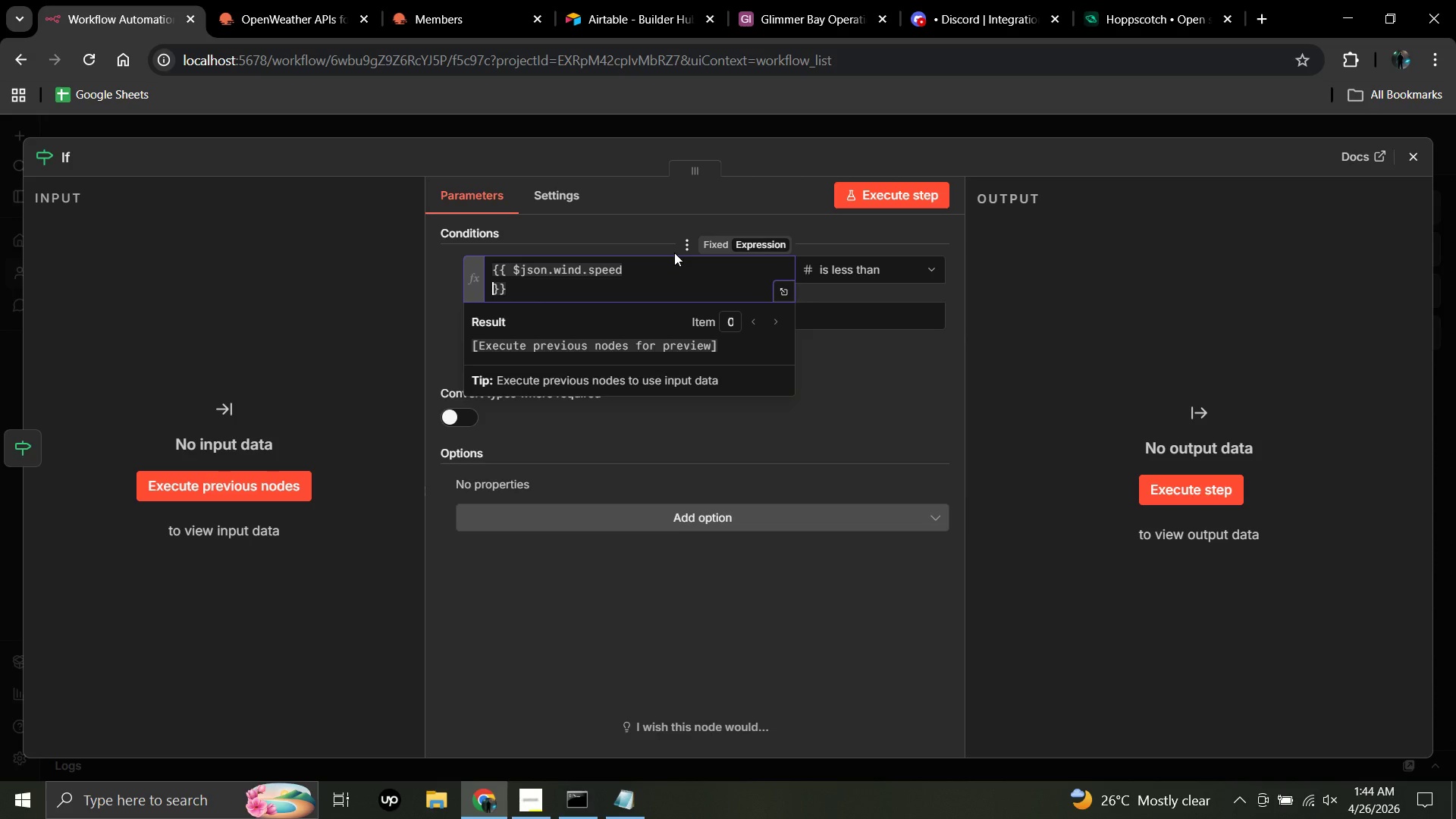 
left_click([415, 323])
 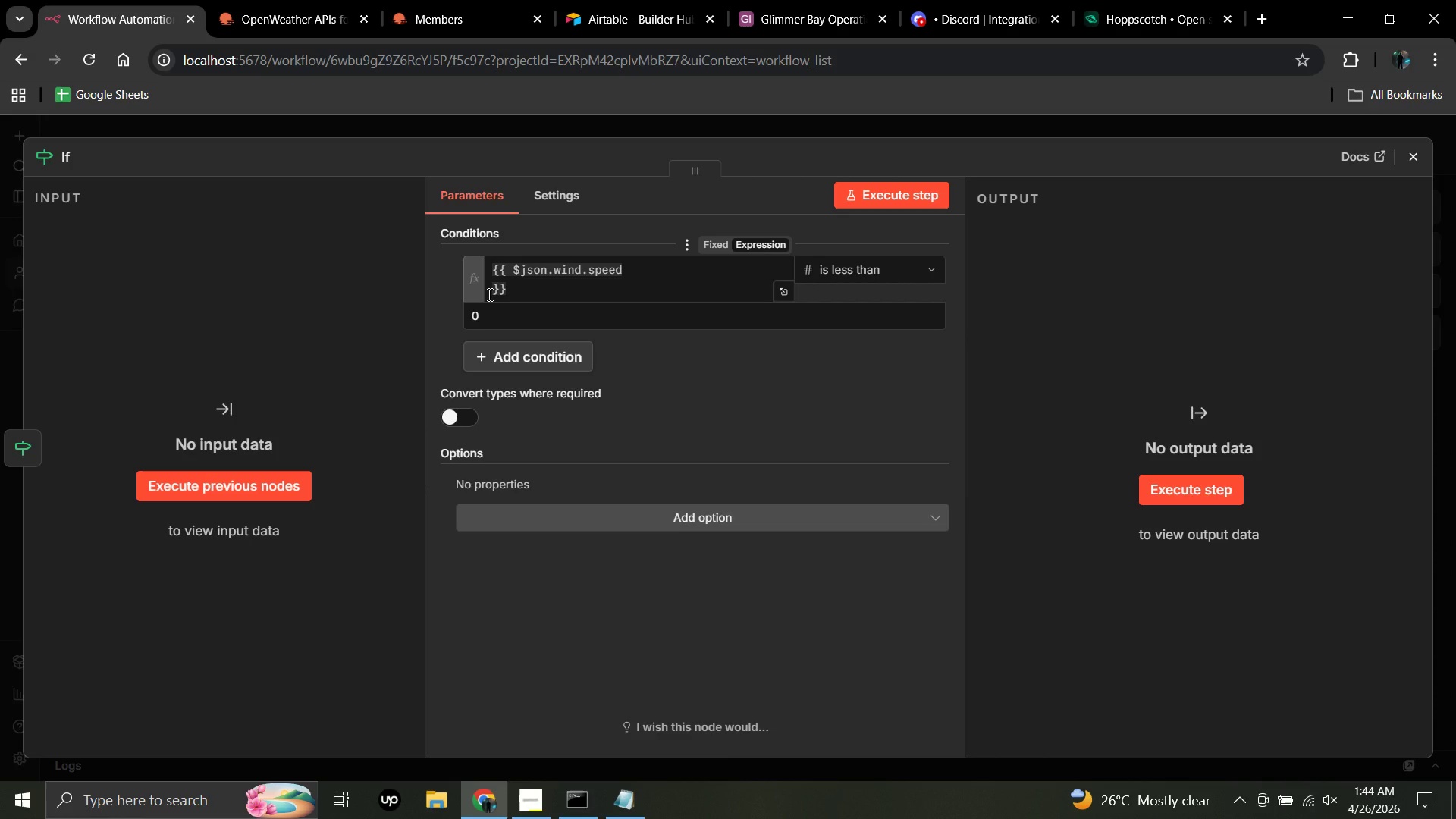 
wait(6.2)
 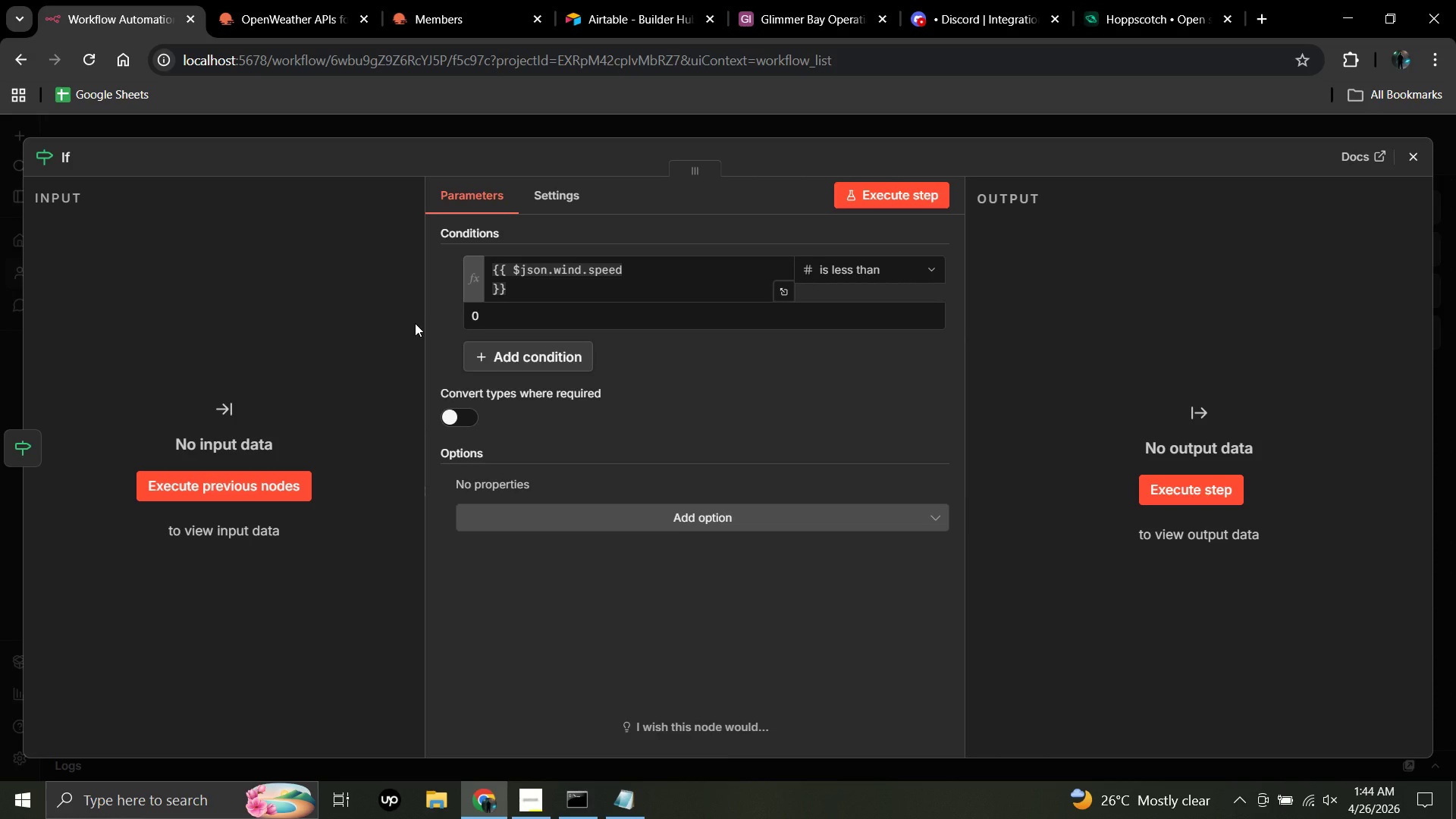 
left_click([488, 291])
 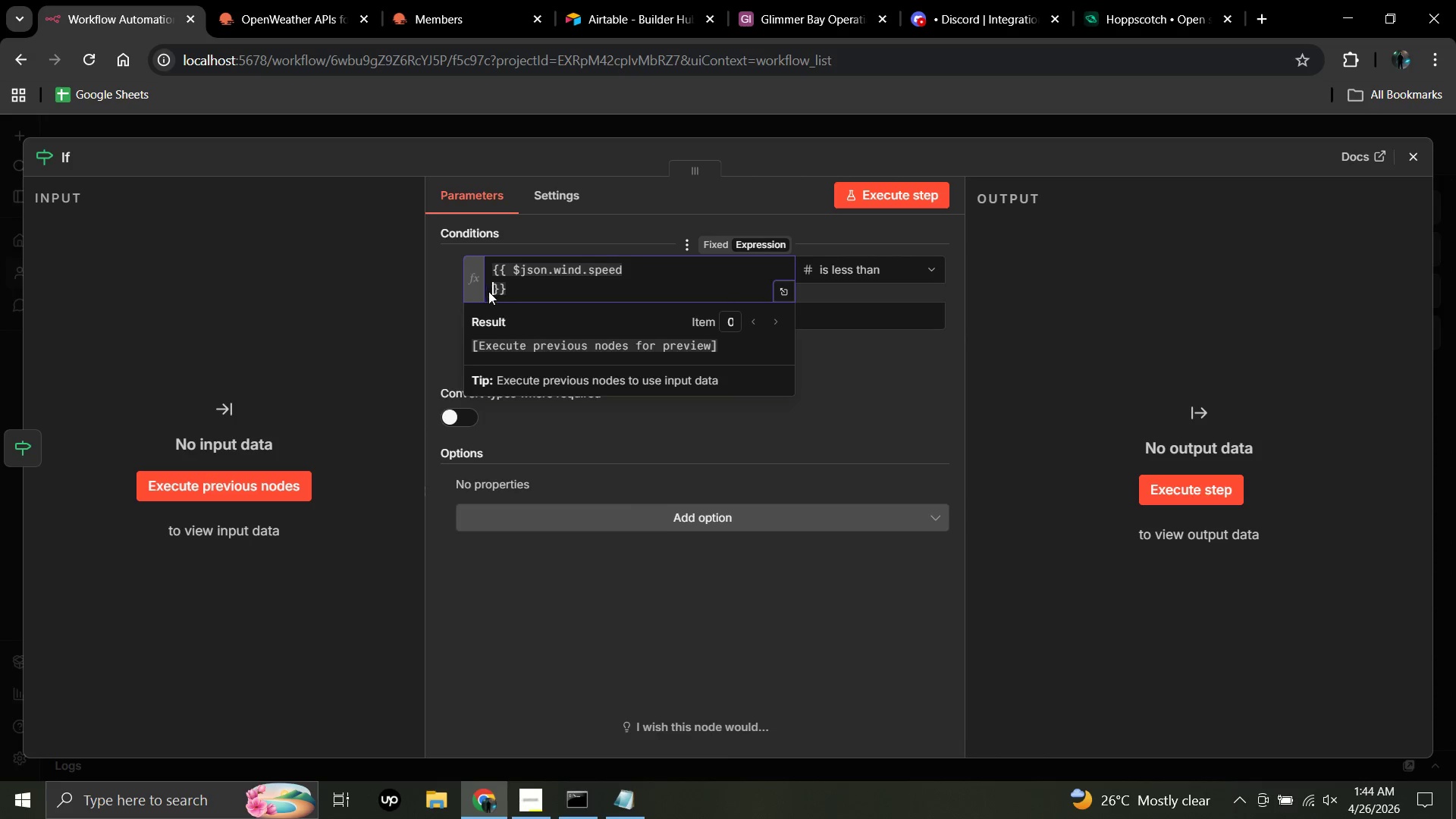 
key(Backspace)
 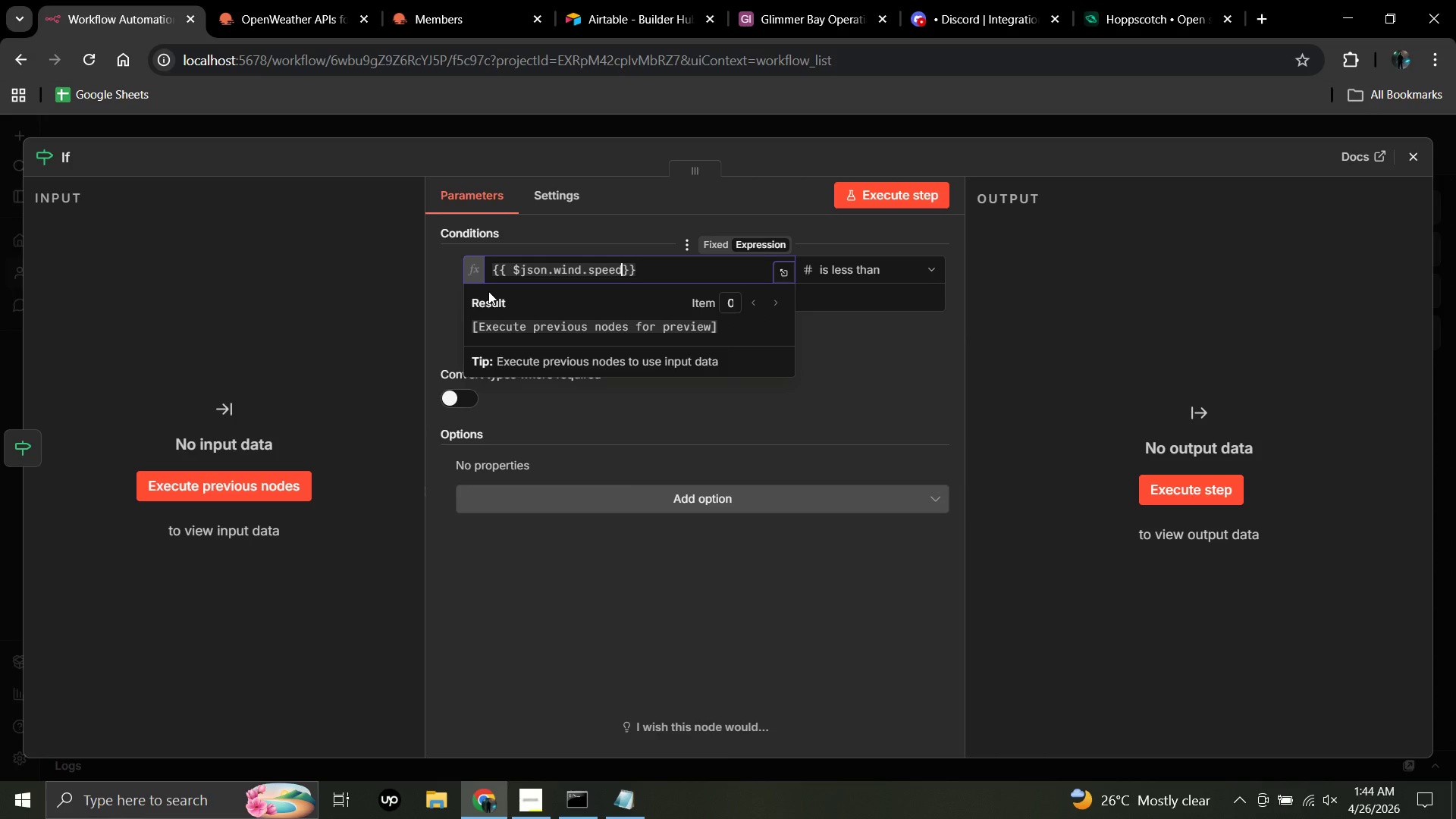 
left_click_drag(start_coordinate=[488, 291], to_coordinate=[459, 360])
 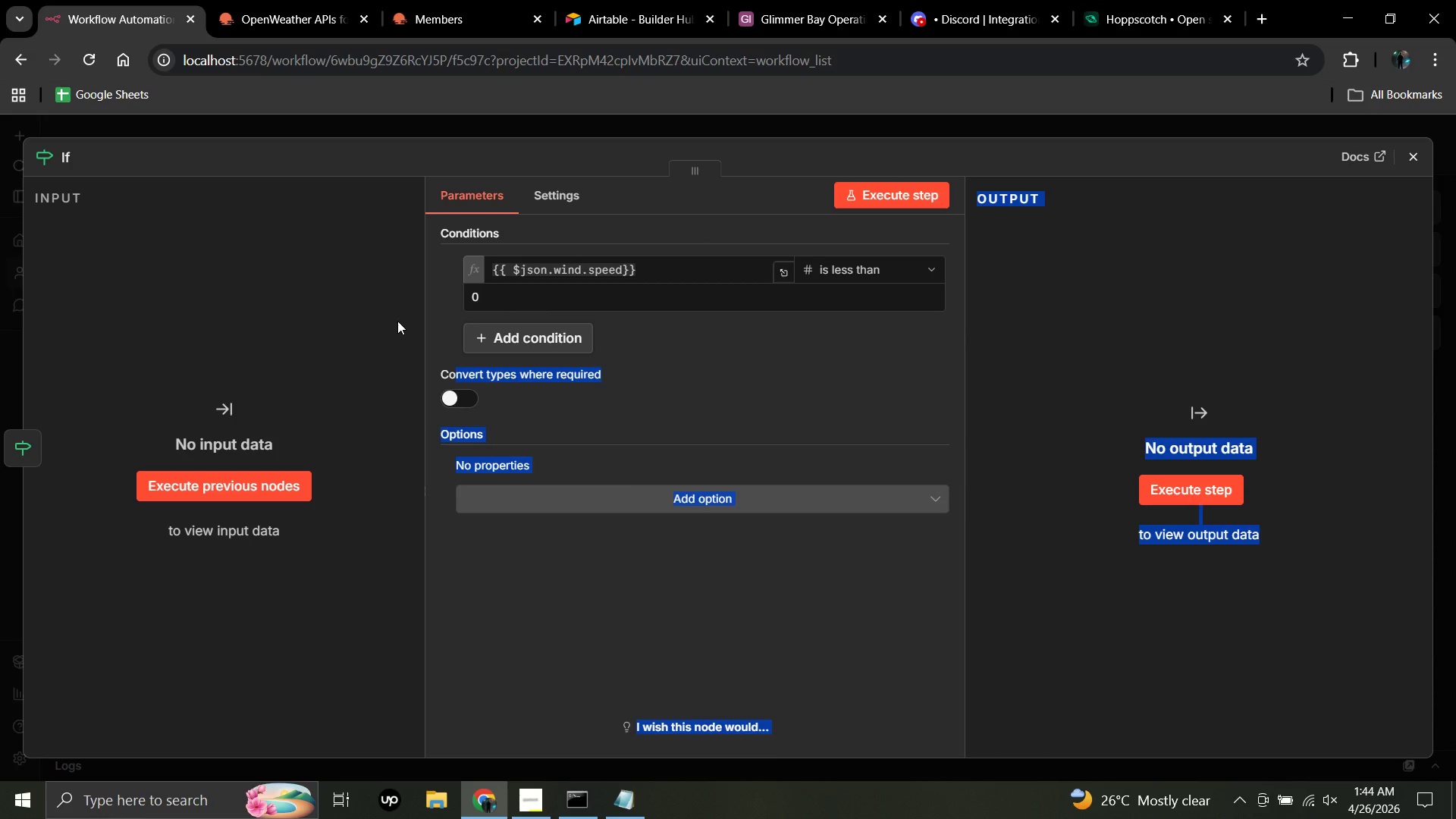 
wait(7.08)
 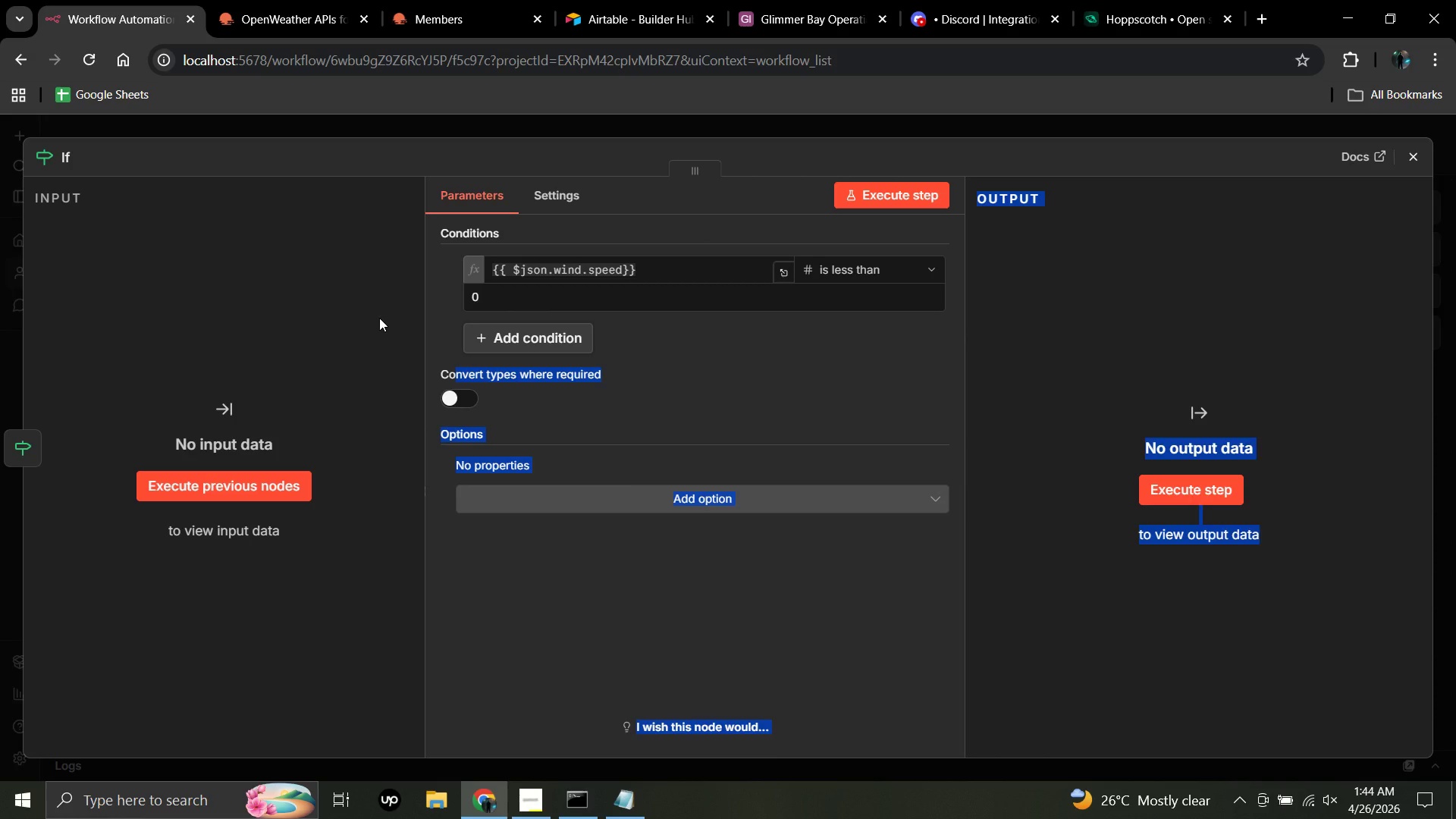 
left_click([506, 284])
 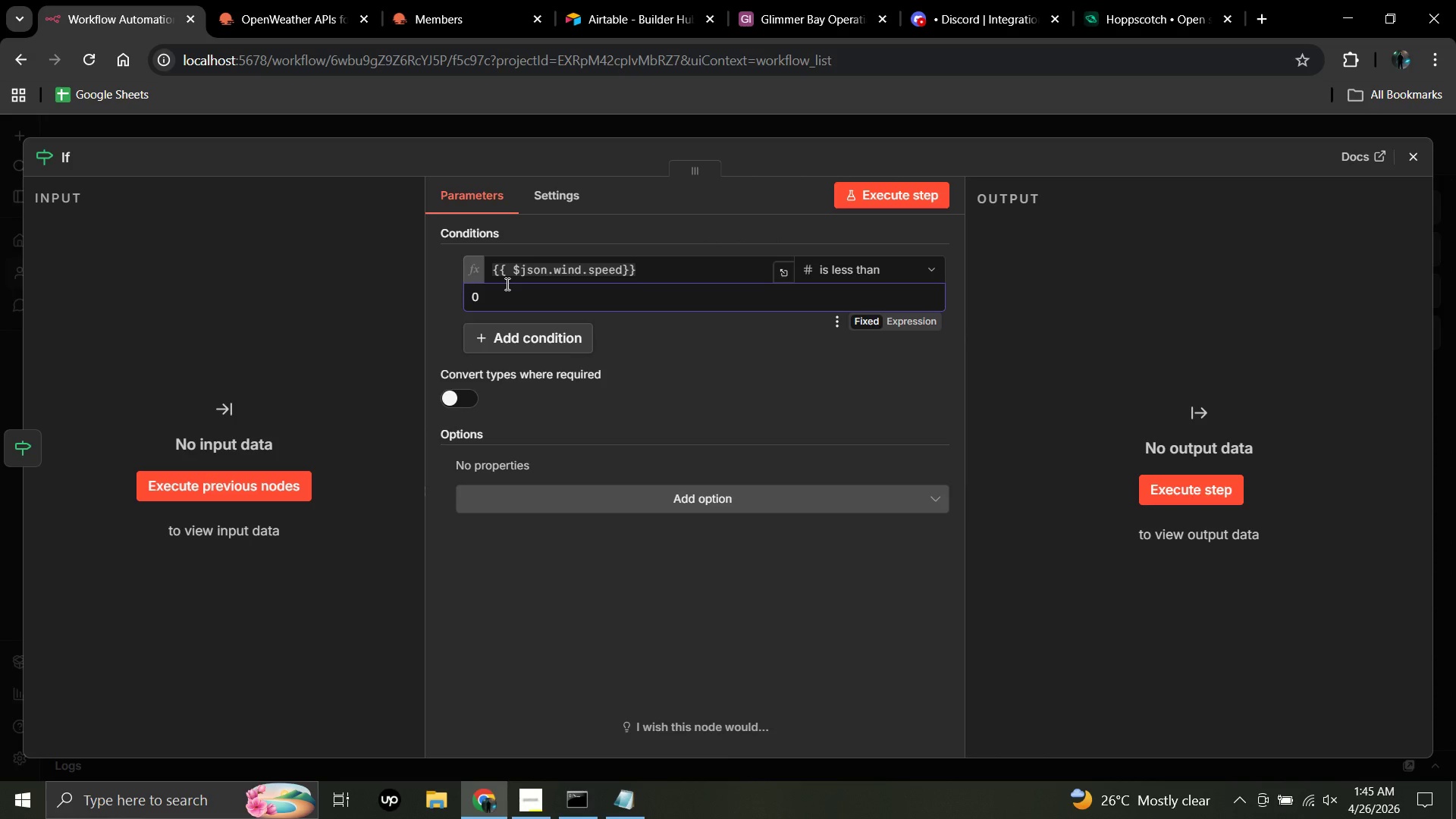 
wait(5.14)
 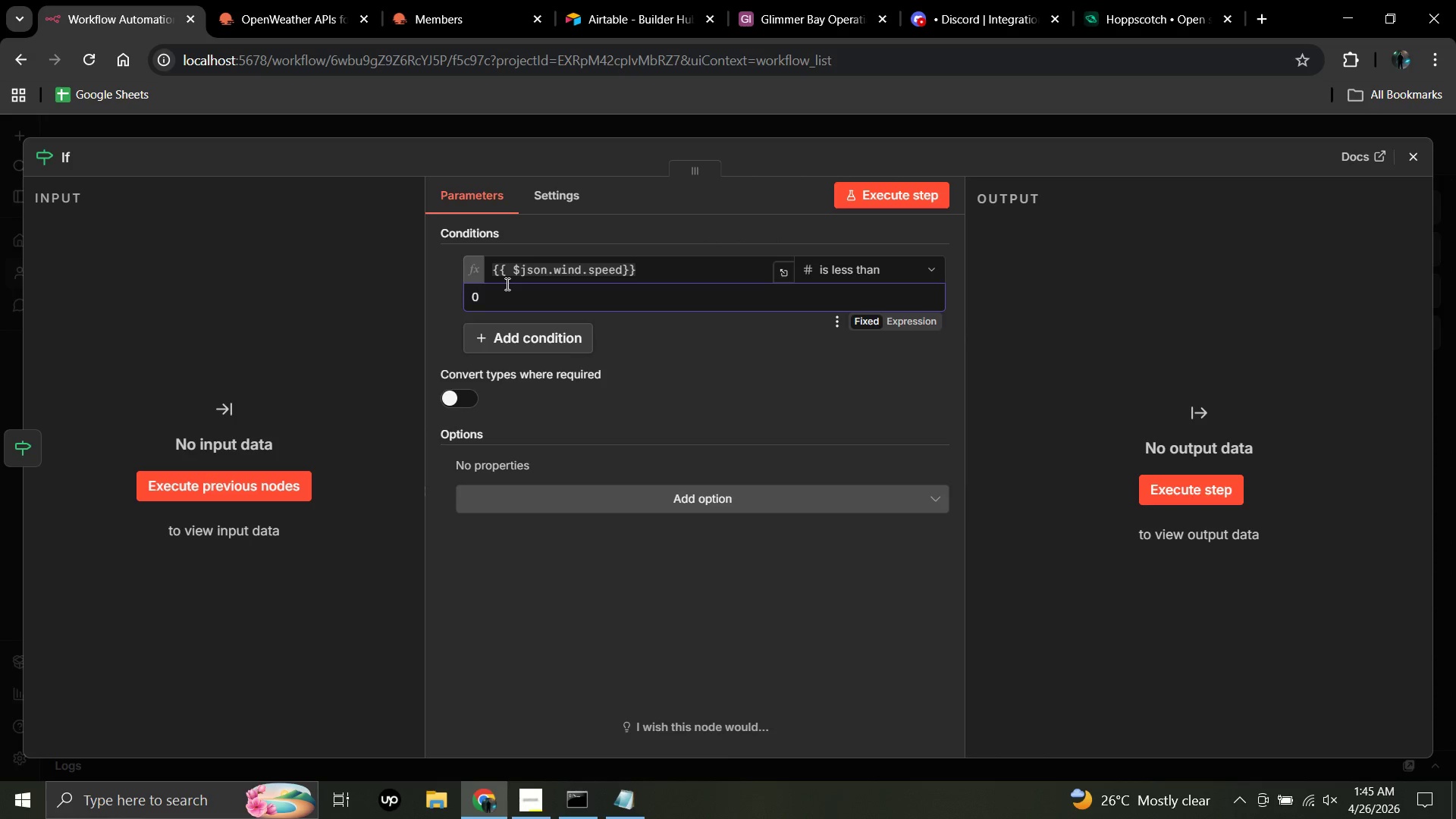 
key(Backspace)
type(7.73)
key(Backspace)
type(2)
 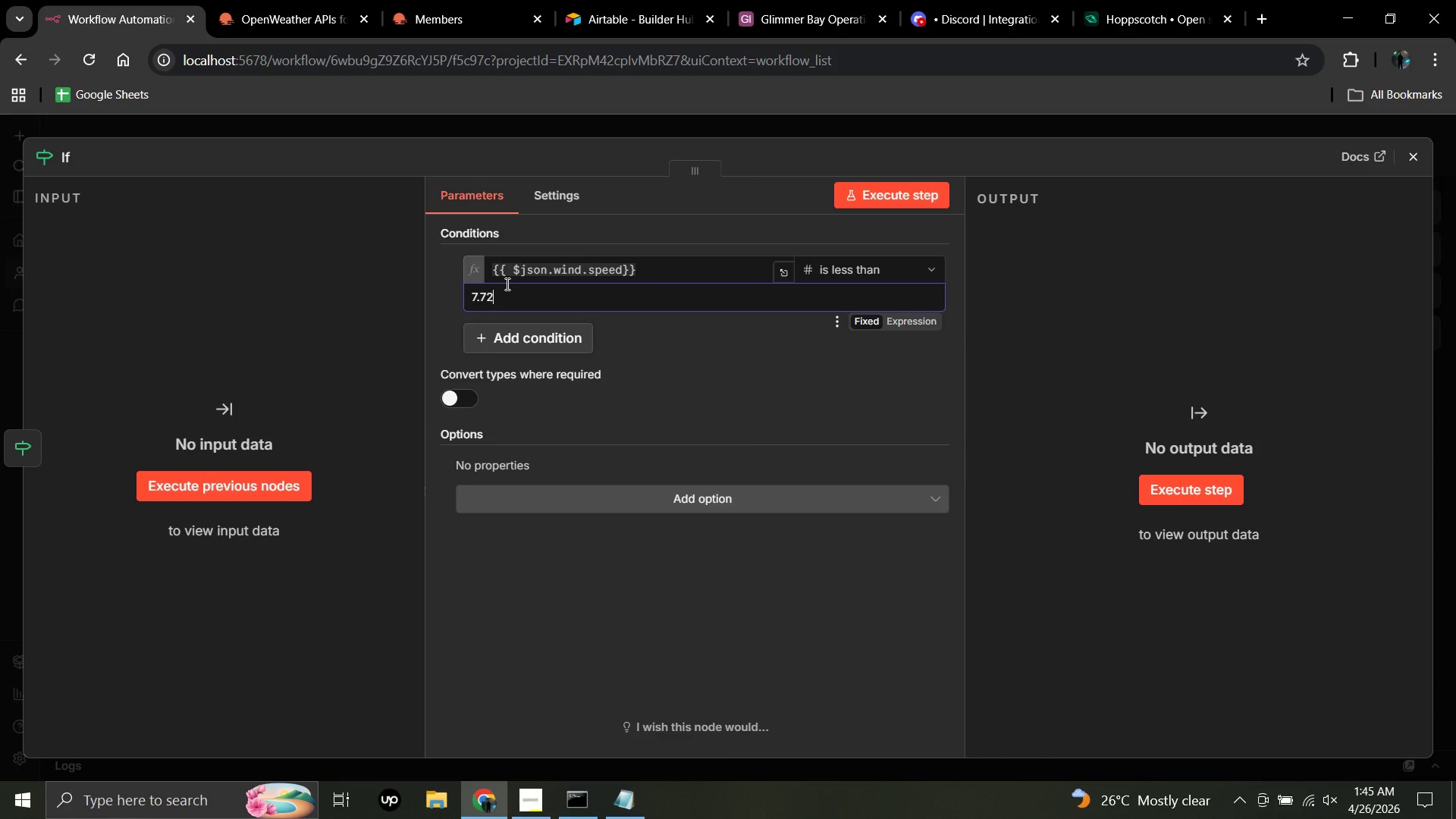 
wait(11.45)
 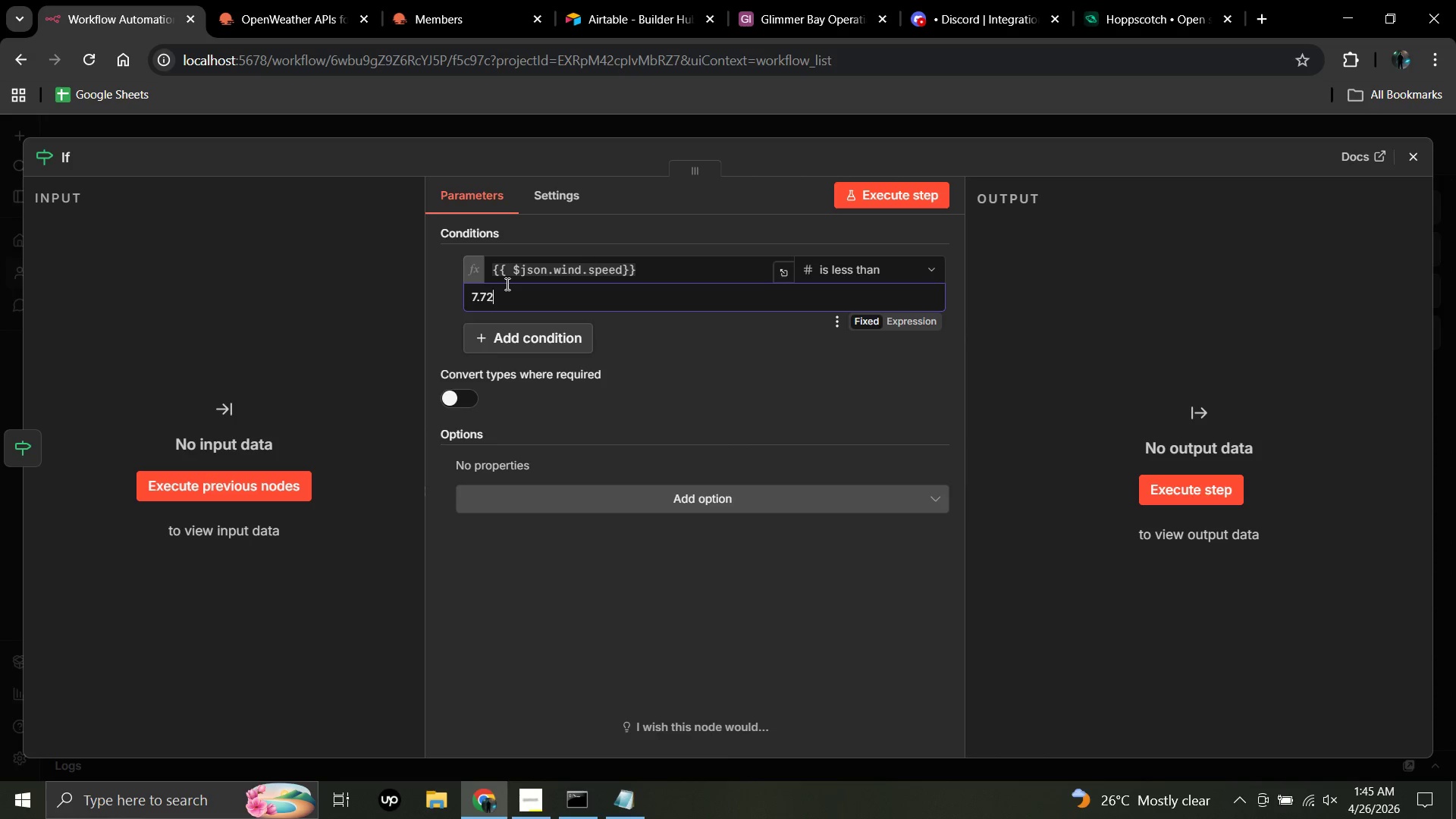 
left_click([527, 337])
 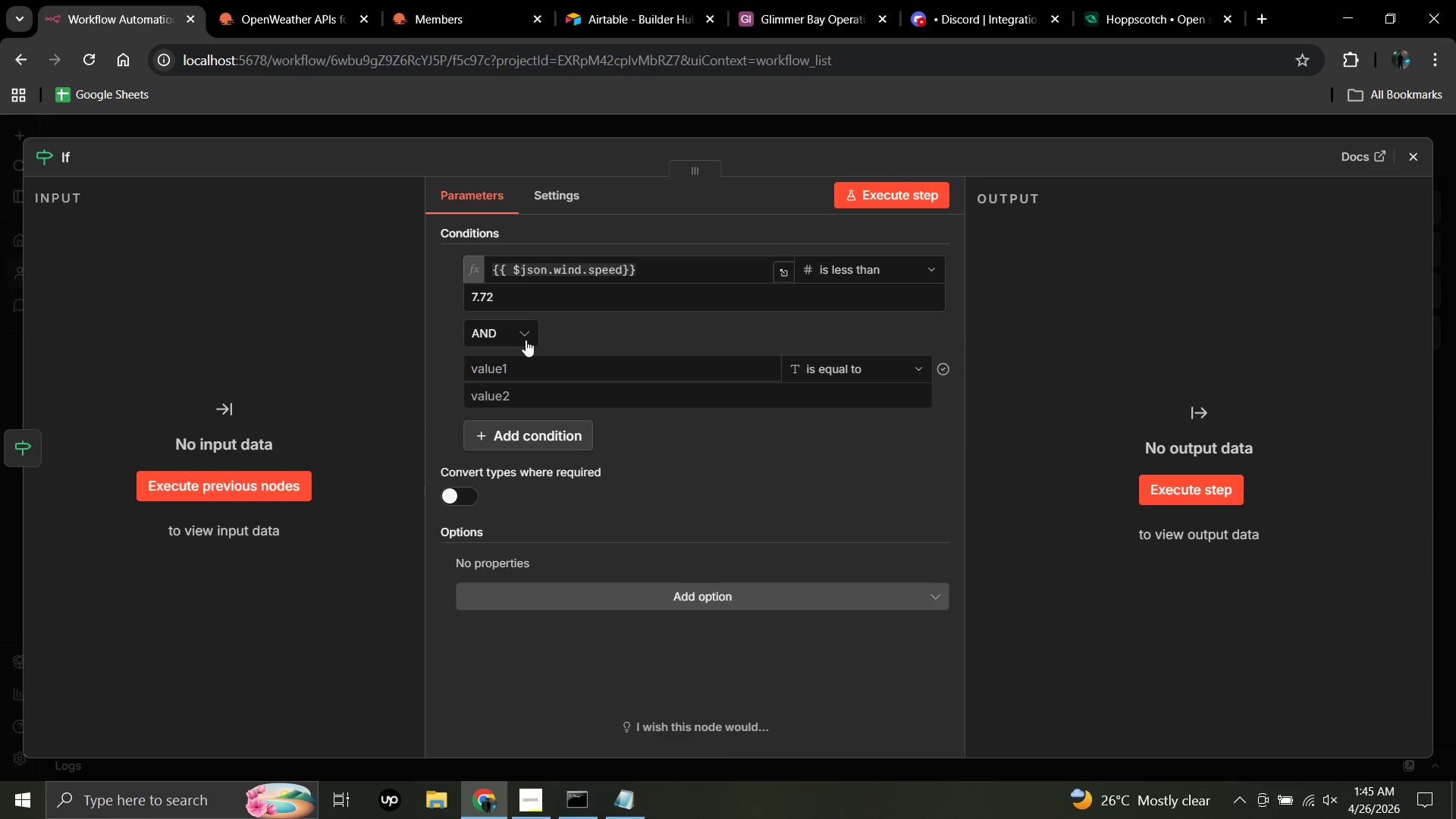 
mouse_move([521, 358])
 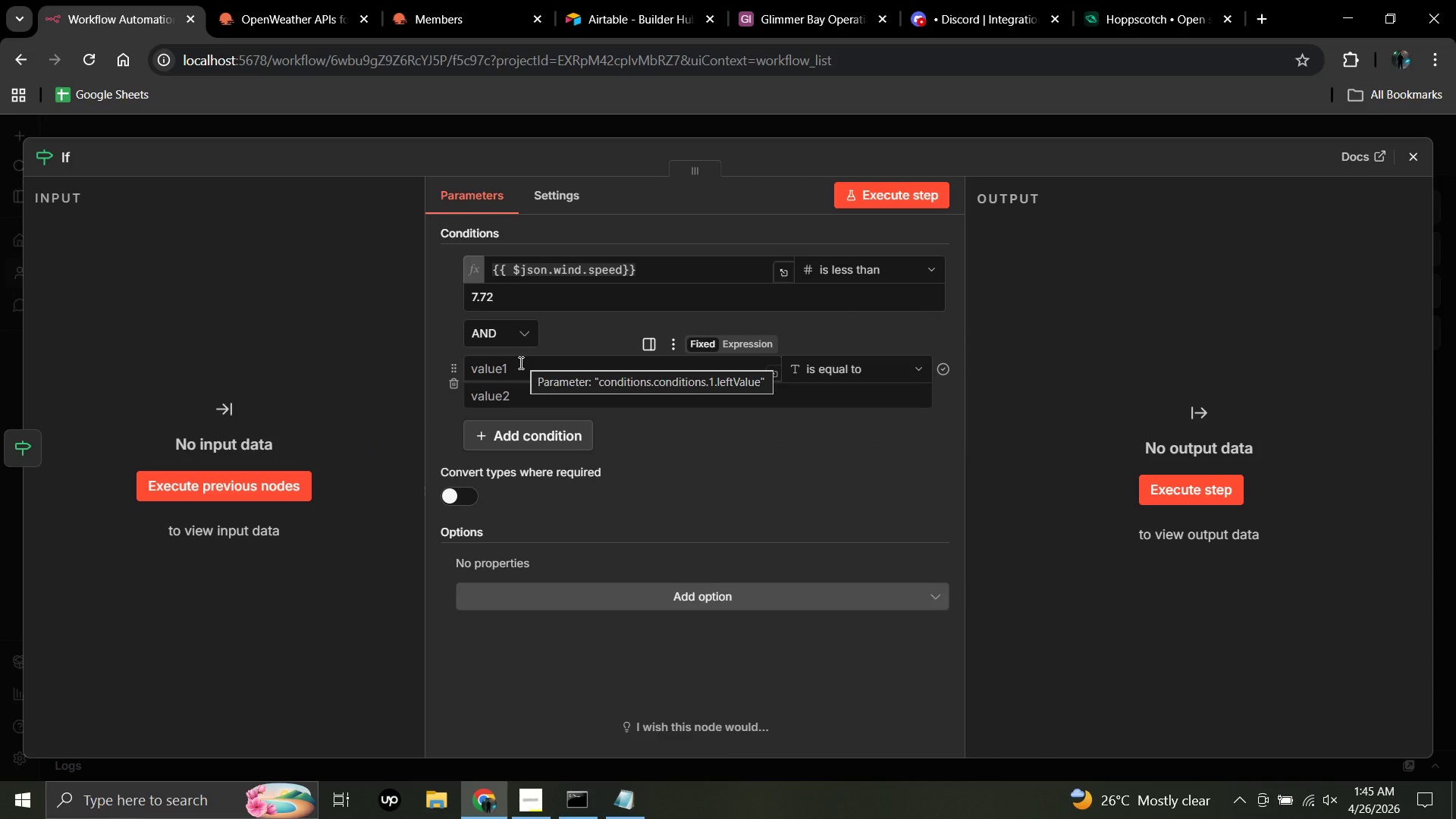 
left_click([519, 363])
 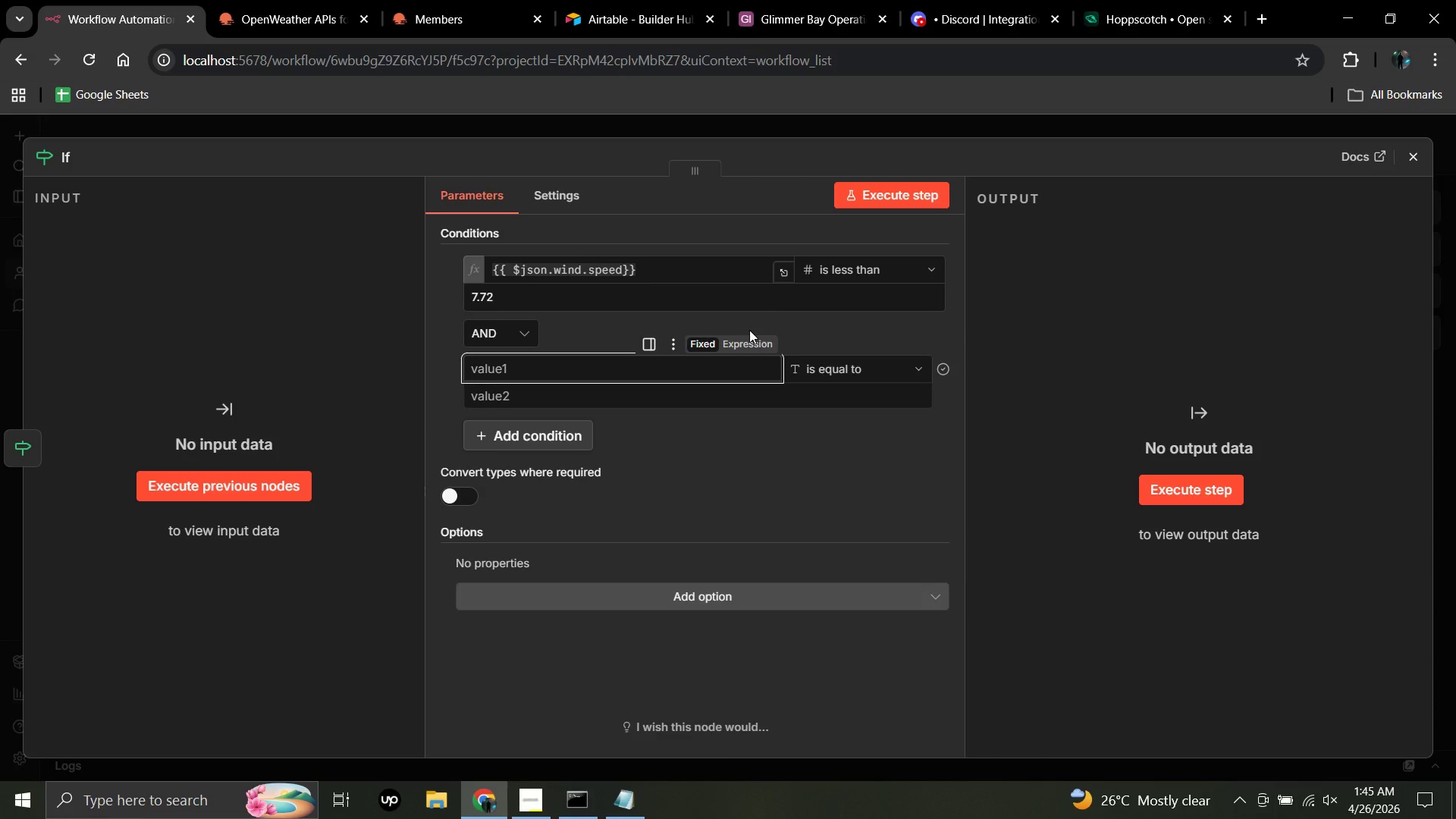 
left_click([747, 338])
 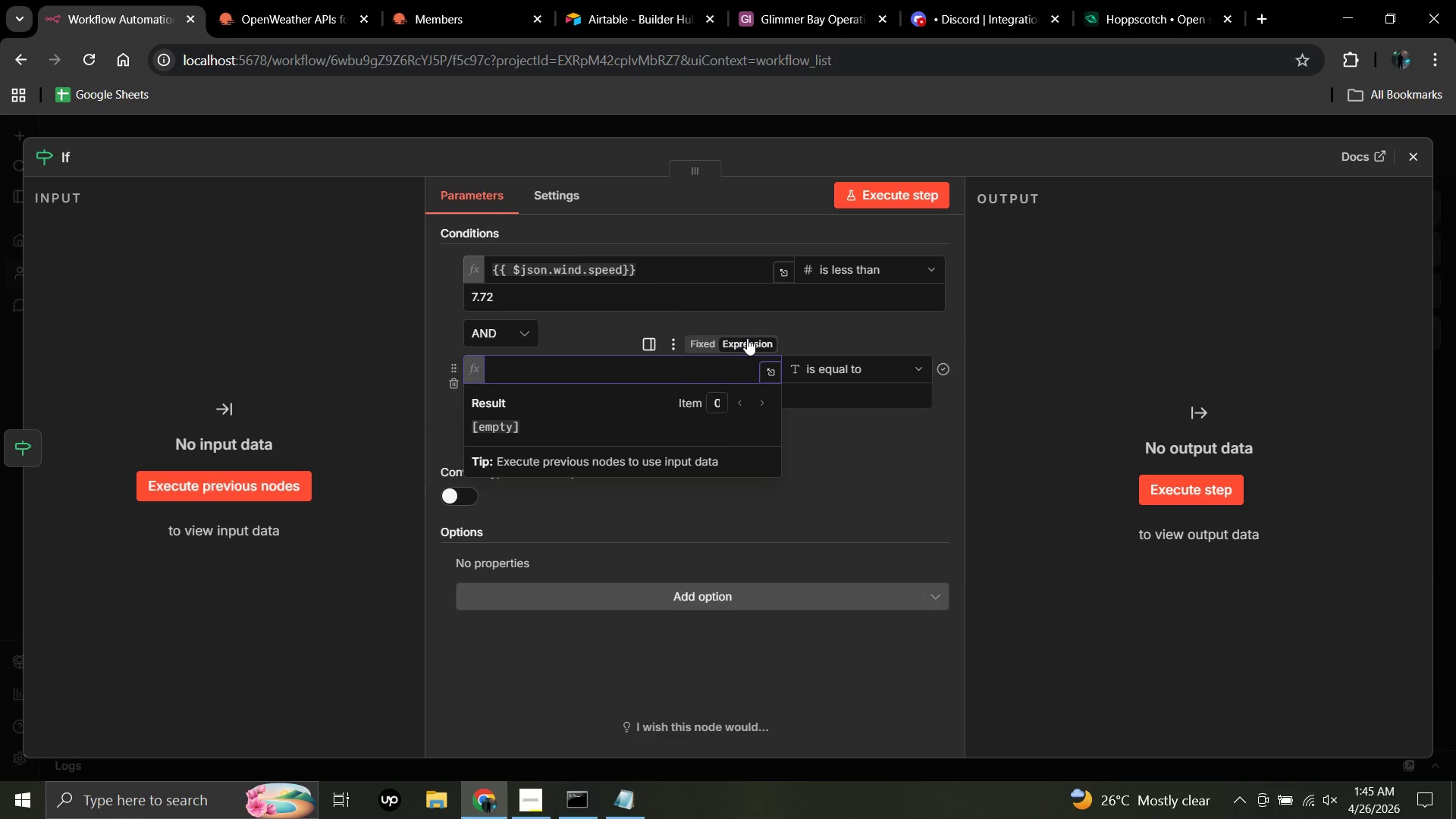 
key(Shift+BracketLeft)
 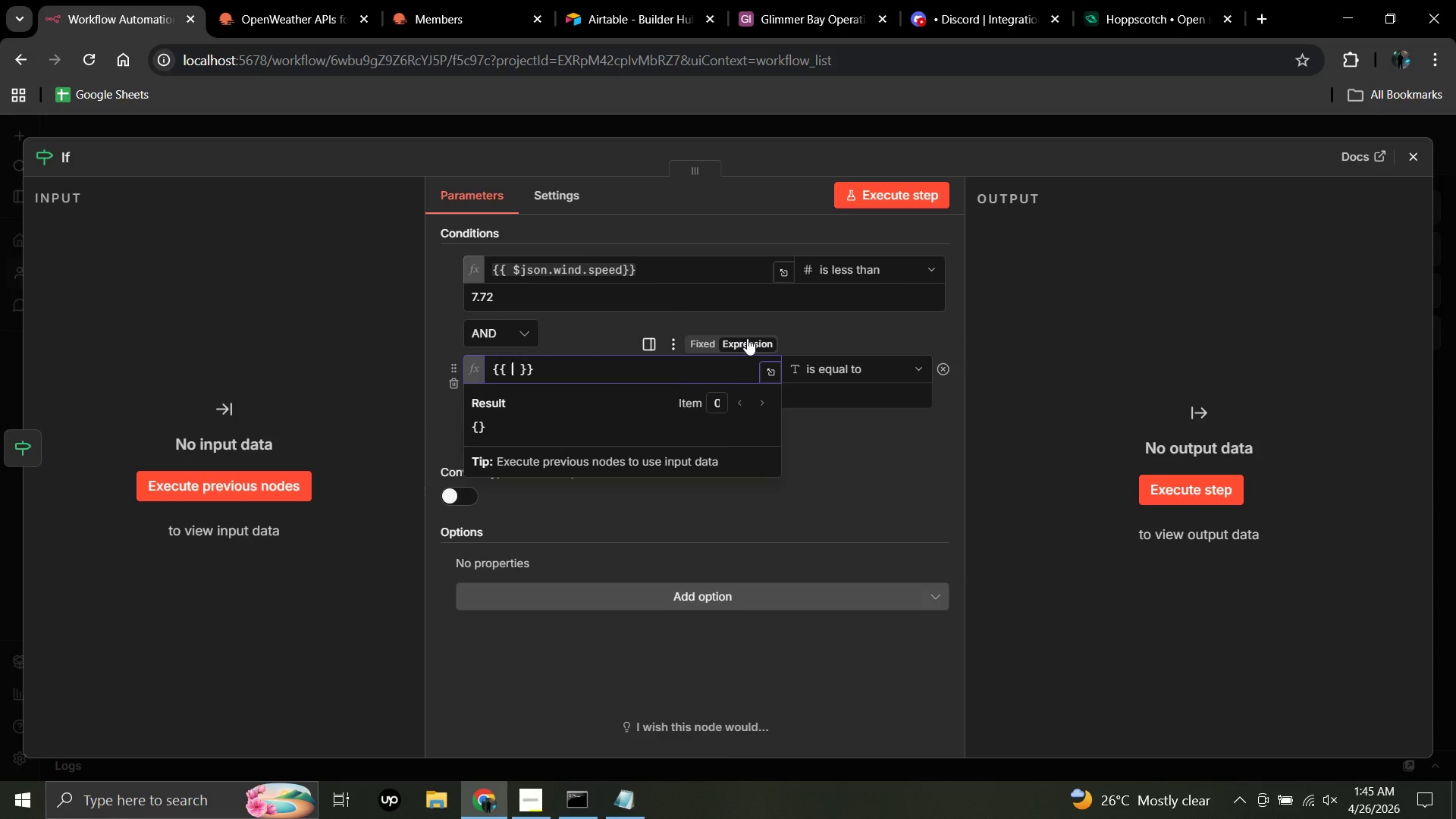 
key(Shift+ShiftRight)
 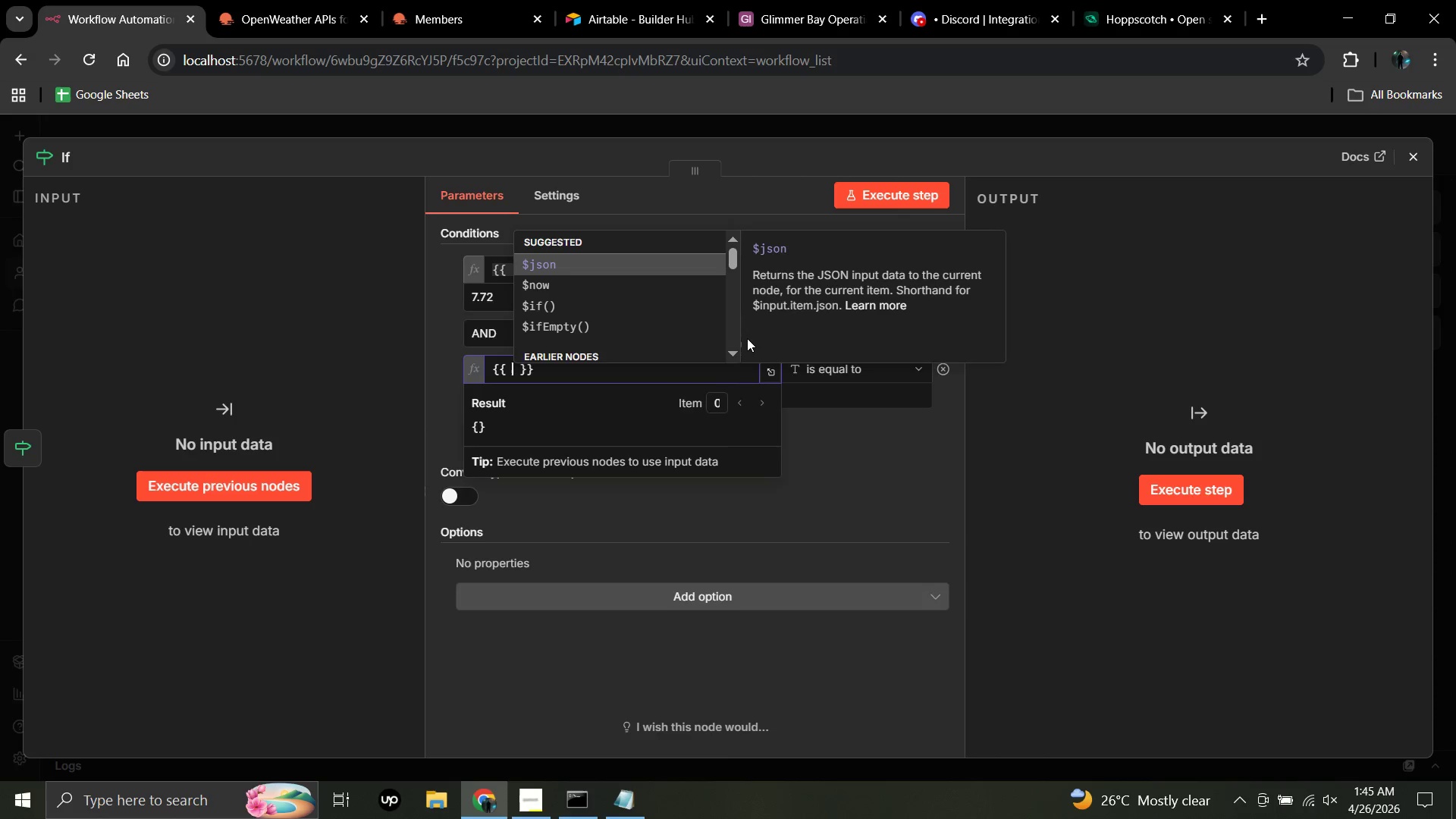 
key(Shift+BracketLeft)
 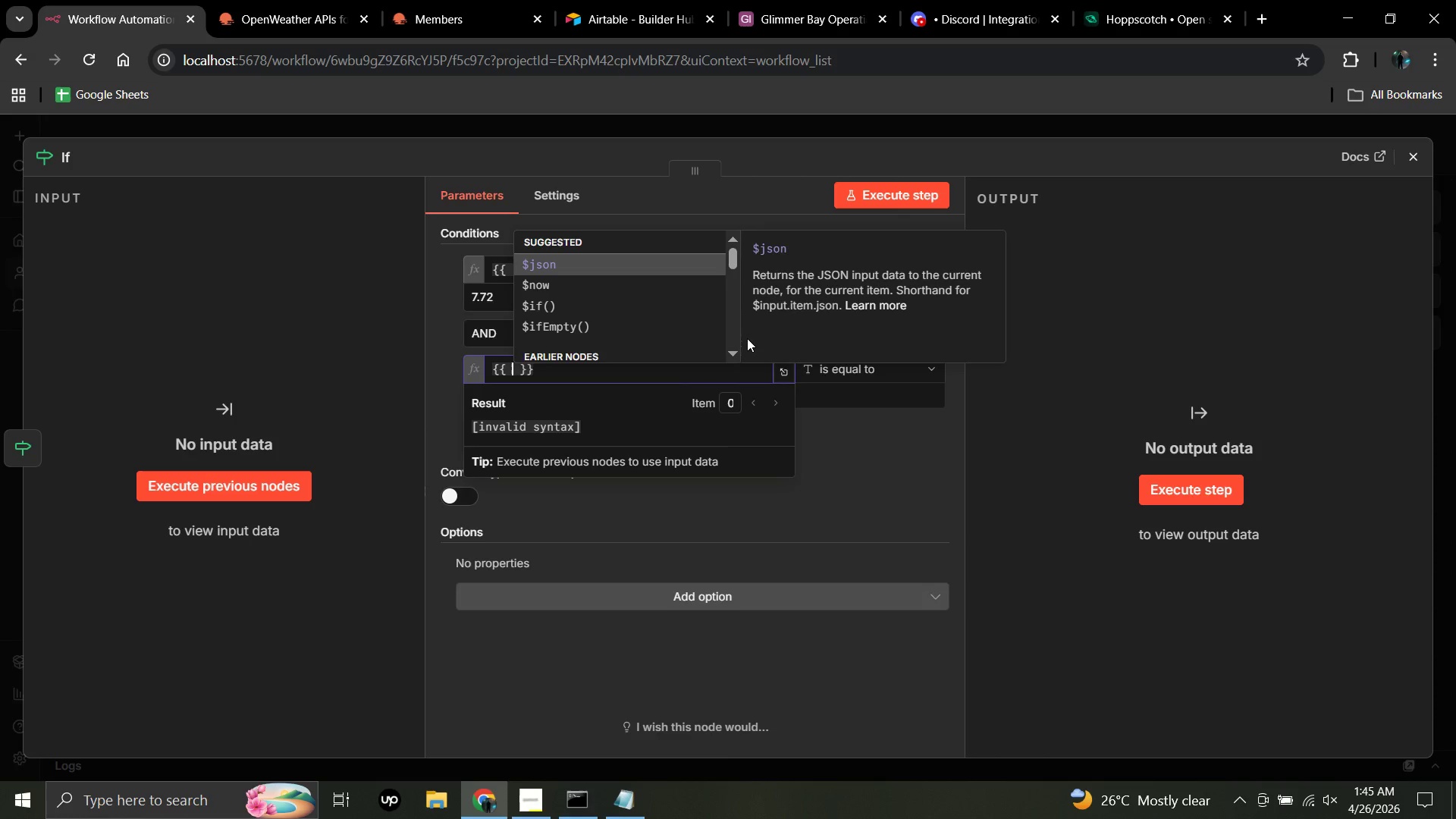 
type($json.weather)
 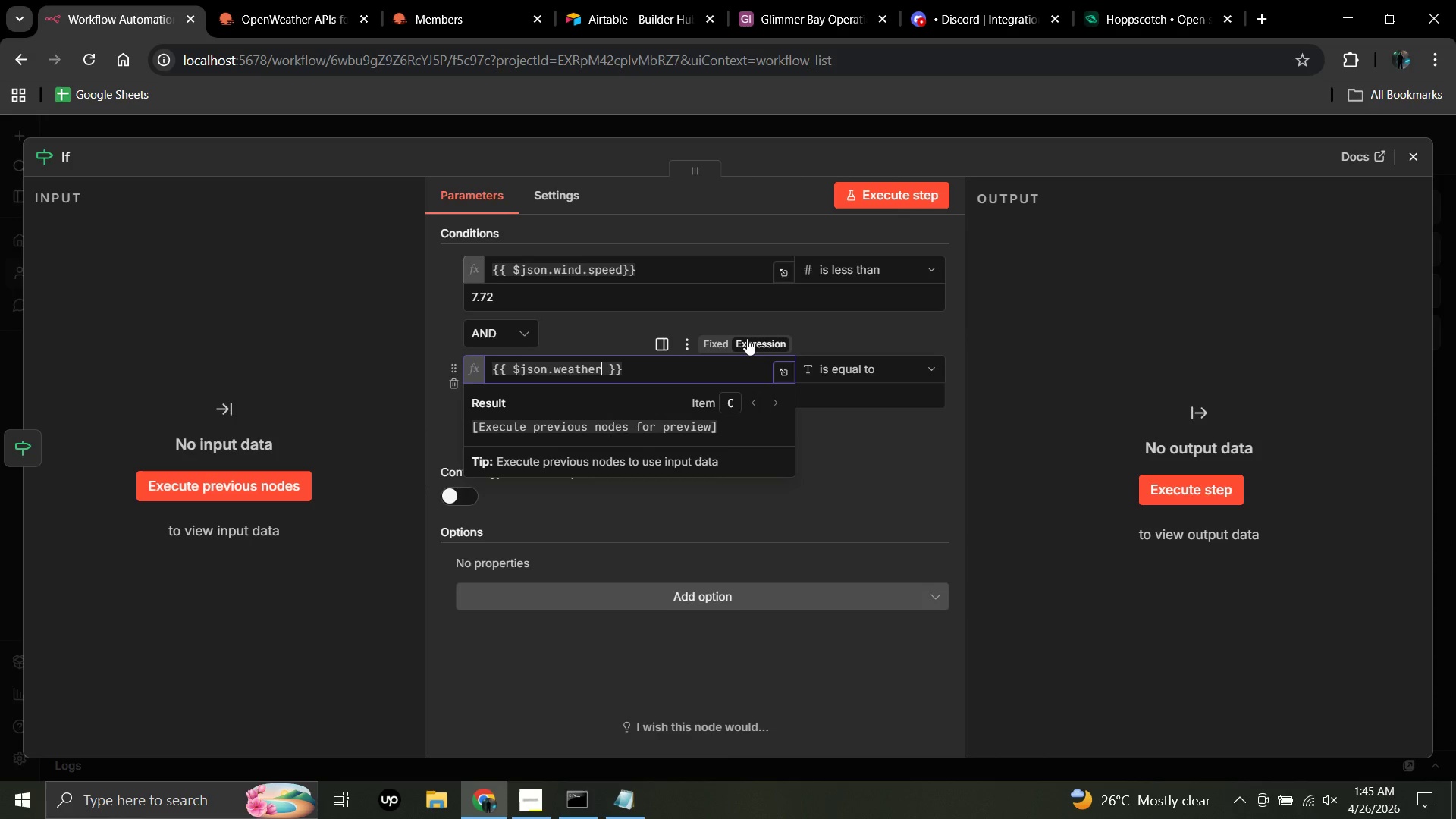 
key(BracketLeft)
 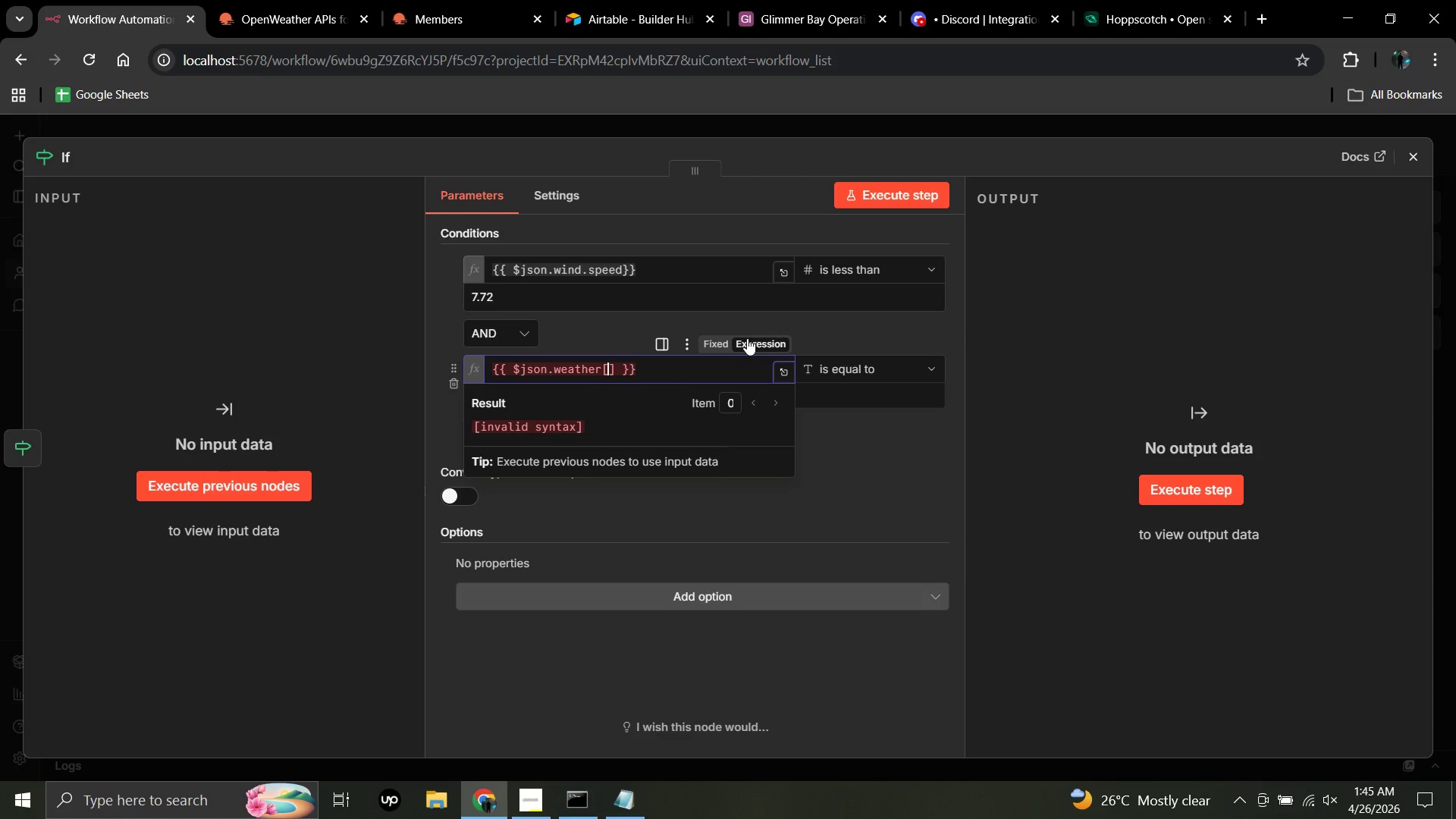 
key(0)
 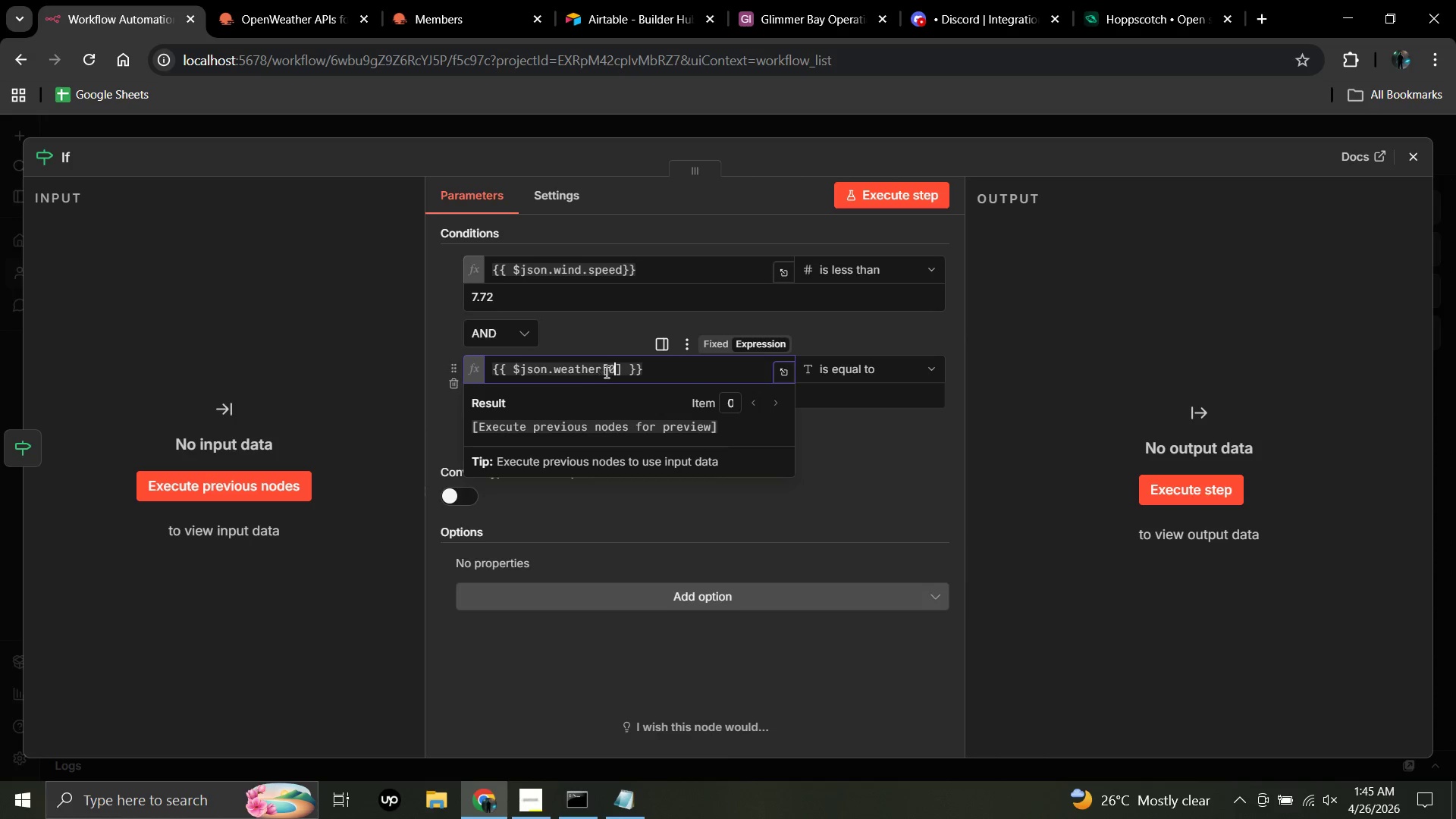 
left_click([626, 367])
 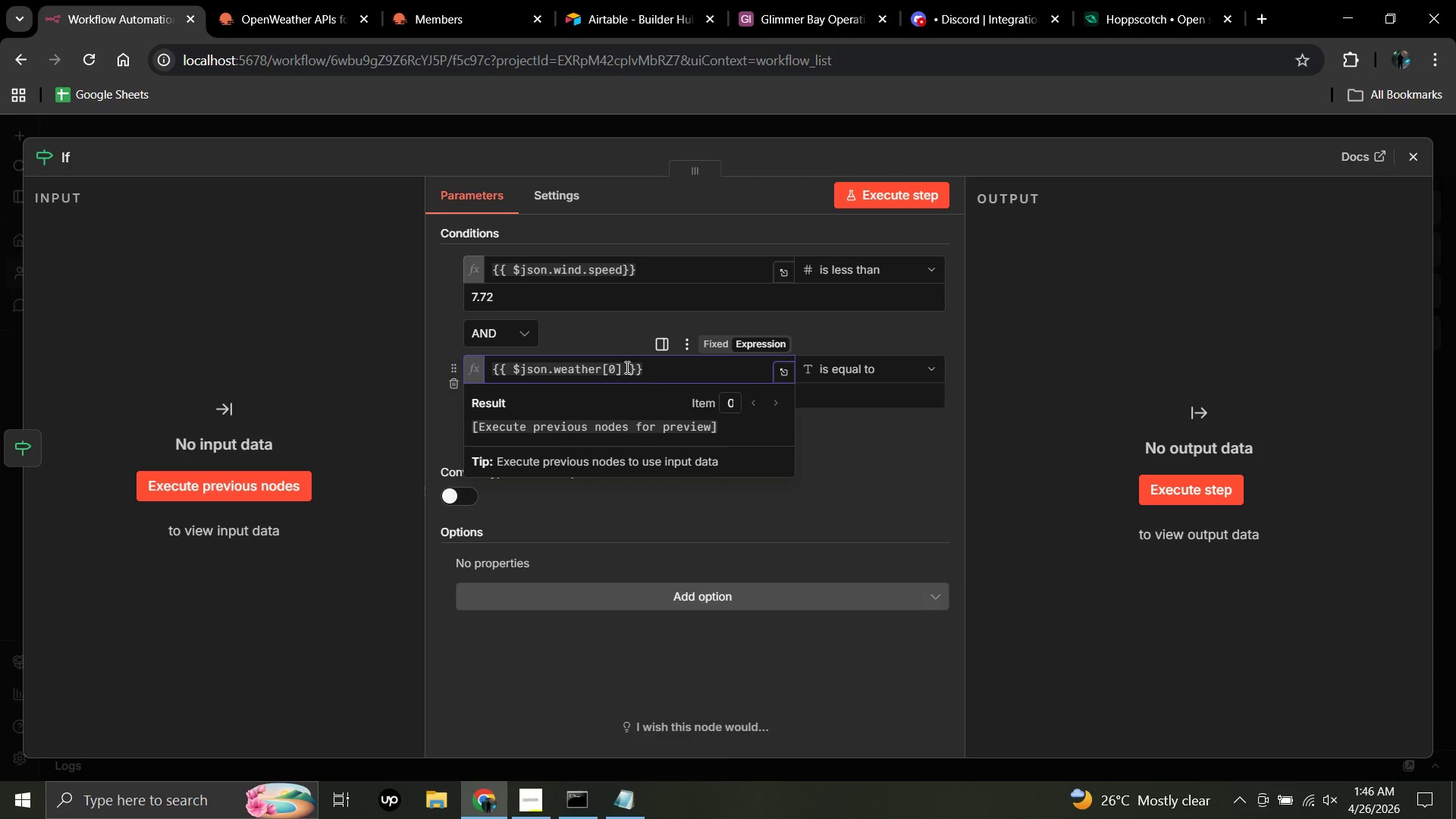 
key(Backspace)
type(.id)
 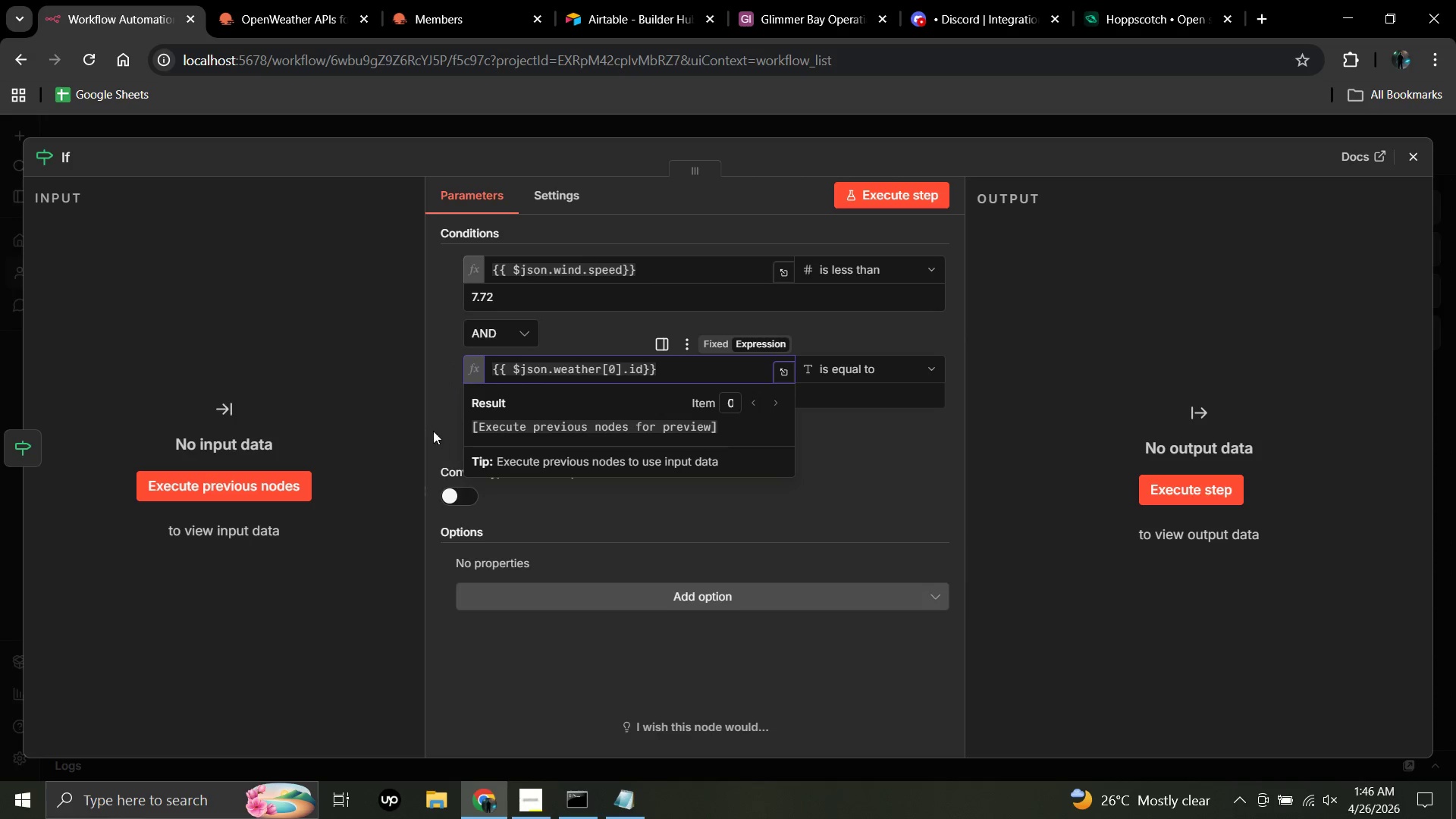 
wait(9.01)
 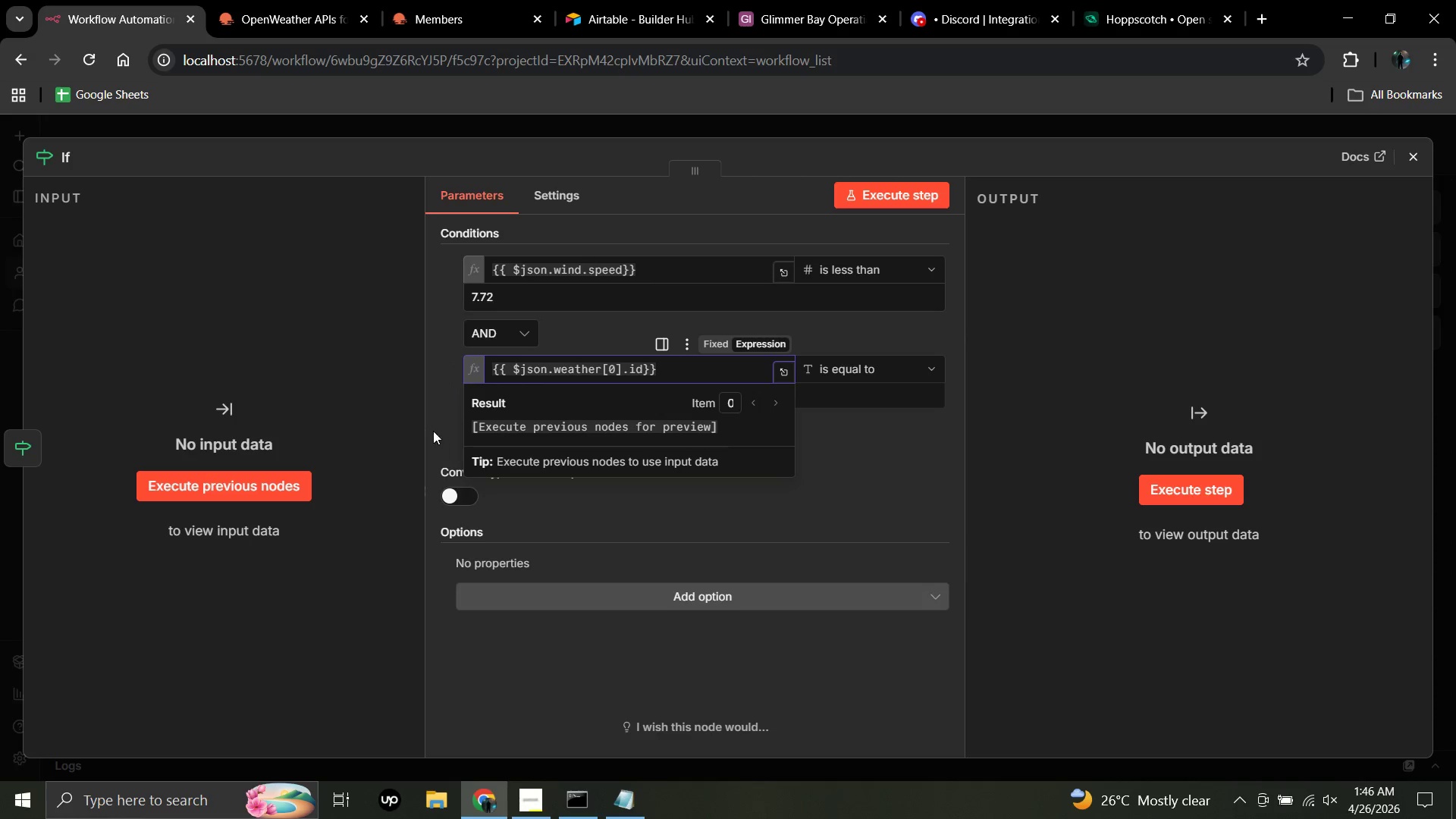 
left_click([421, 393])
 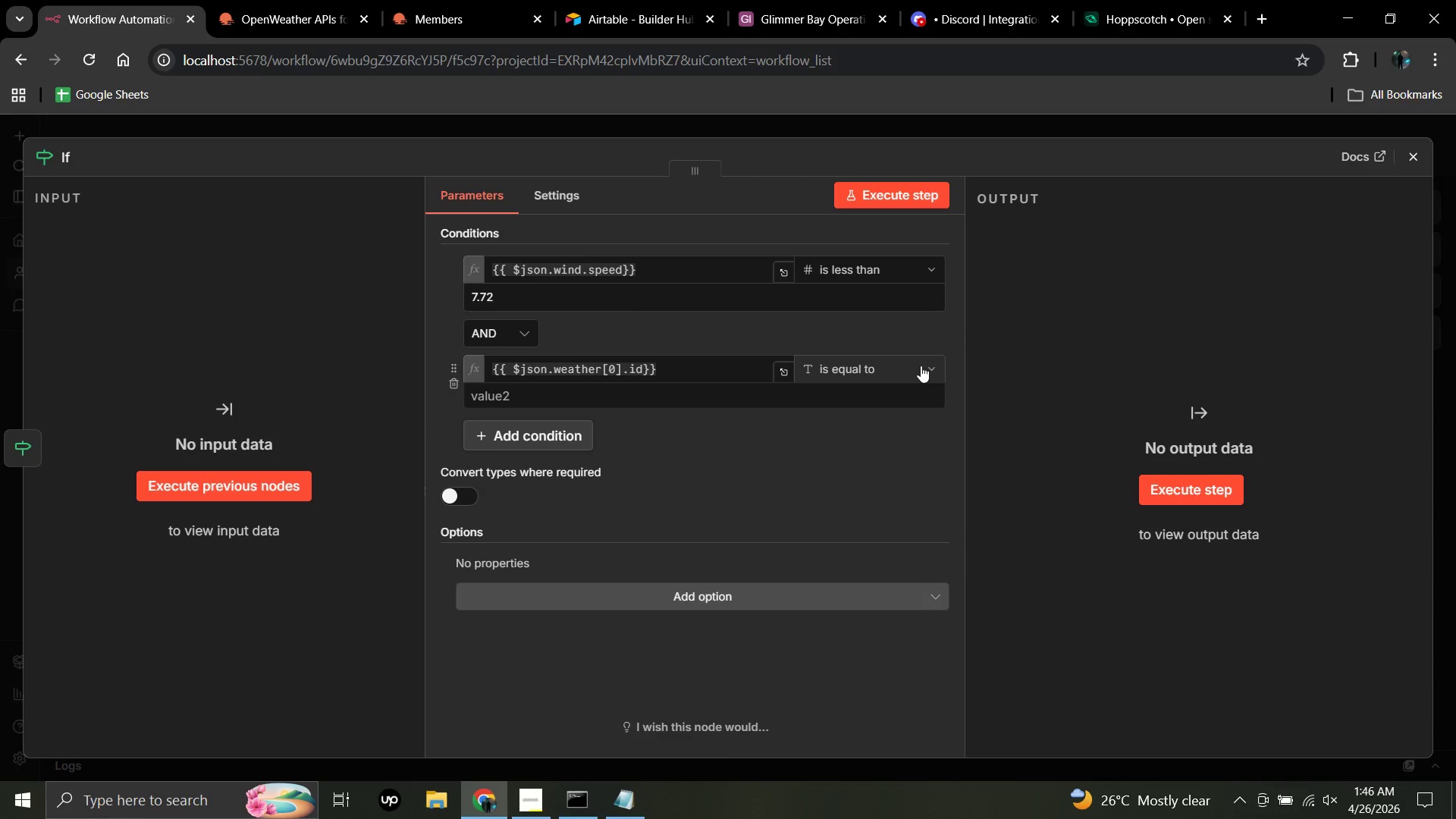 
left_click([921, 366])
 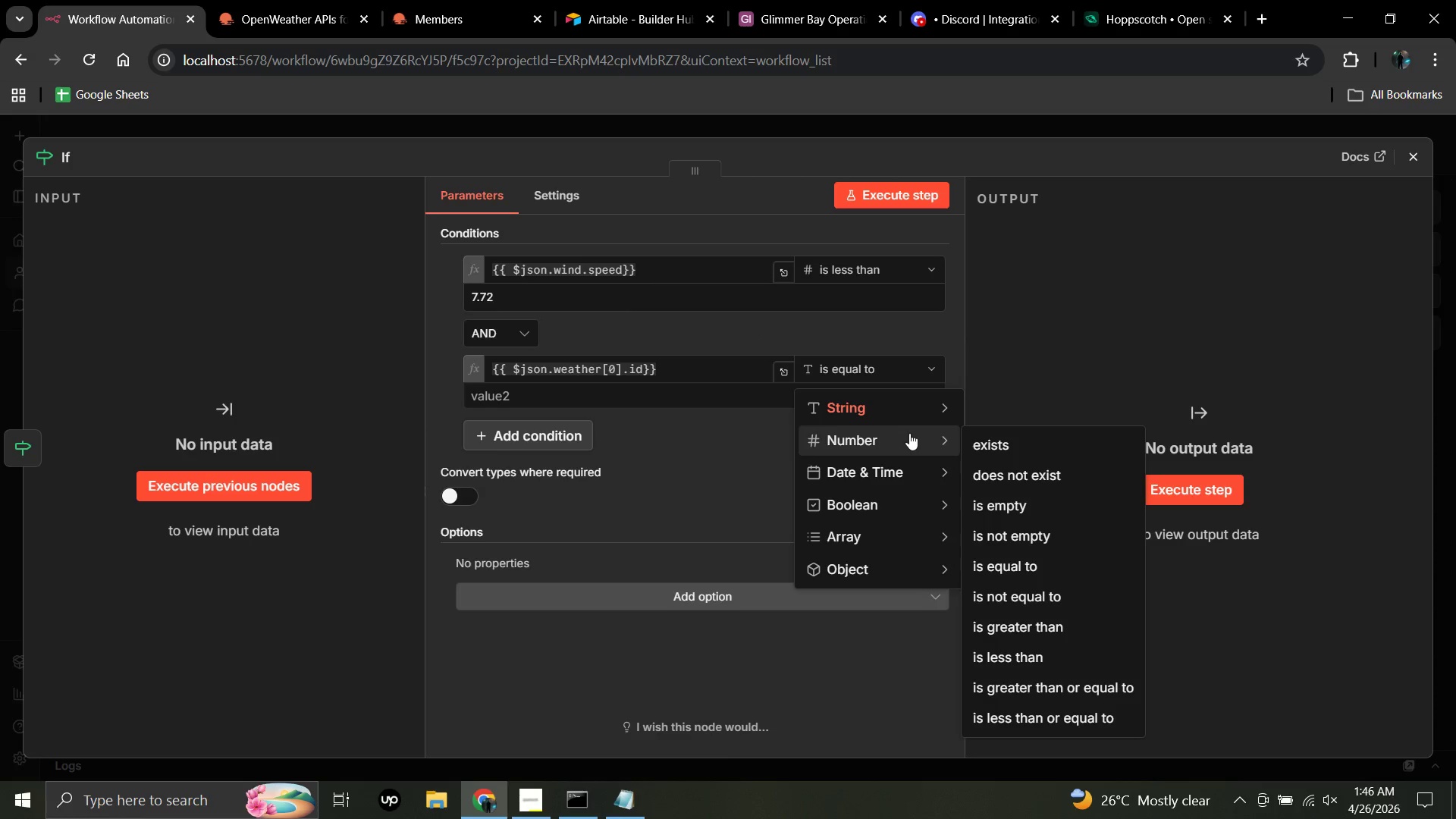 
left_click([909, 433])
 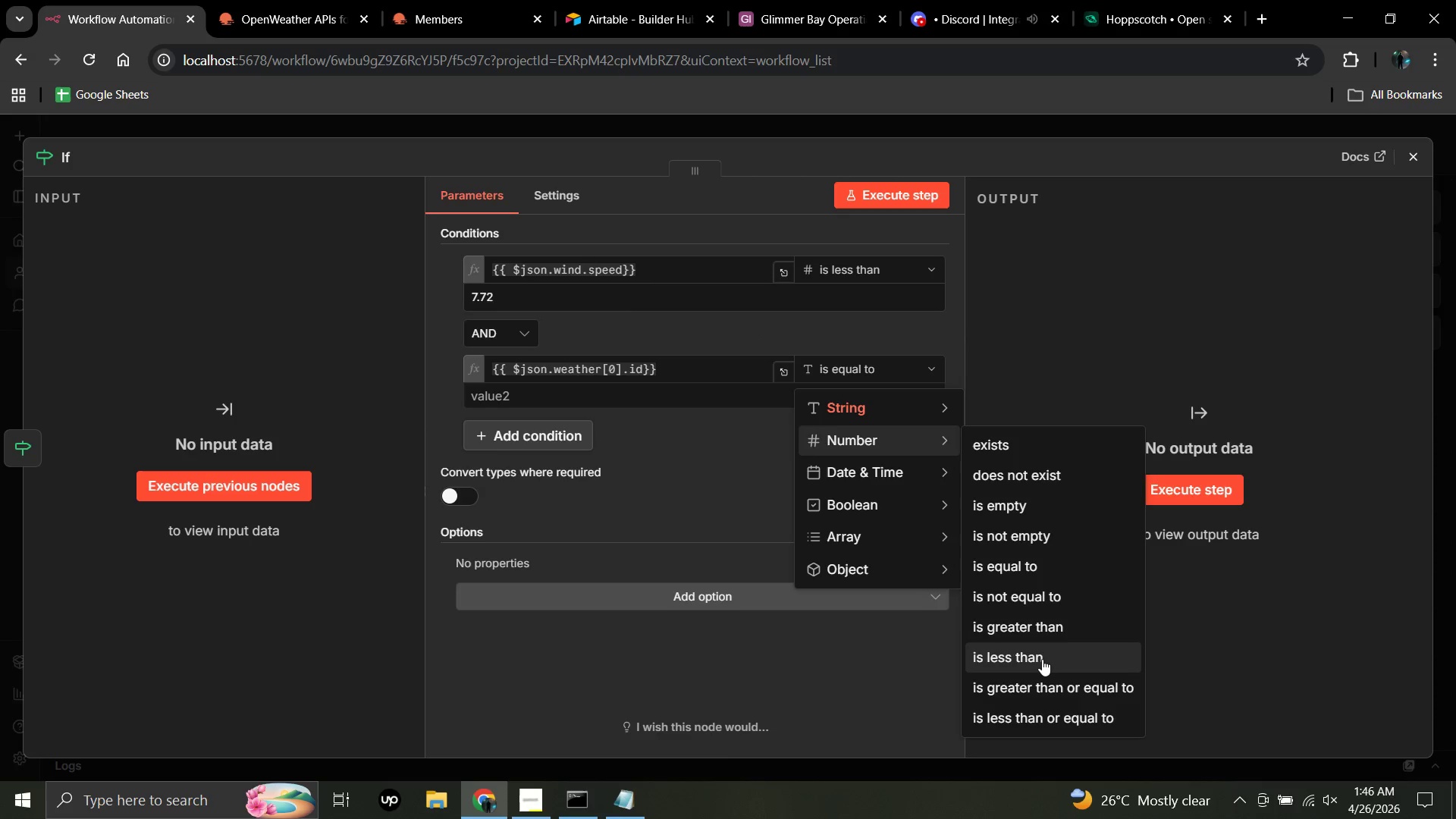 
wait(7.53)
 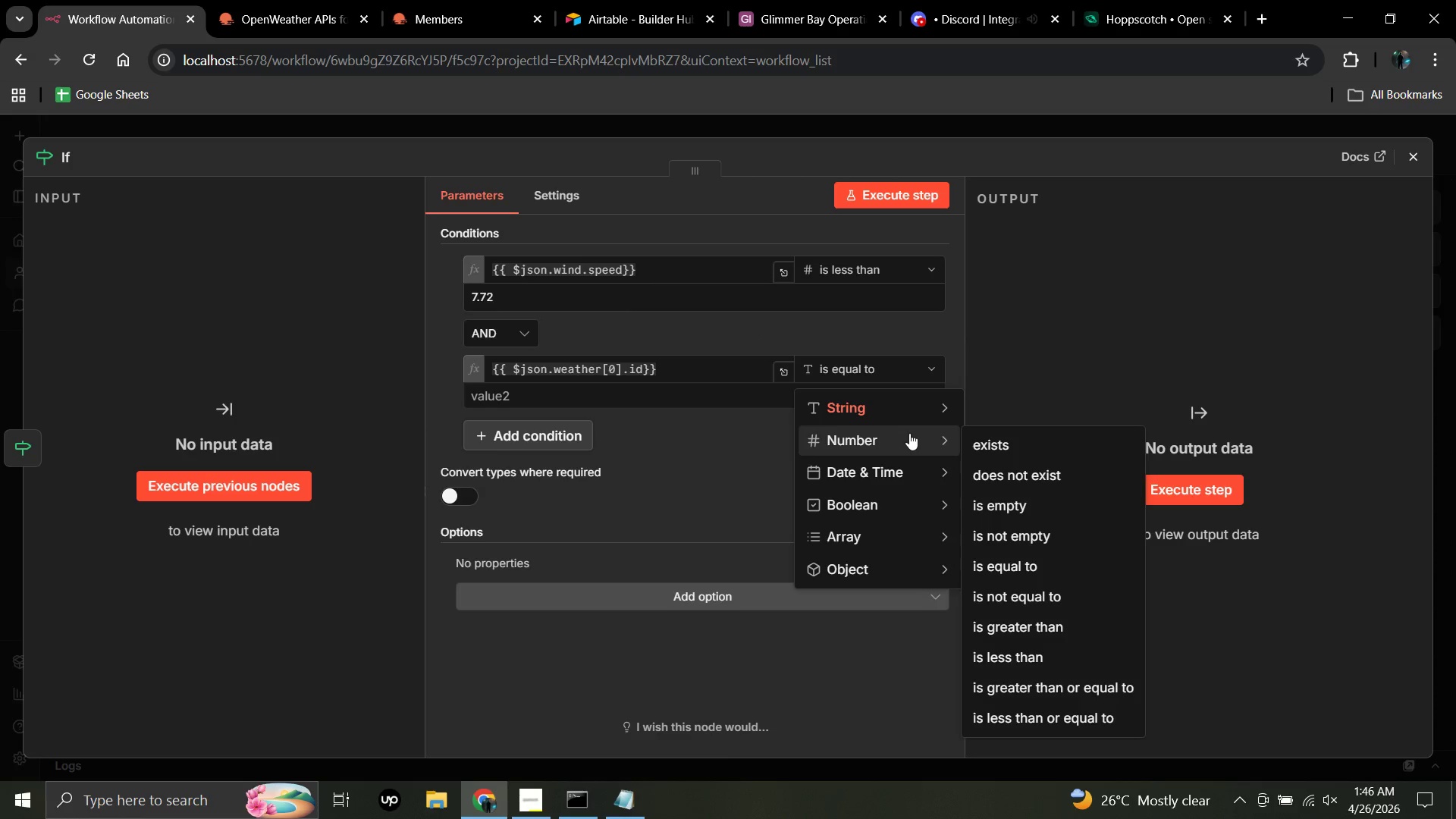 
left_click([1040, 686])
 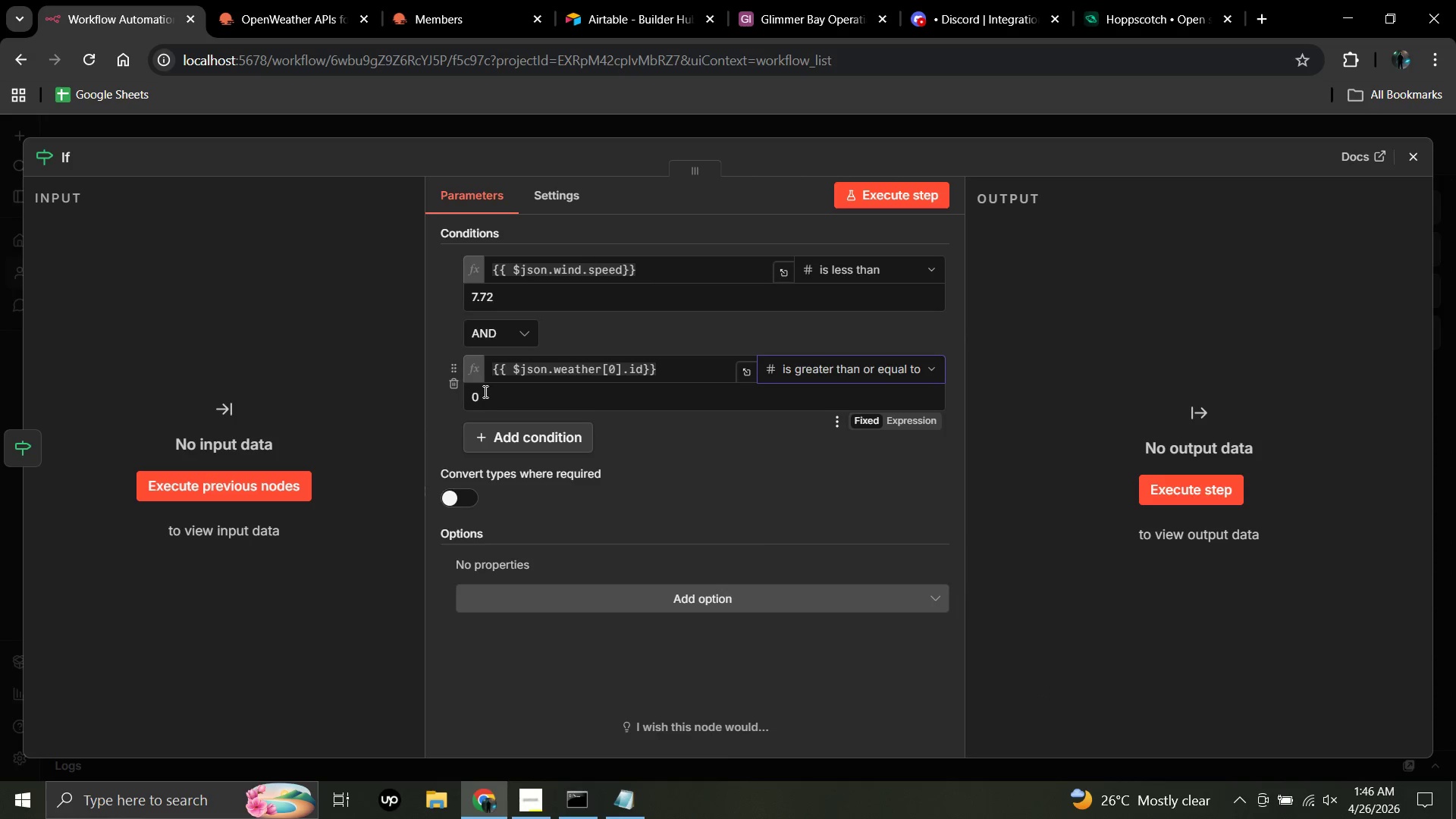 
left_click([488, 394])
 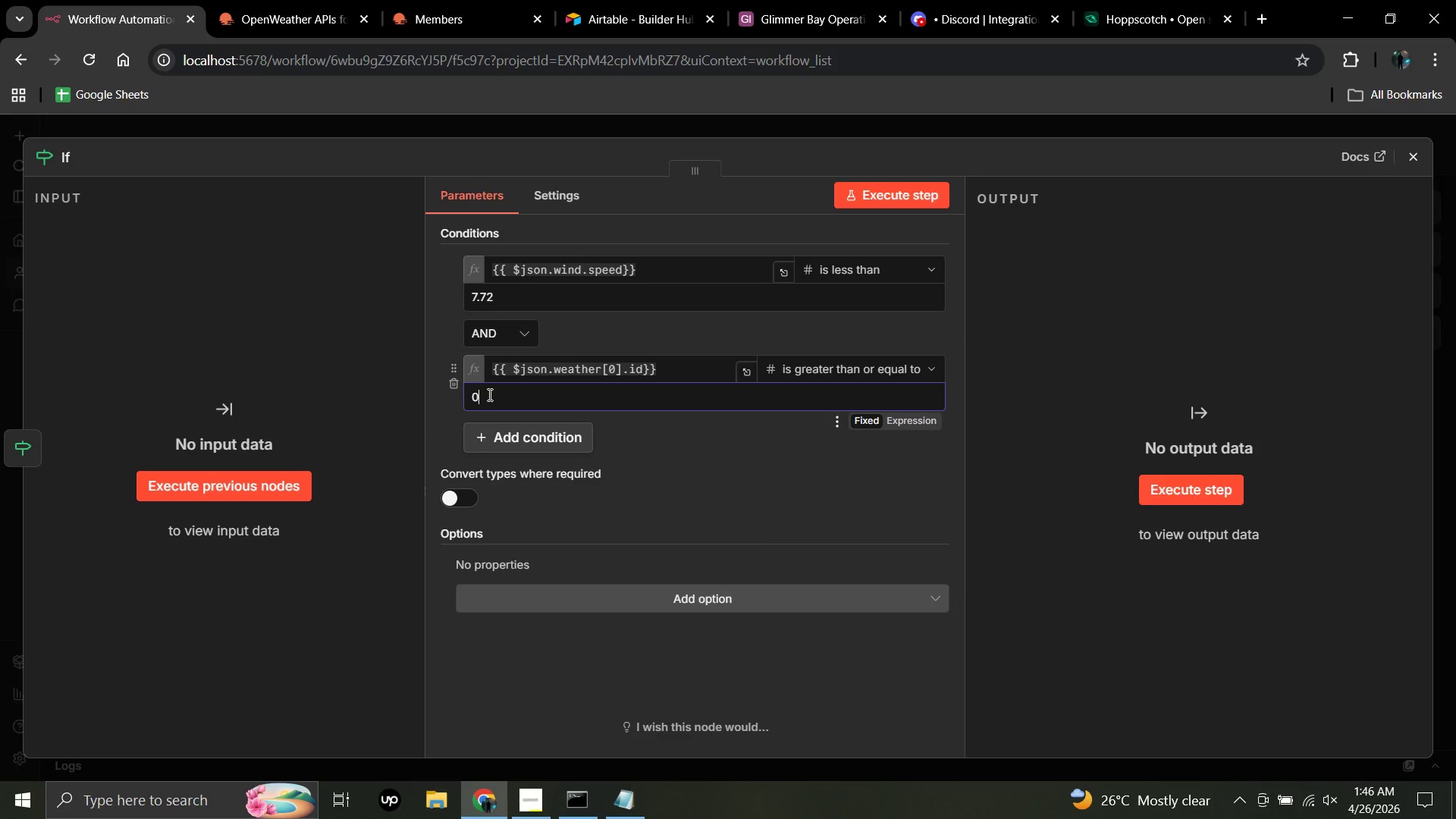 
key(Backspace)
type(300)
 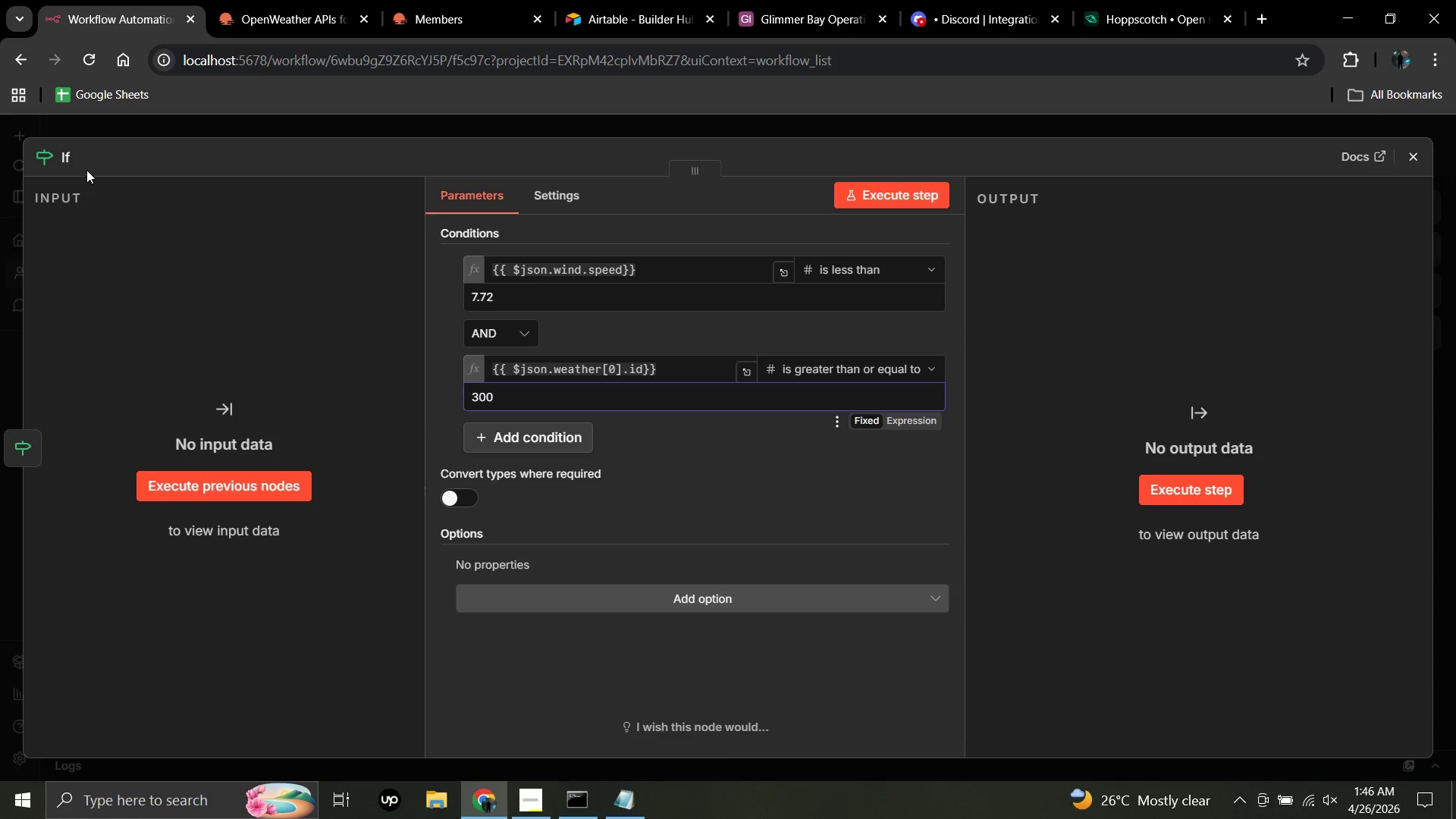 
wait(6.33)
 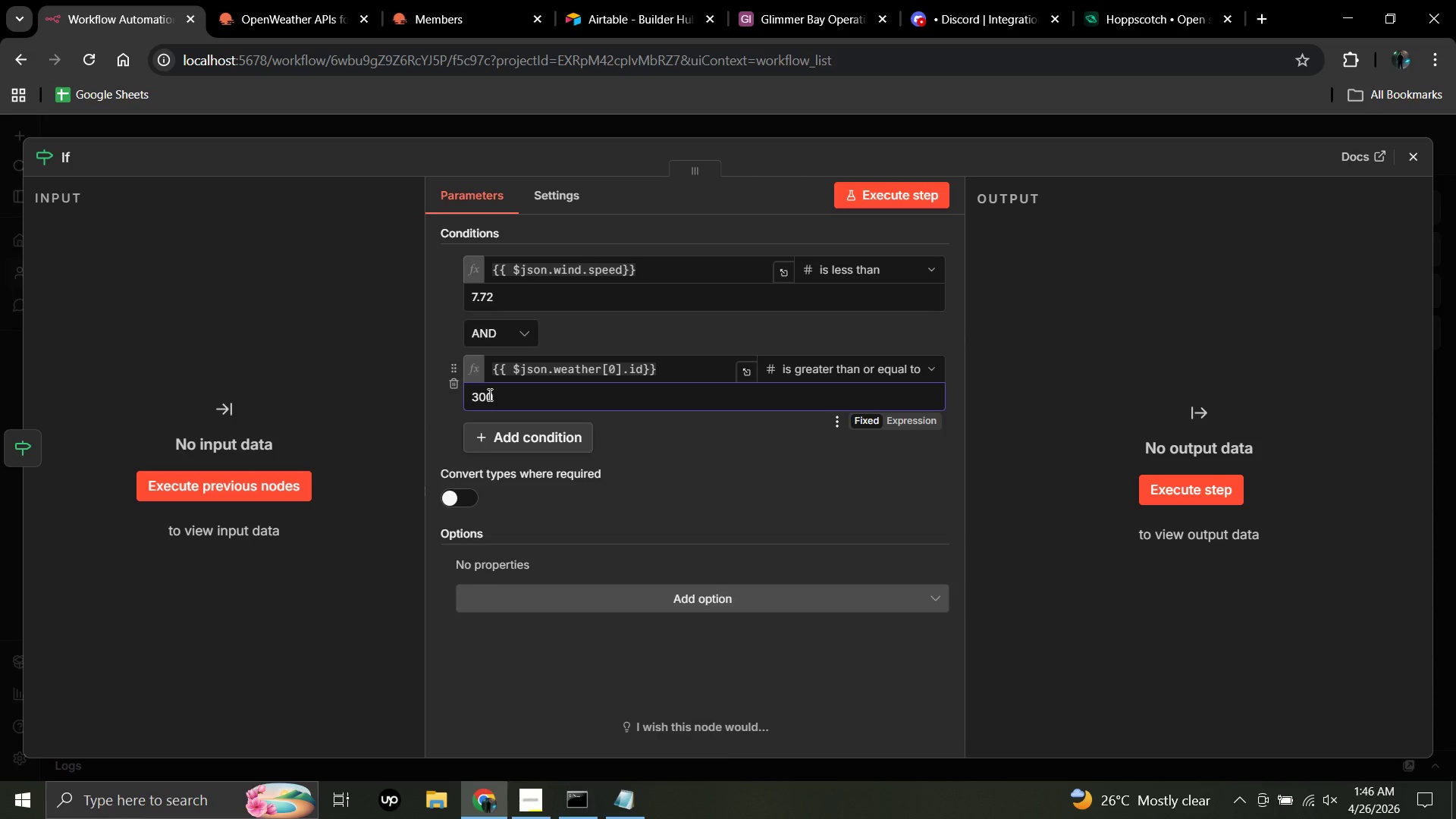 
left_click([71, 160])
 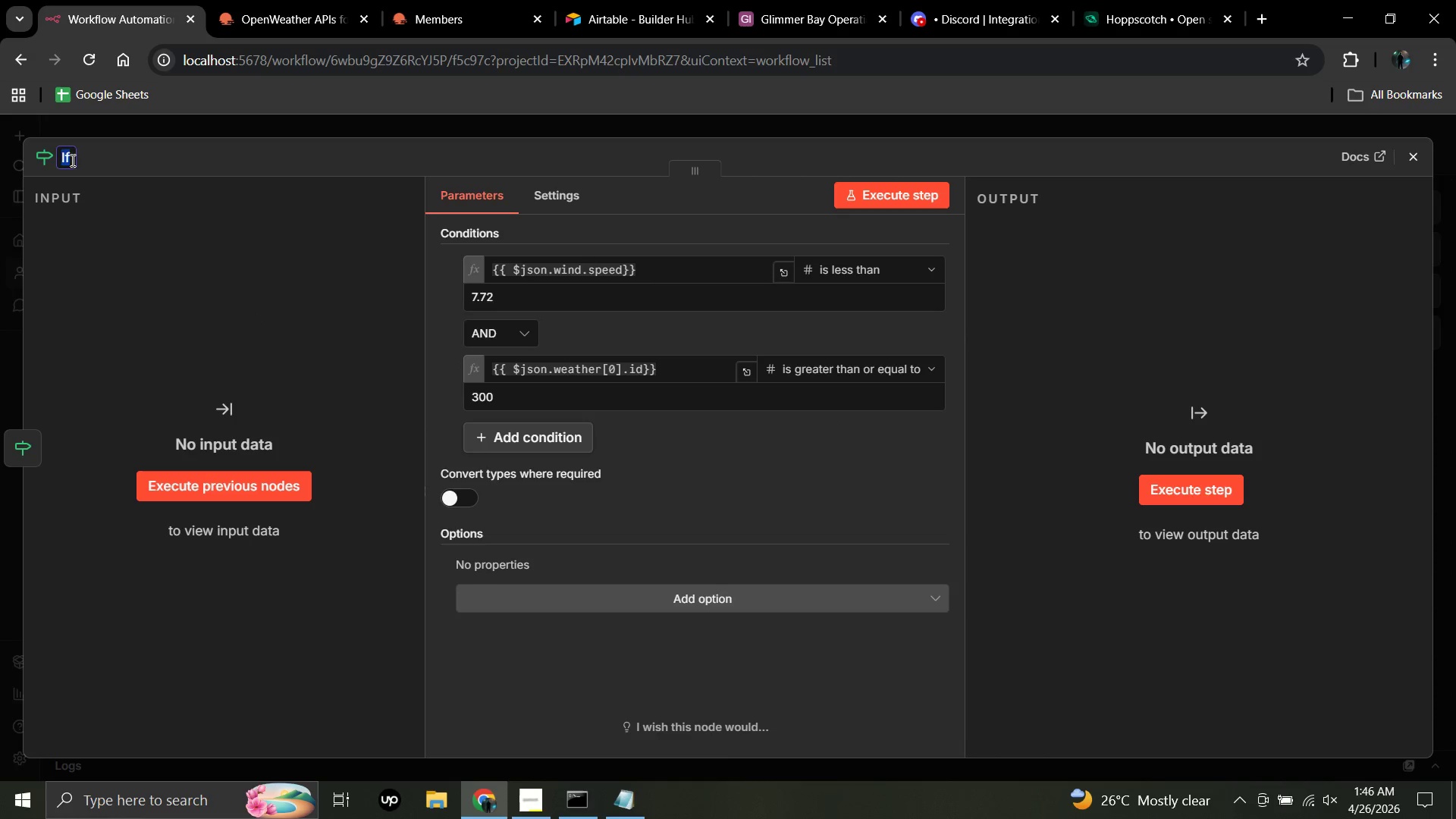 
key(Backspace)
type(IF-Safe Conditions?)
 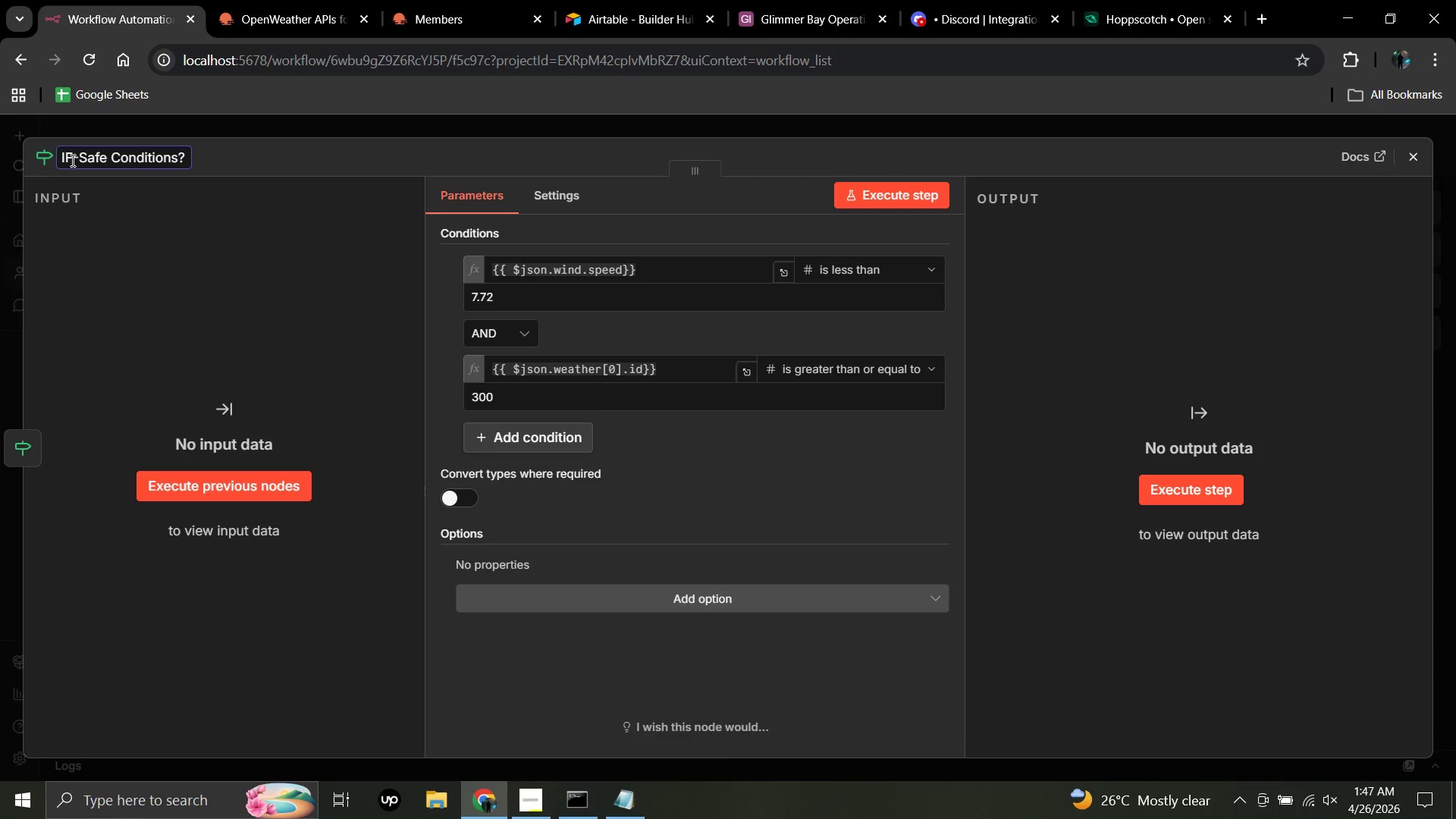 
wait(31.33)
 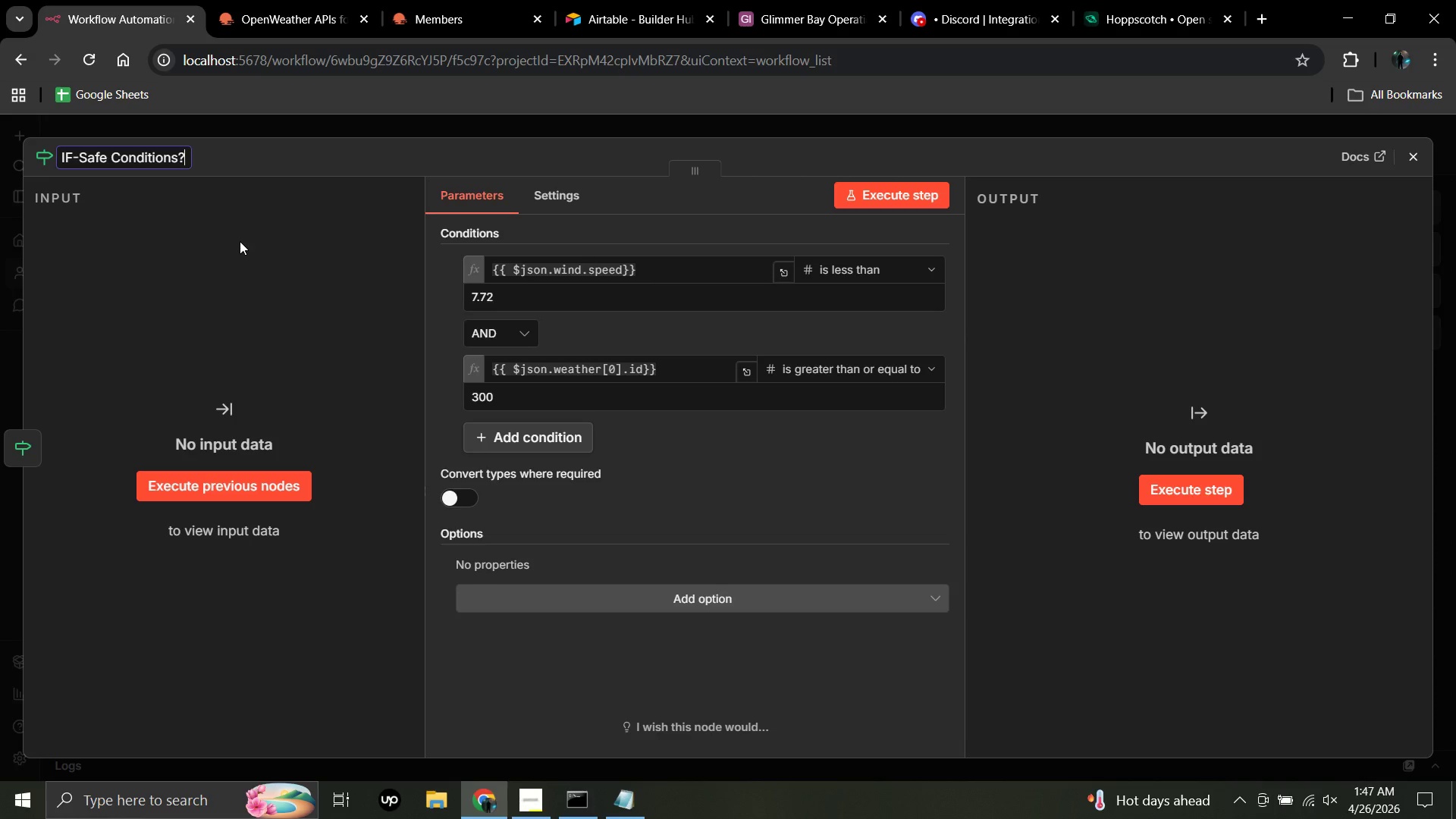 
left_click([1414, 155])
 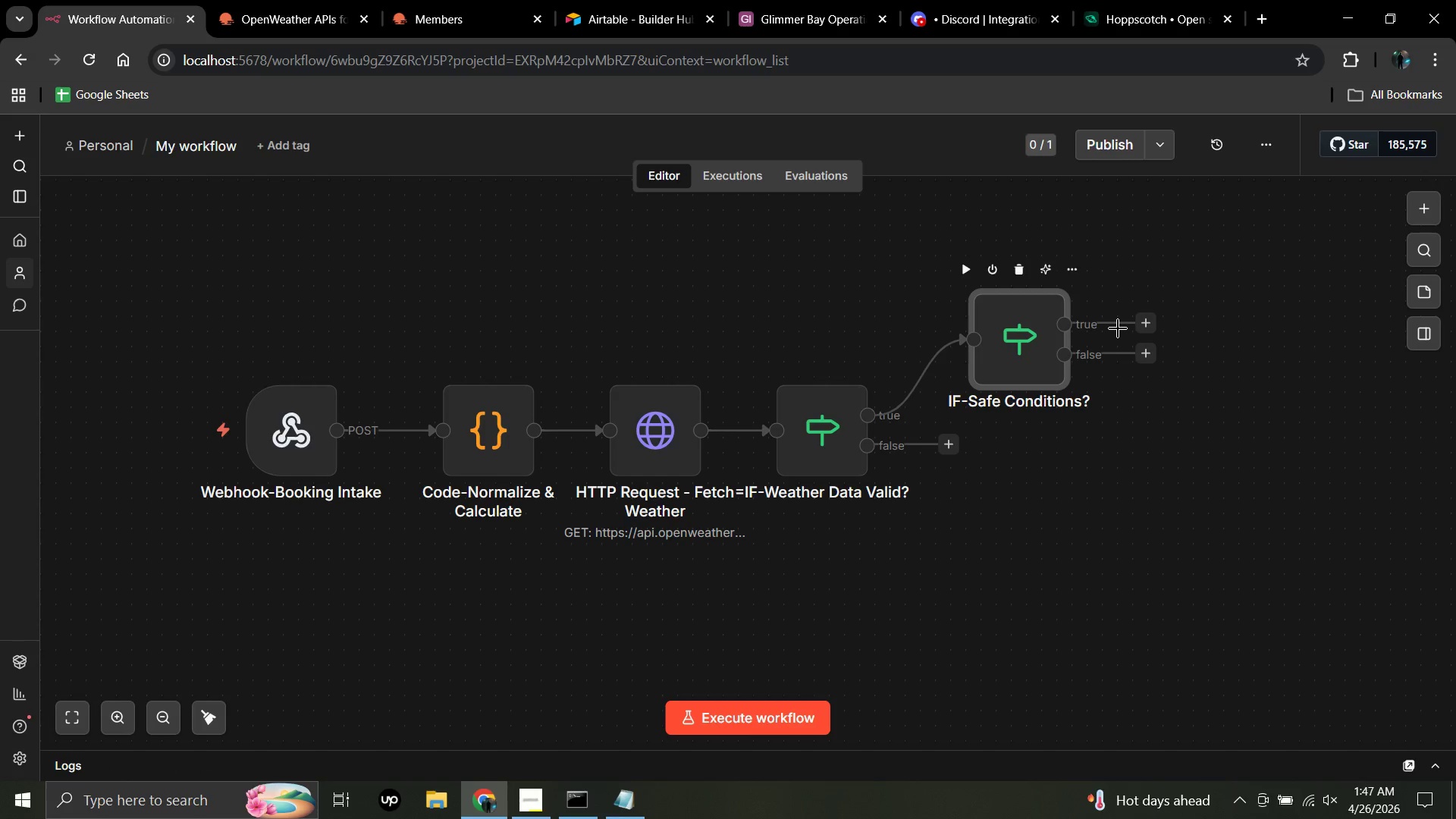 
wait(19.23)
 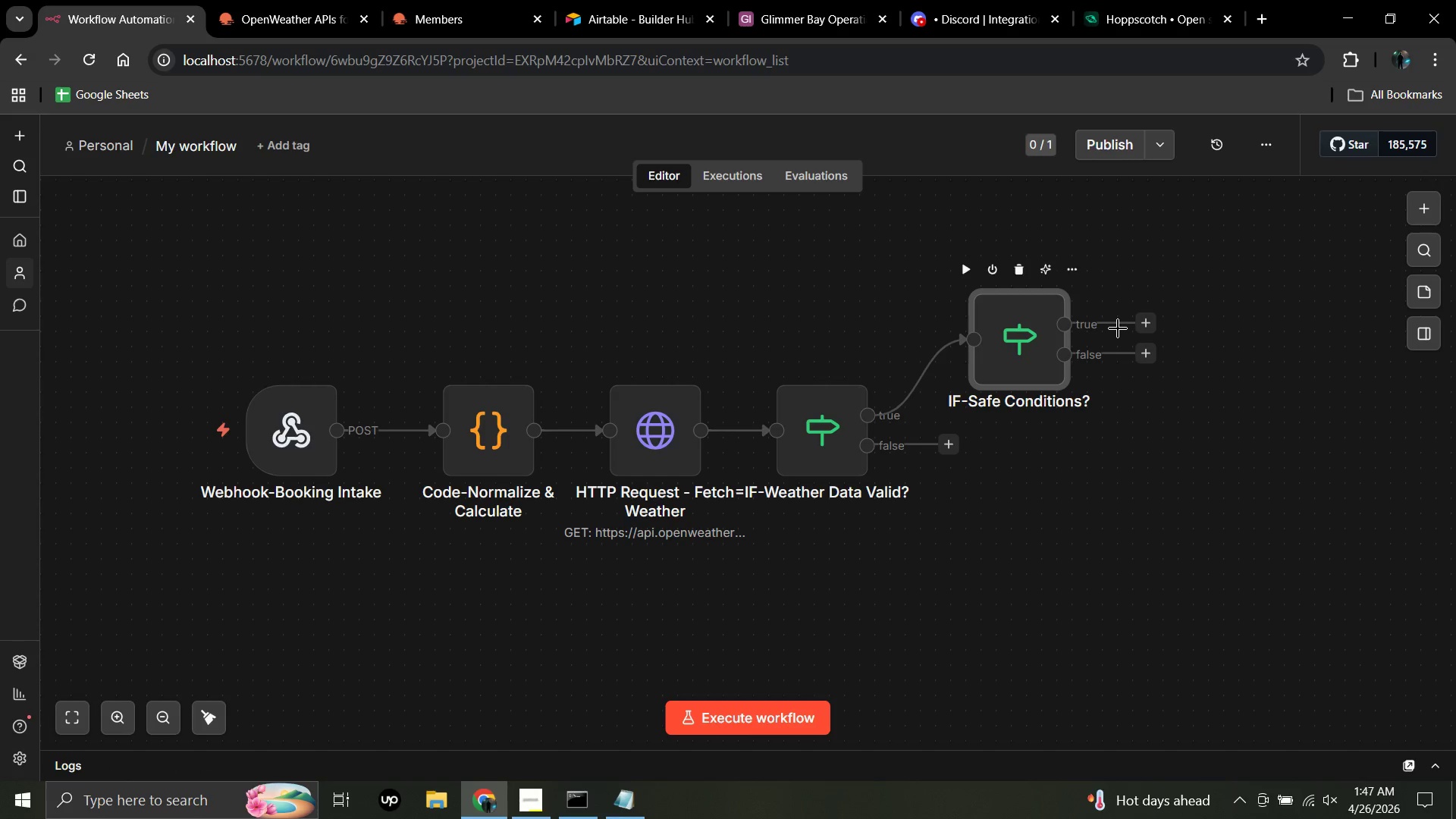 
left_click([1148, 320])
 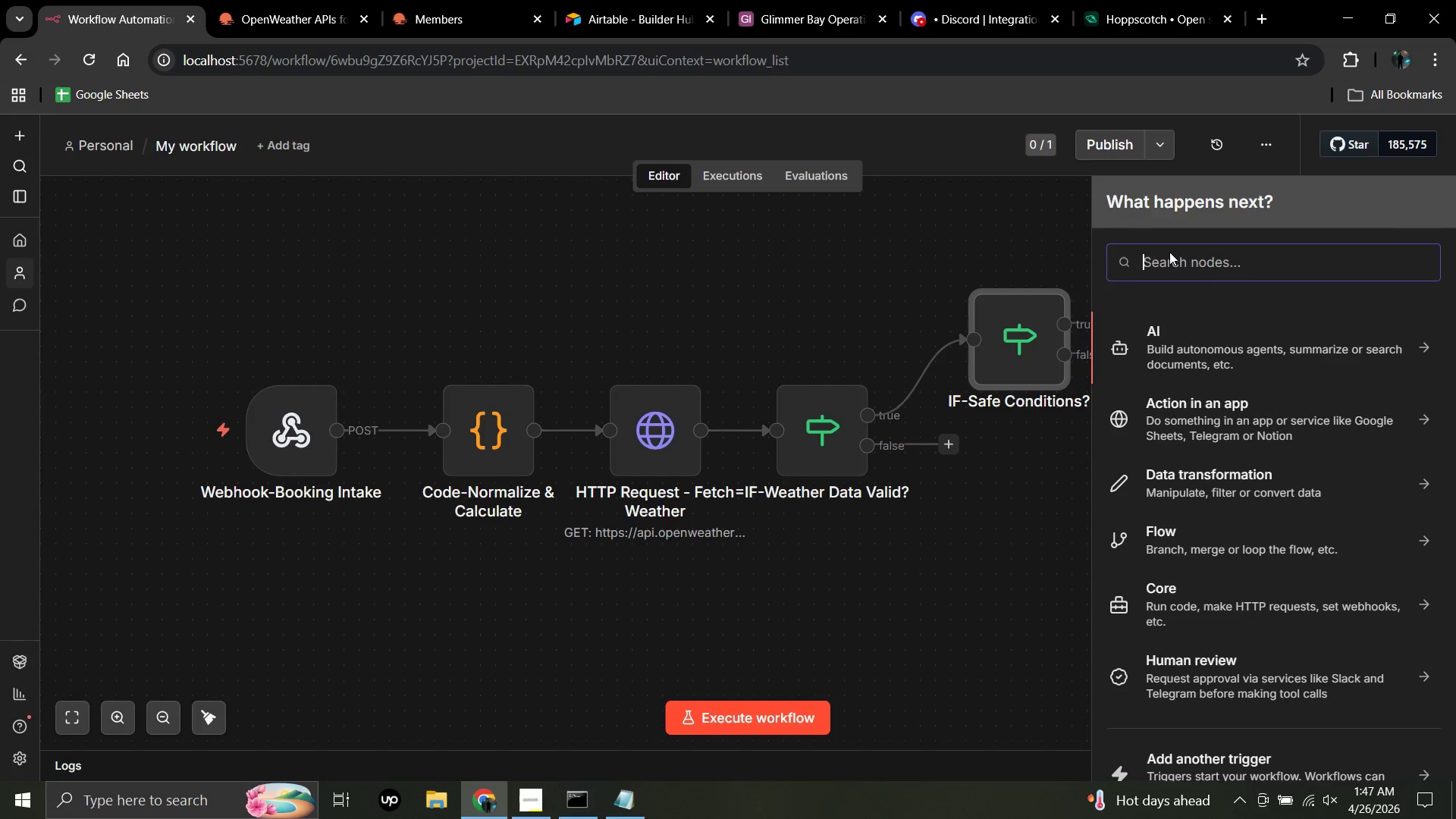 
wait(6.19)
 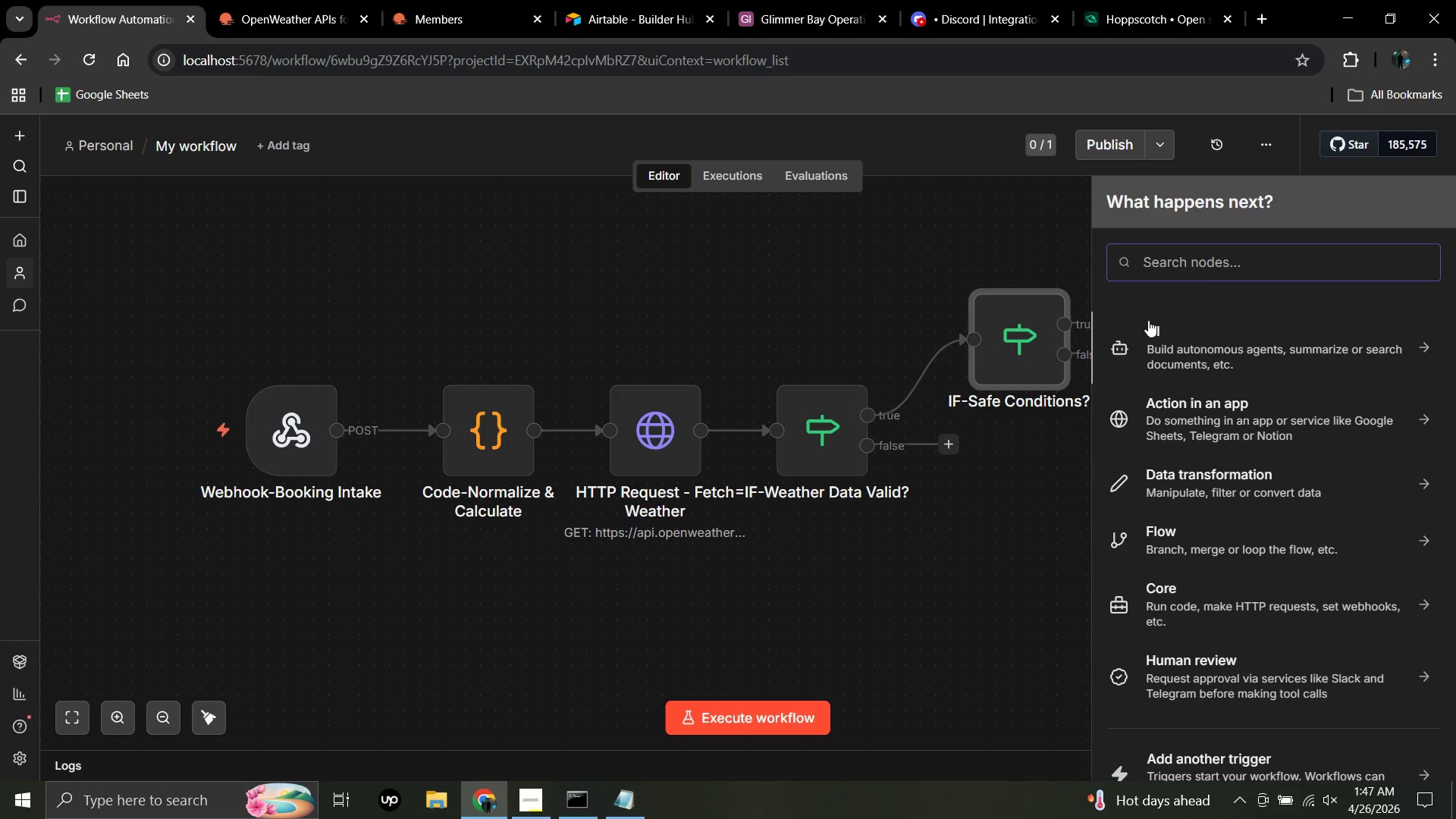 
left_click([1163, 256])
 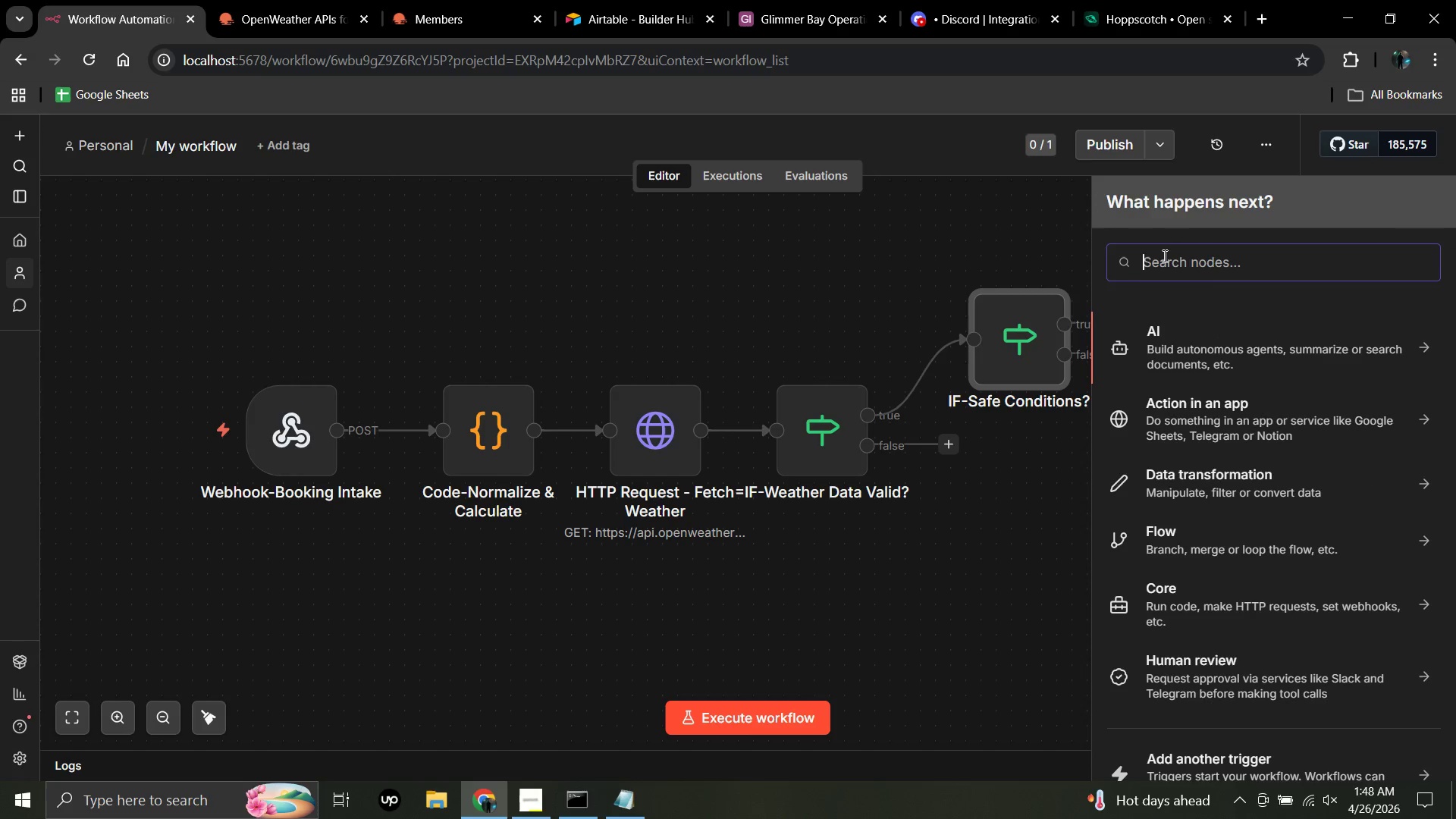 
type(airtab)
 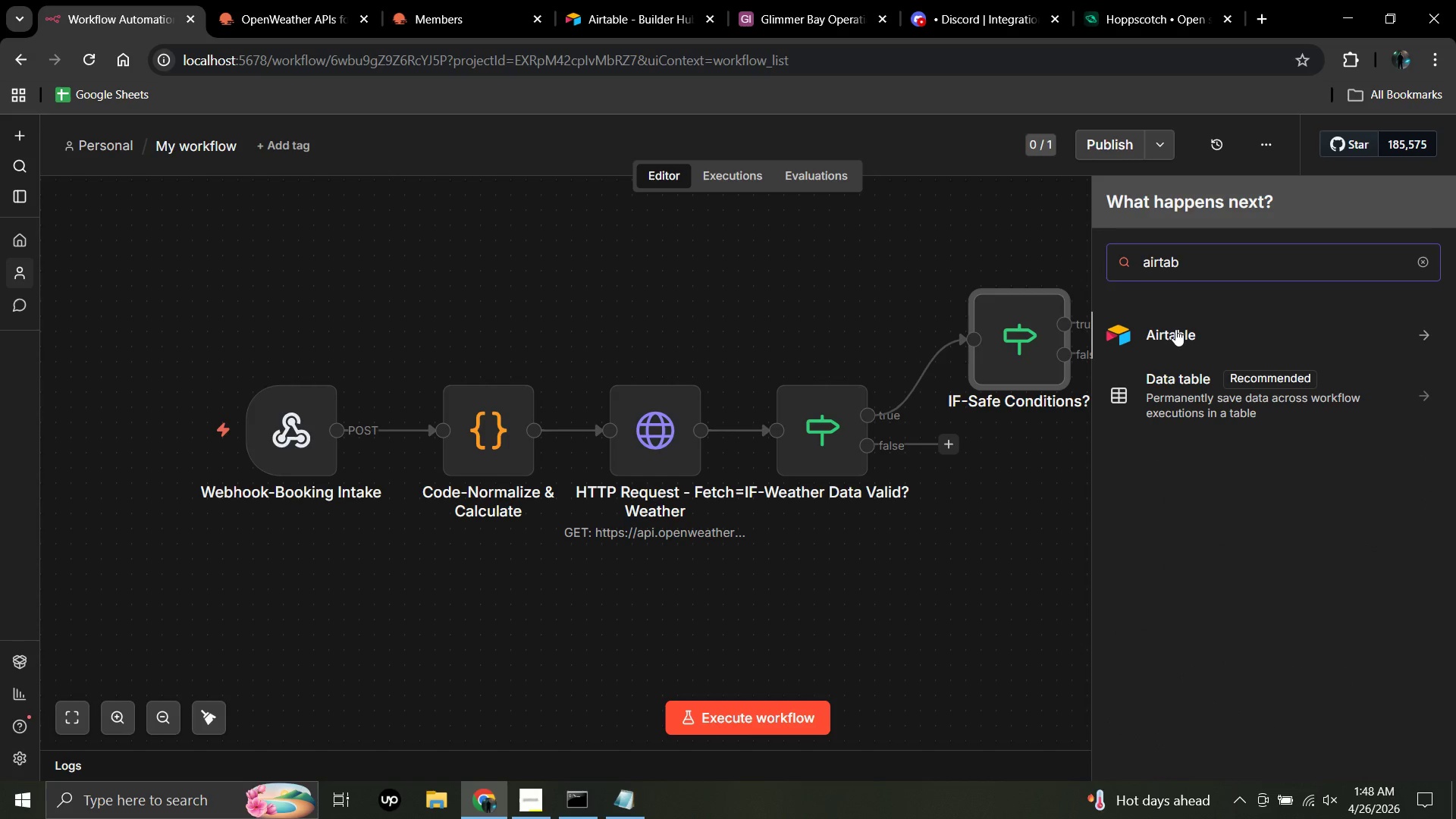 
left_click([1175, 329])
 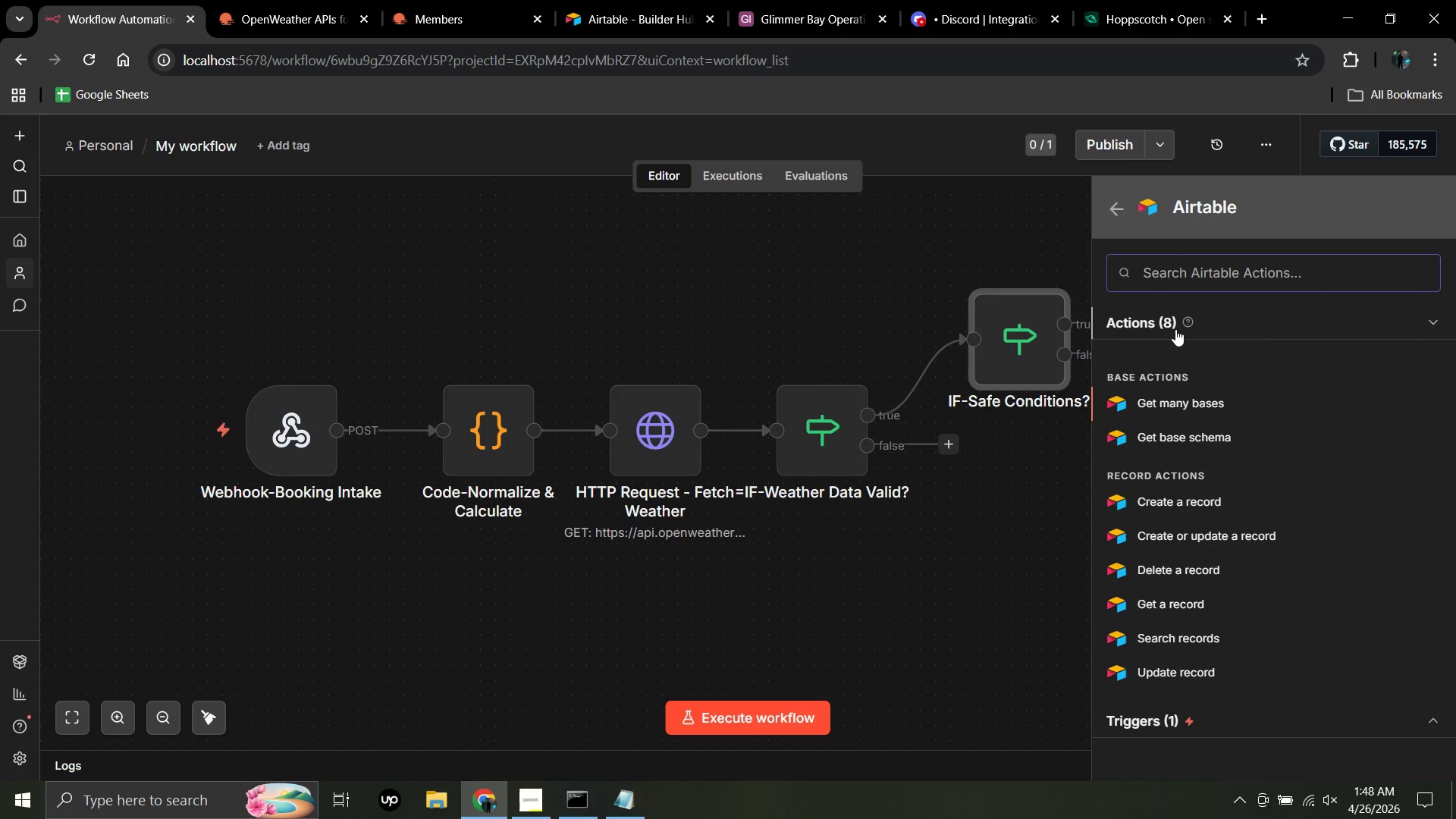 
wait(8.92)
 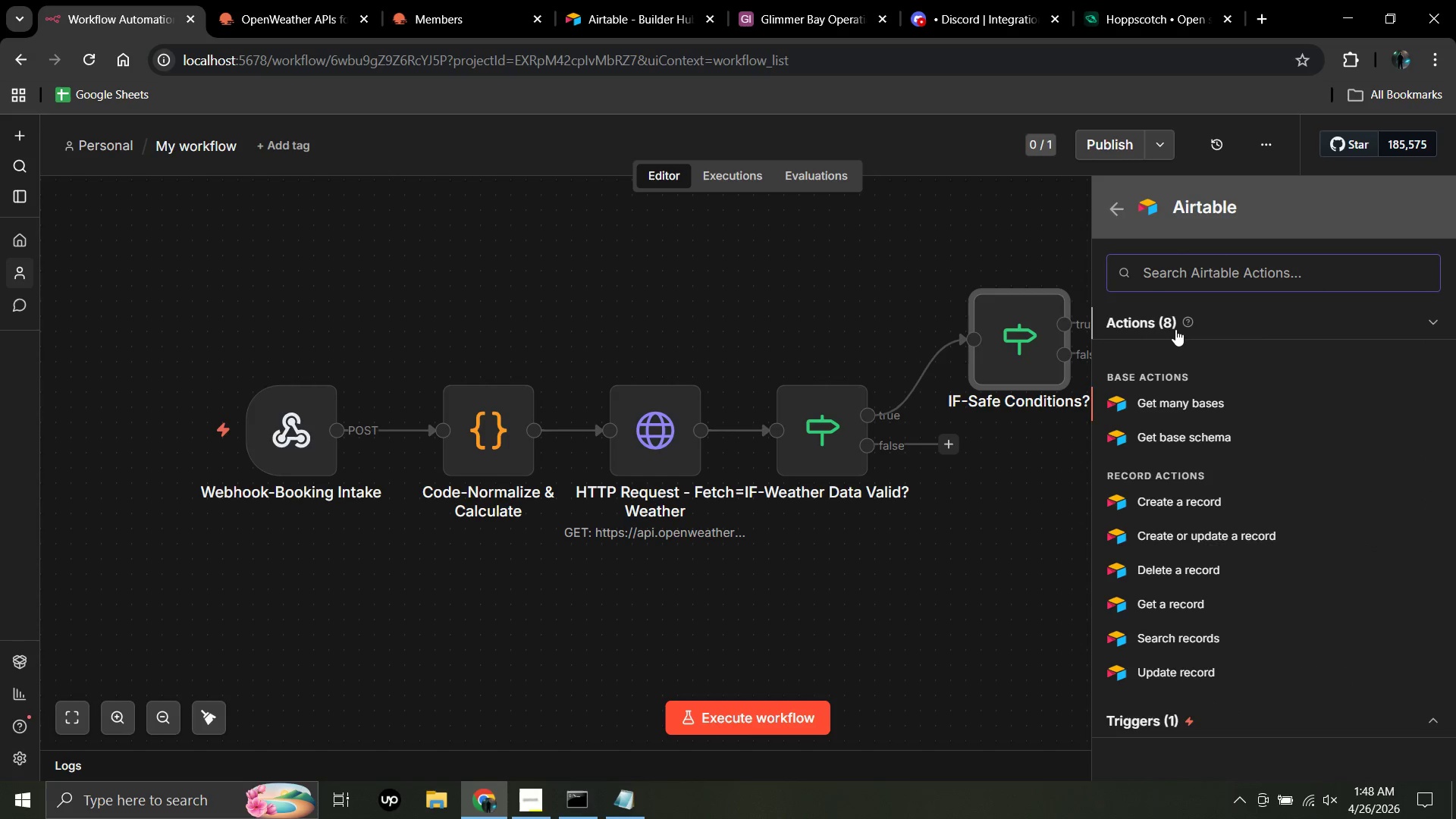 
left_click([1187, 501])
 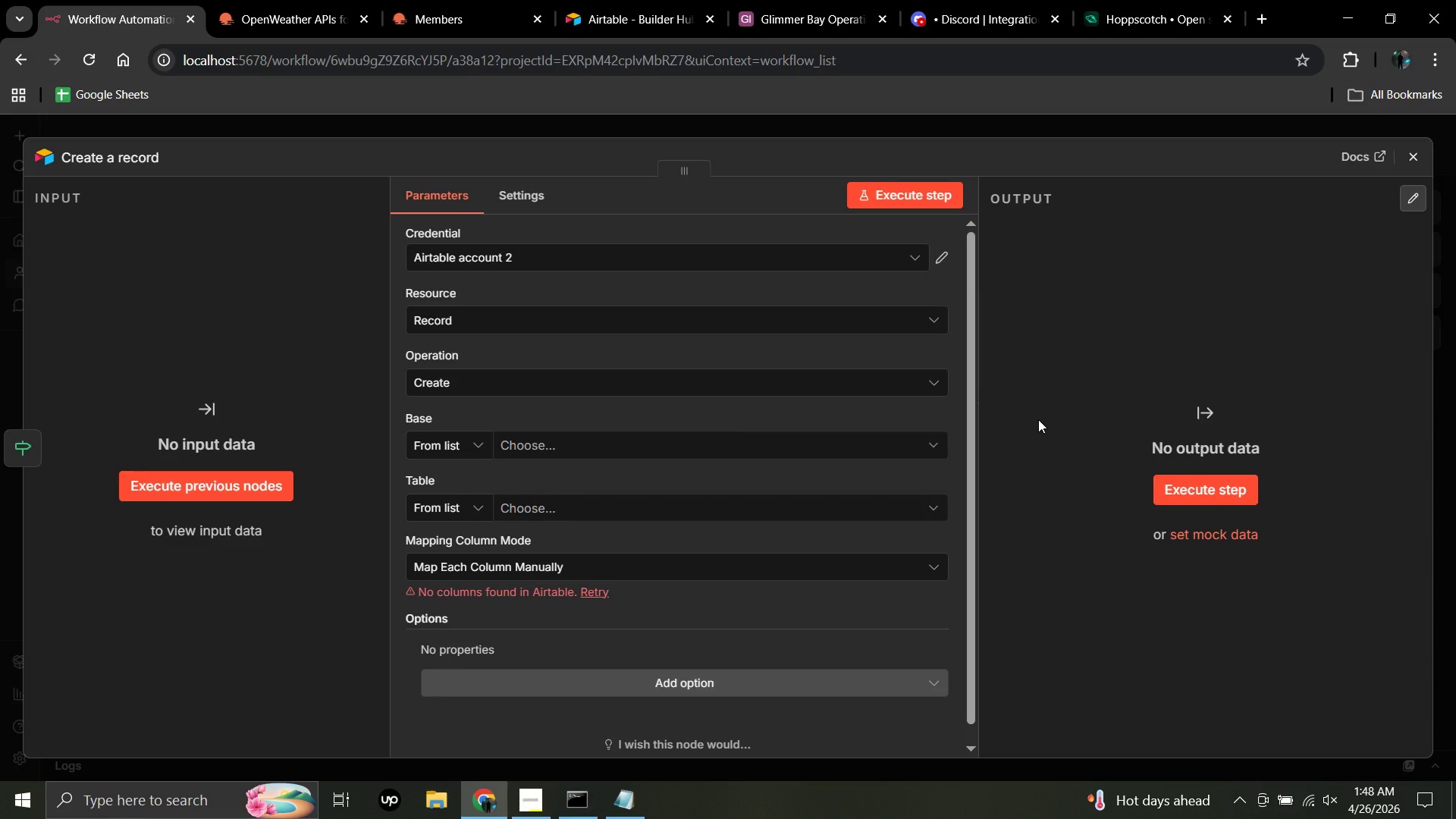 
wait(33.11)
 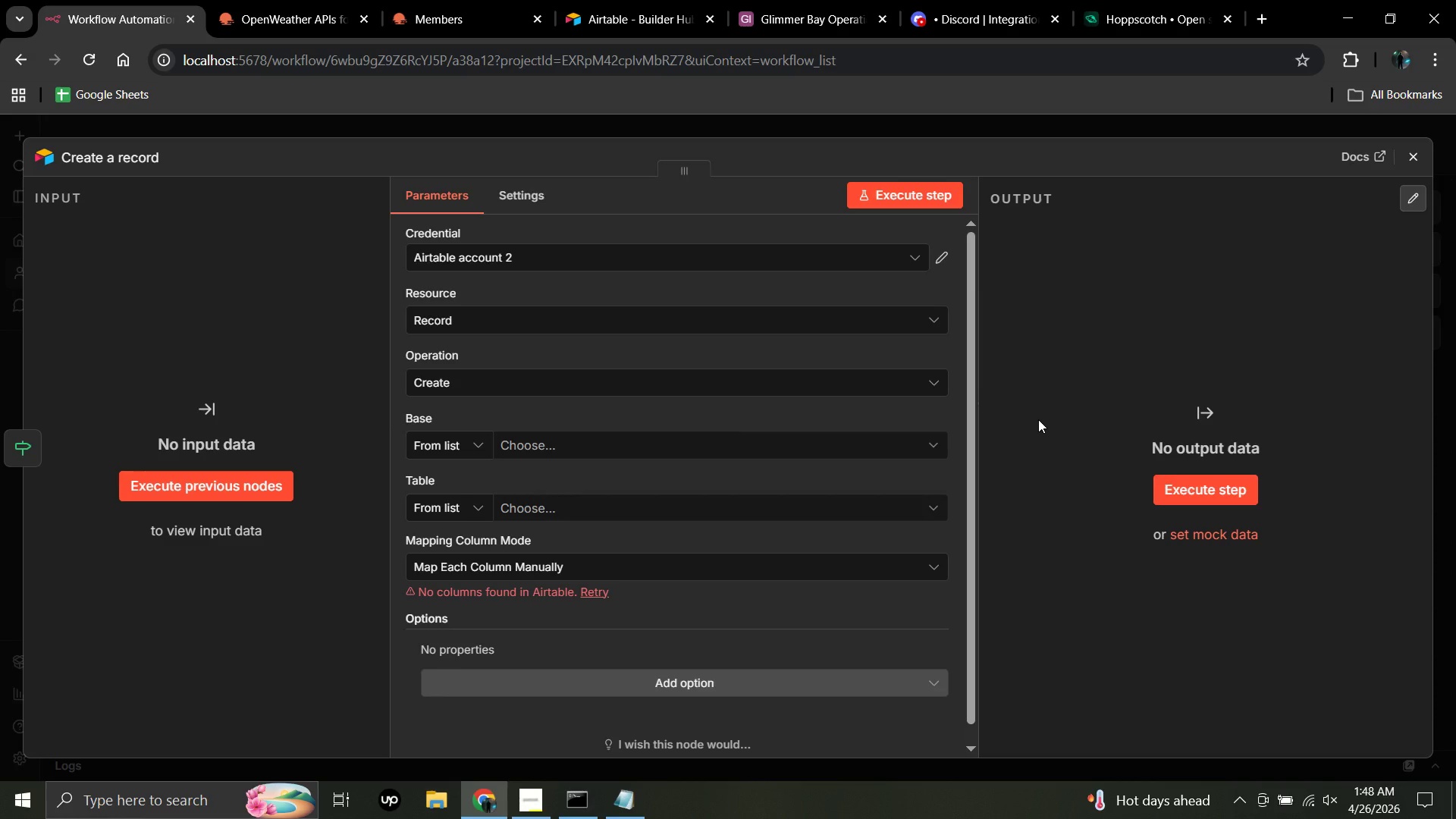 
left_click([601, 444])
 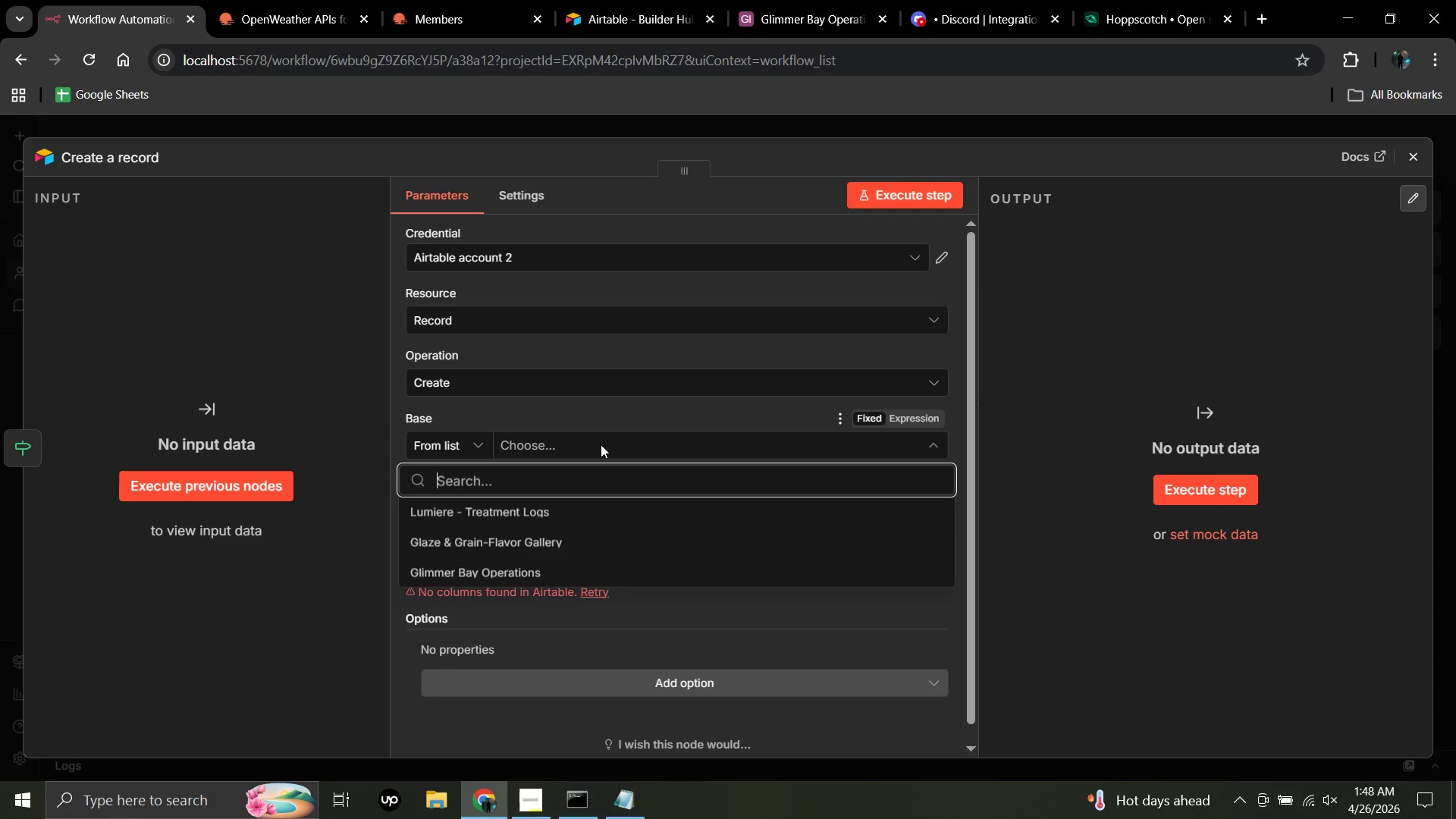 
wait(5.75)
 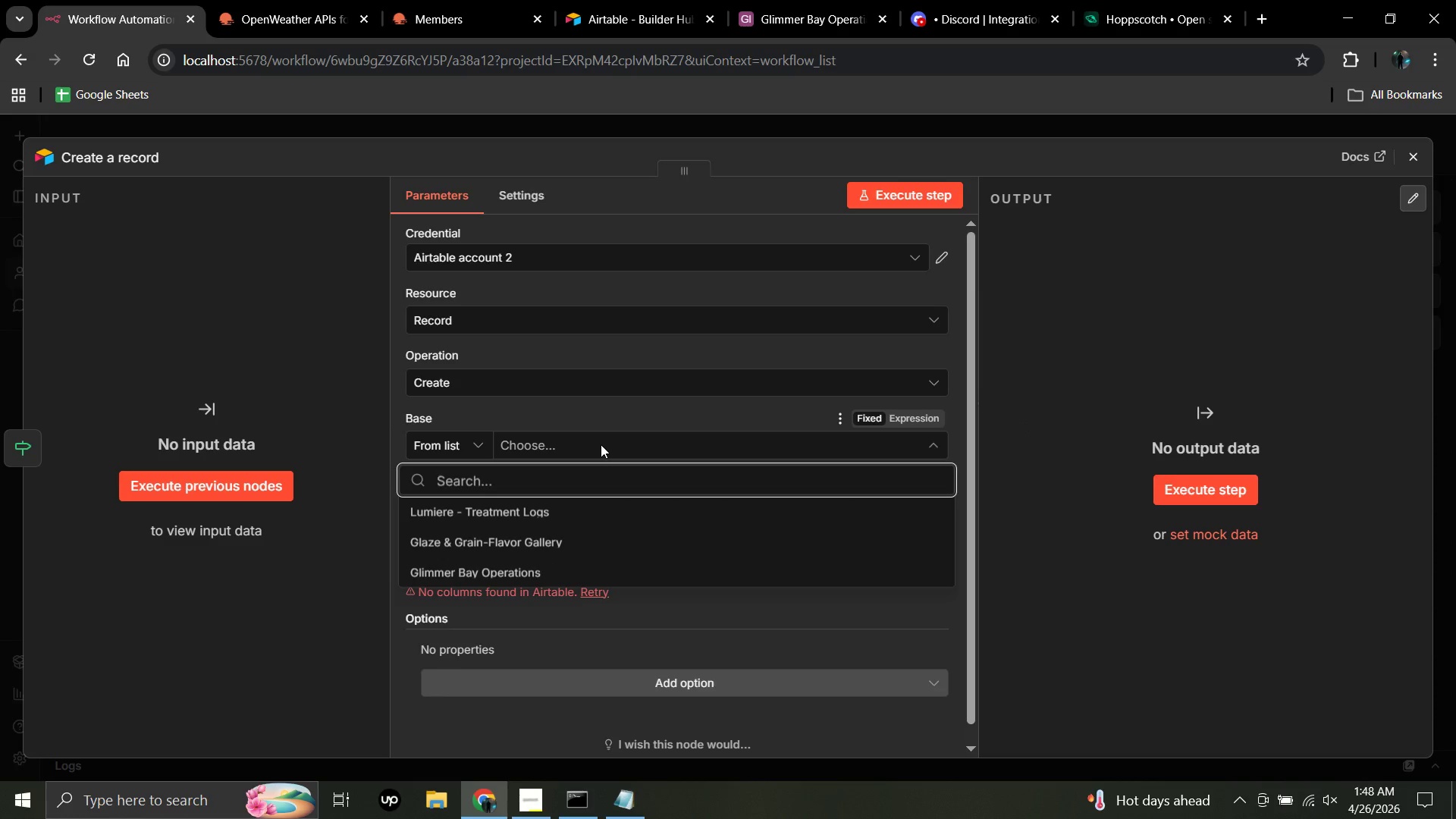 
left_click([504, 570])
 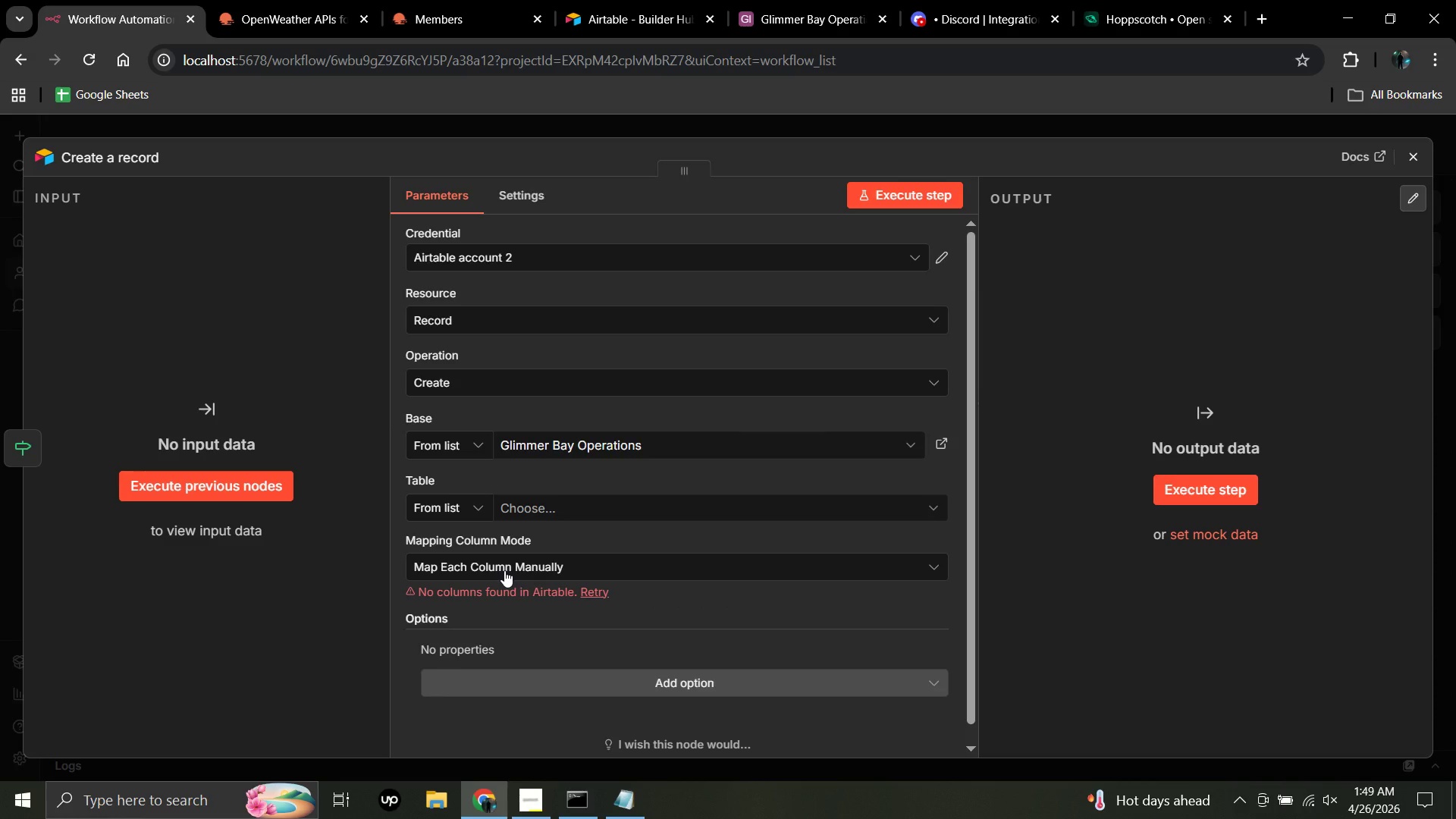 
wait(10.24)
 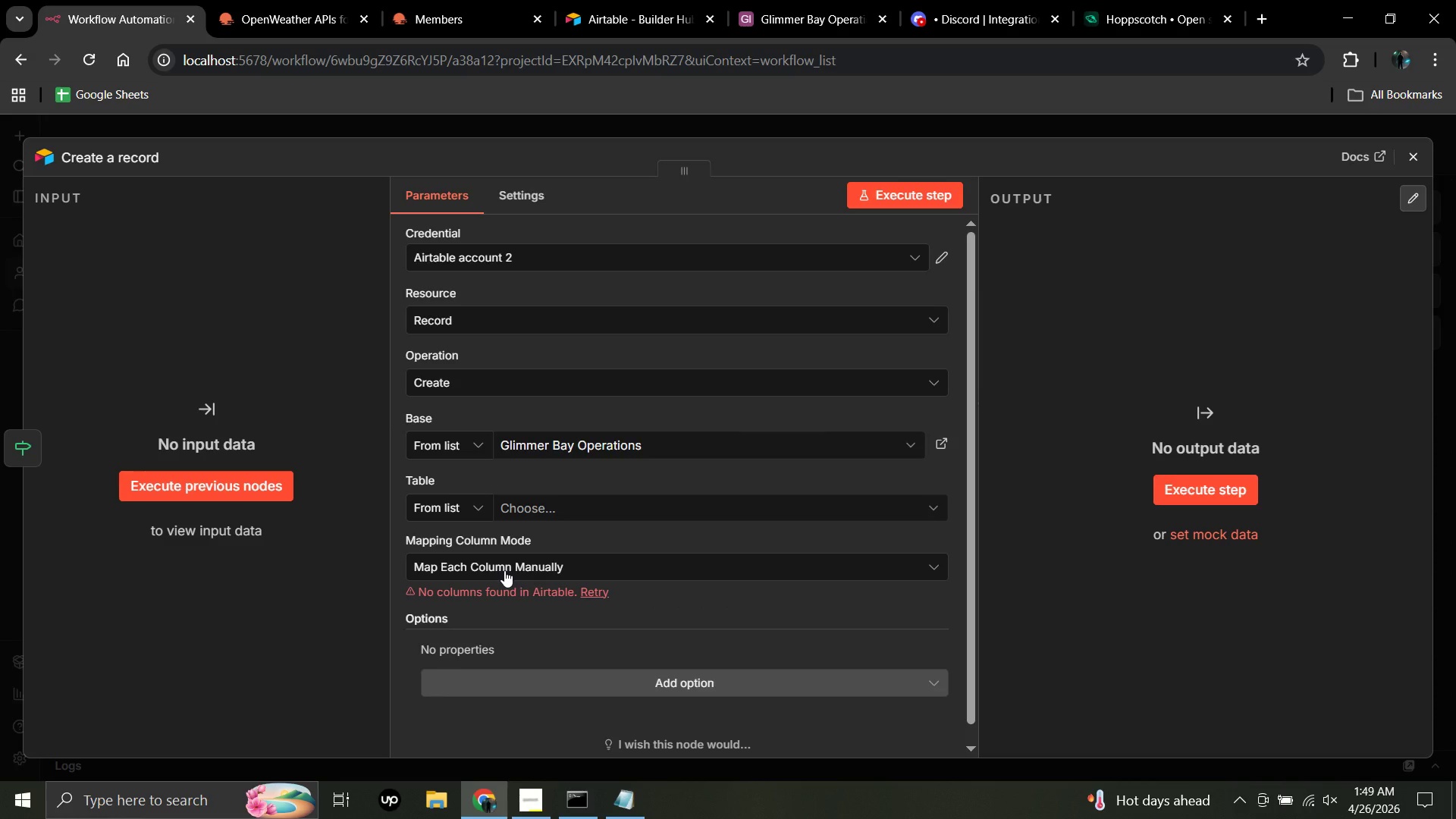 
left_click([517, 504])
 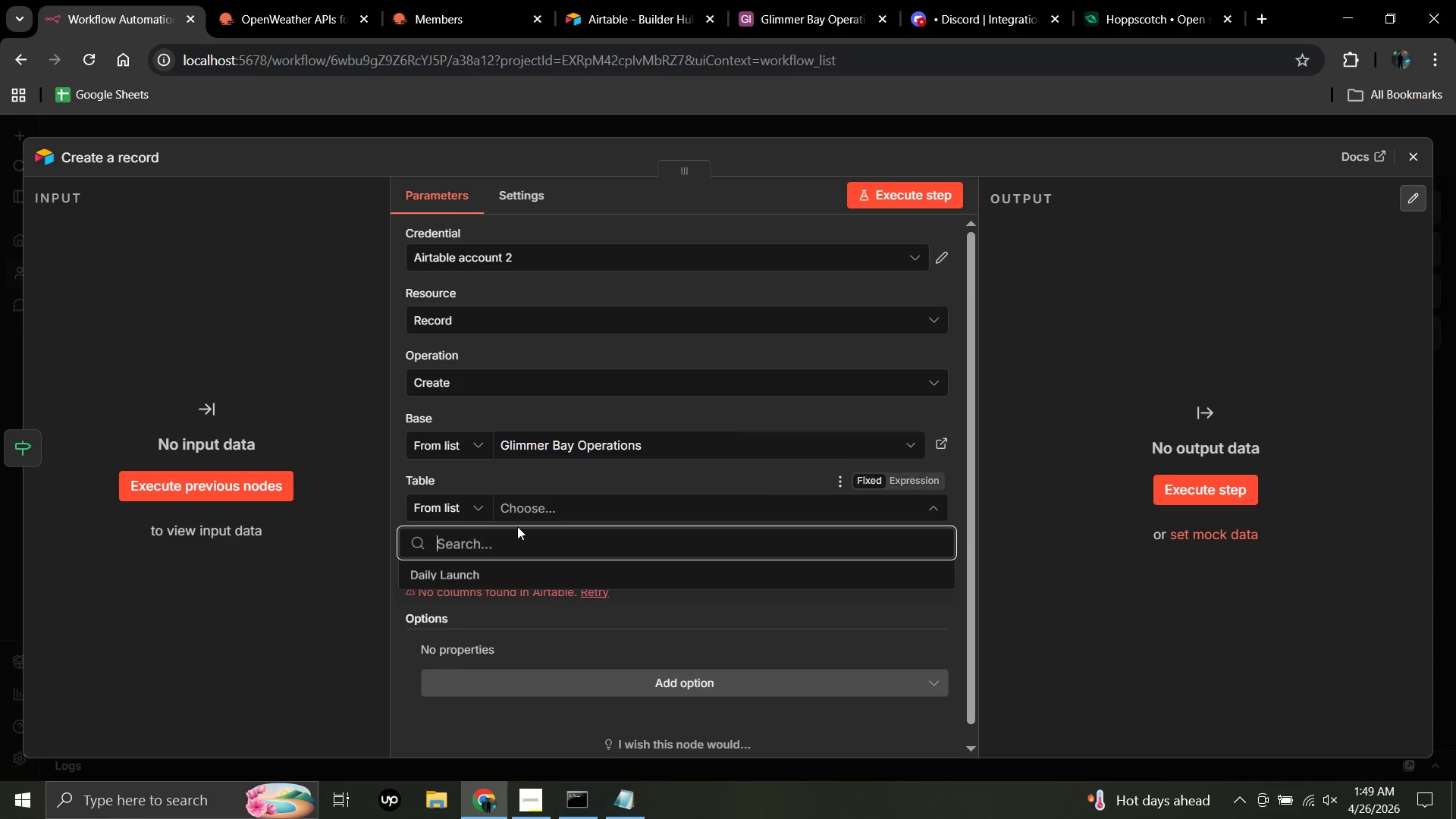 
wait(6.23)
 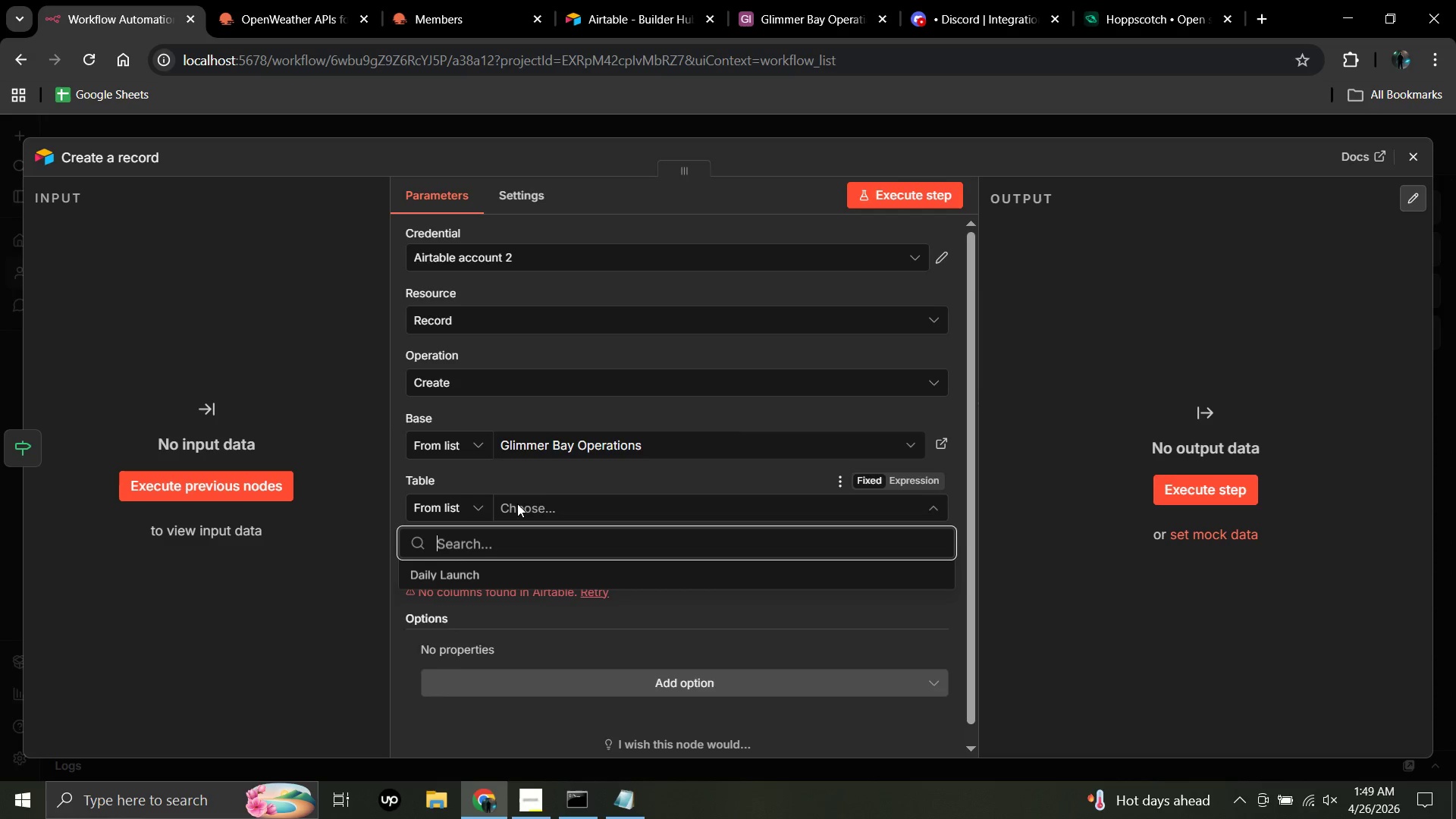 
left_click([494, 570])
 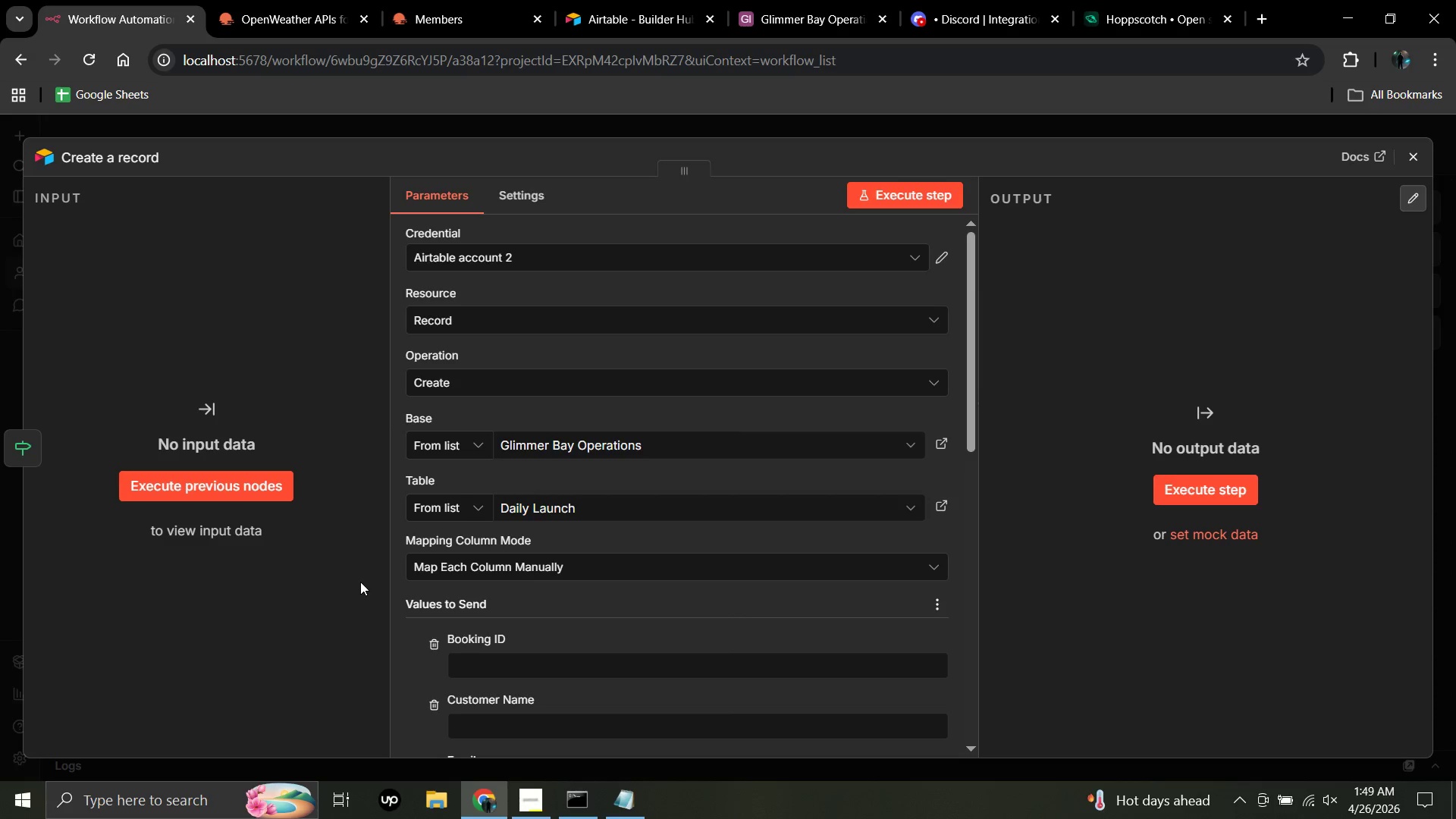 
wait(12.84)
 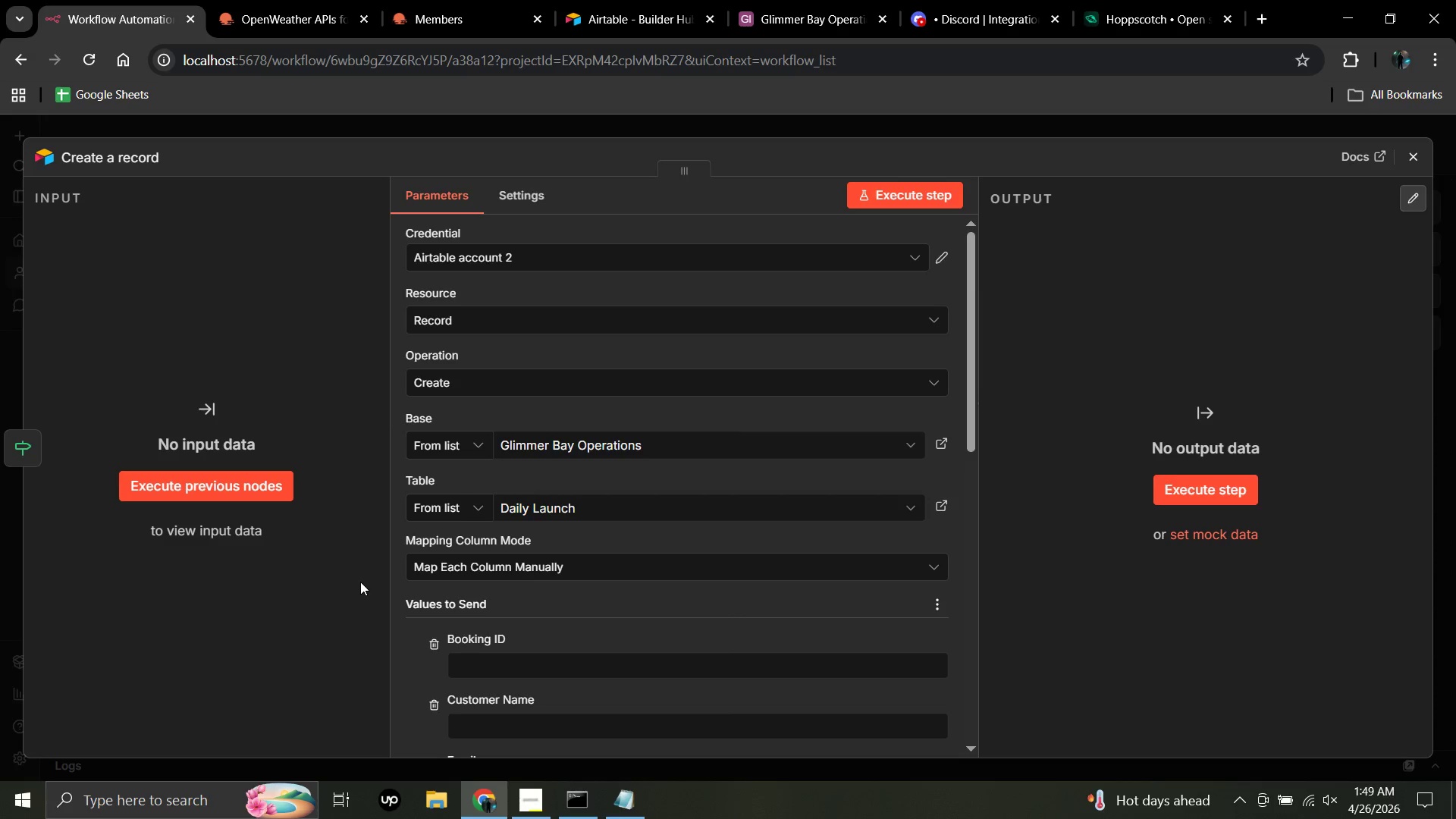 
scroll: coordinate [656, 642], scroll_direction: down, amount: 1.0
 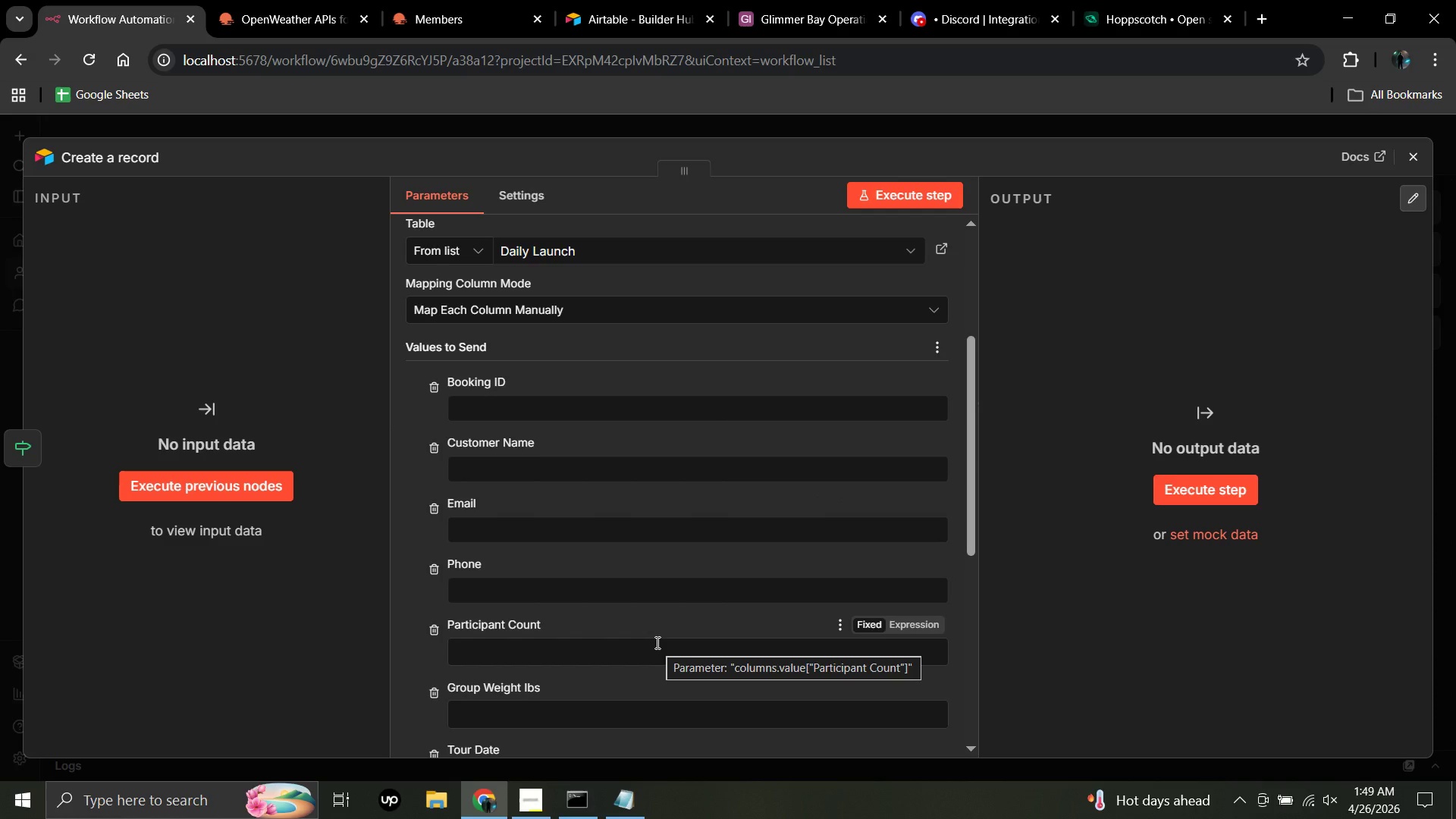 
wait(5.81)
 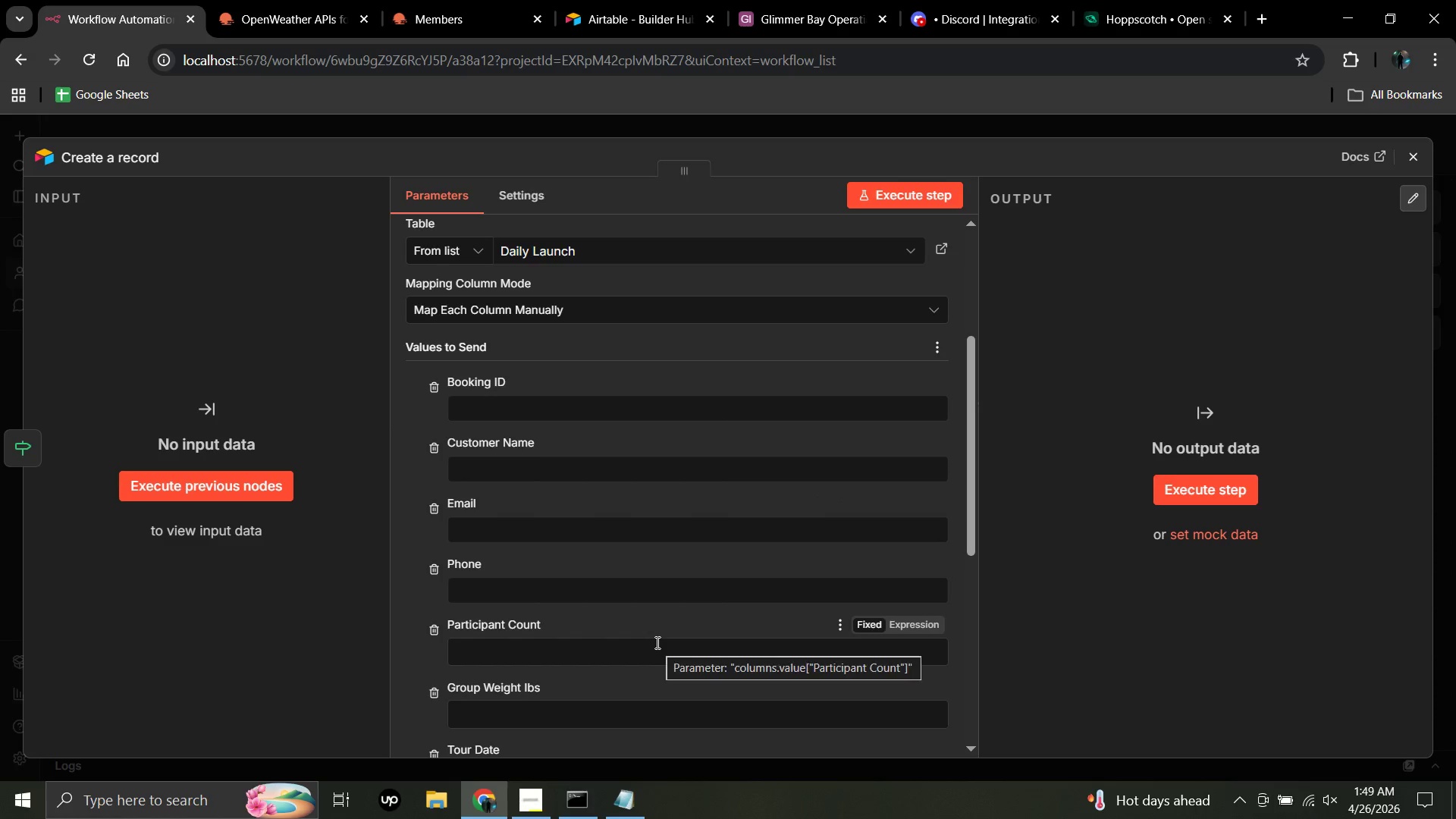 
left_click([656, 642])
 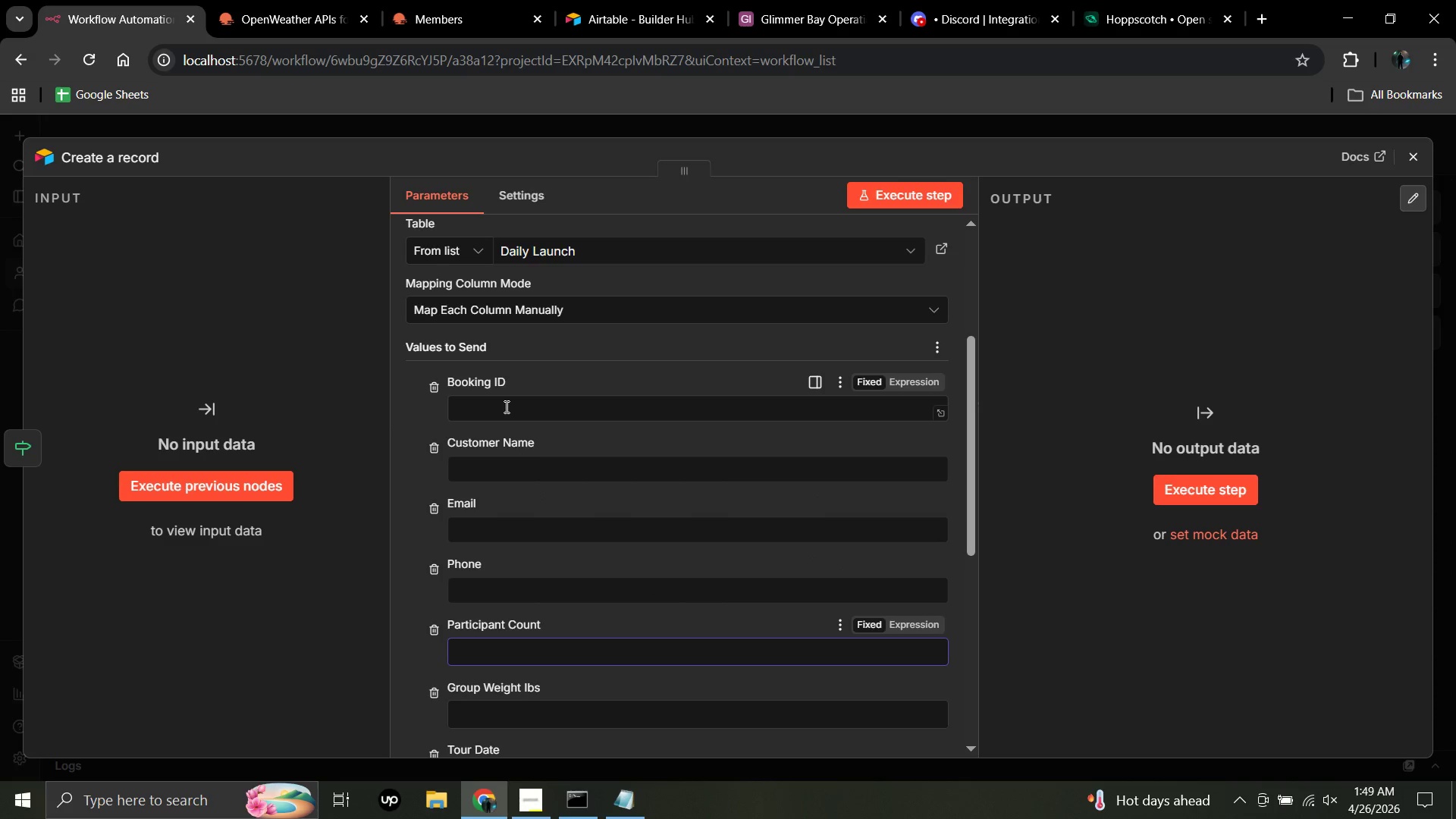 
left_click([505, 406])
 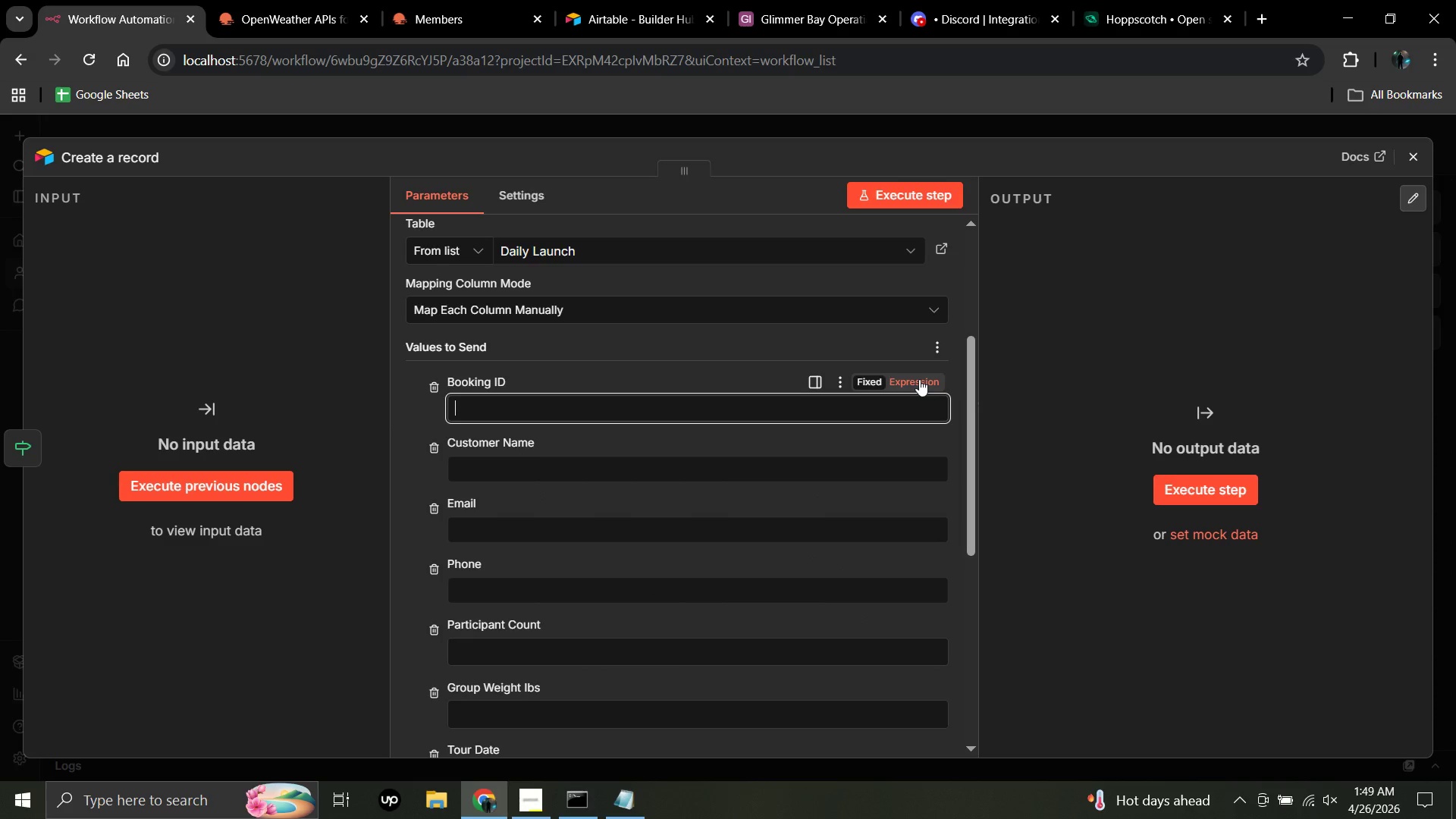 
left_click([919, 379])
 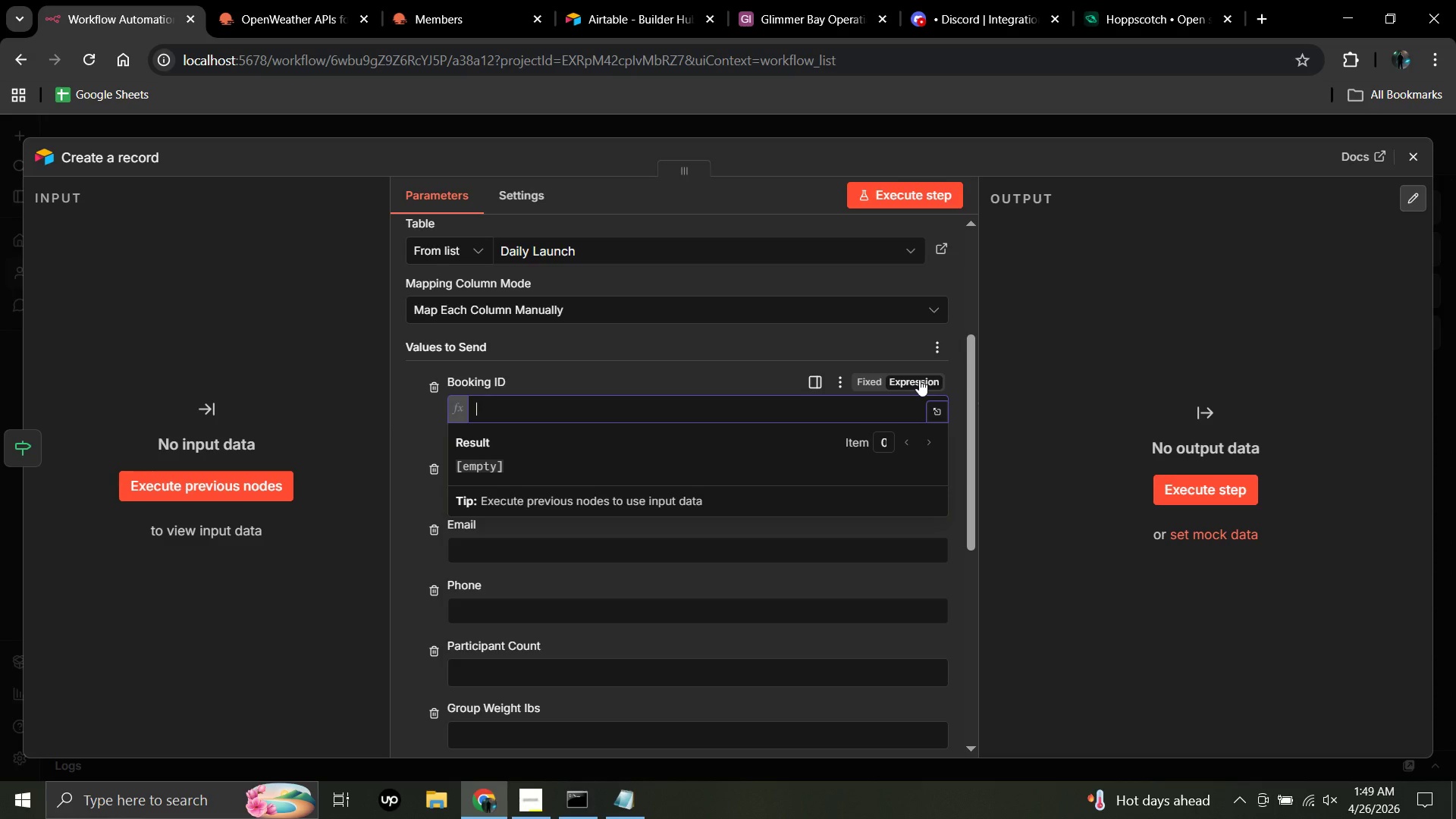 
type({{$(')
 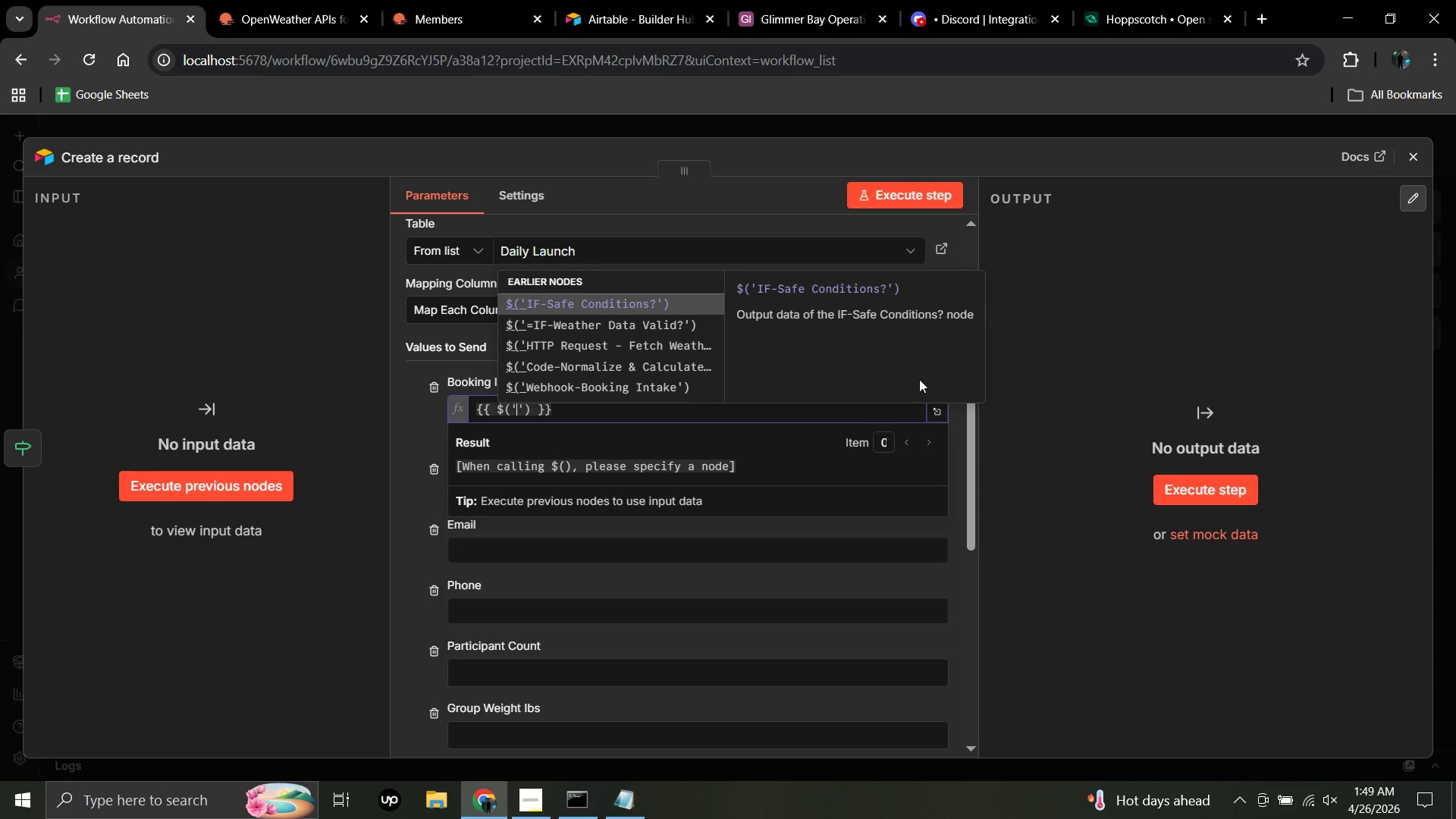 
type(Code)
 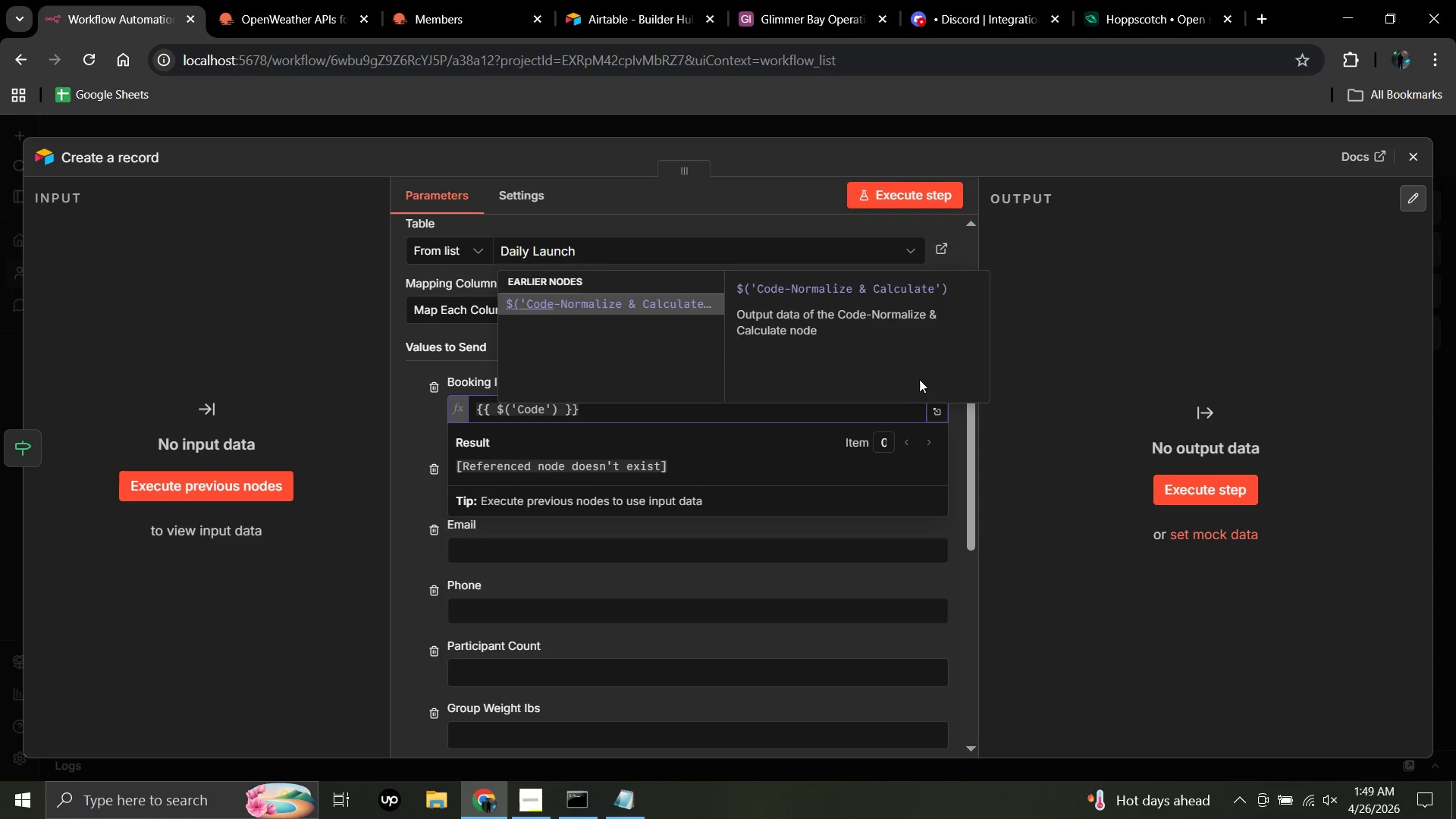 
type(-Normalize)
 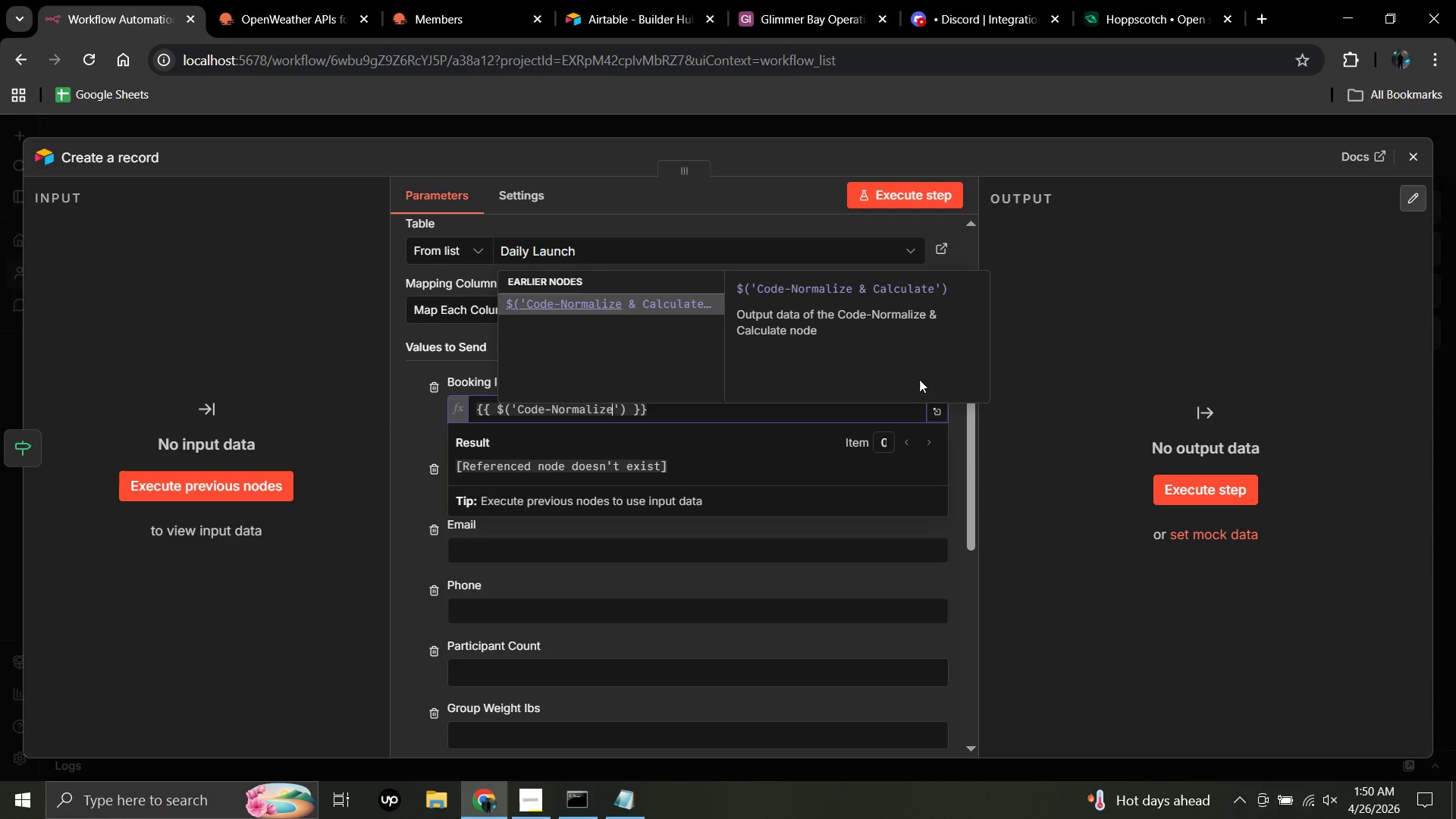 
type( & Calculate)
 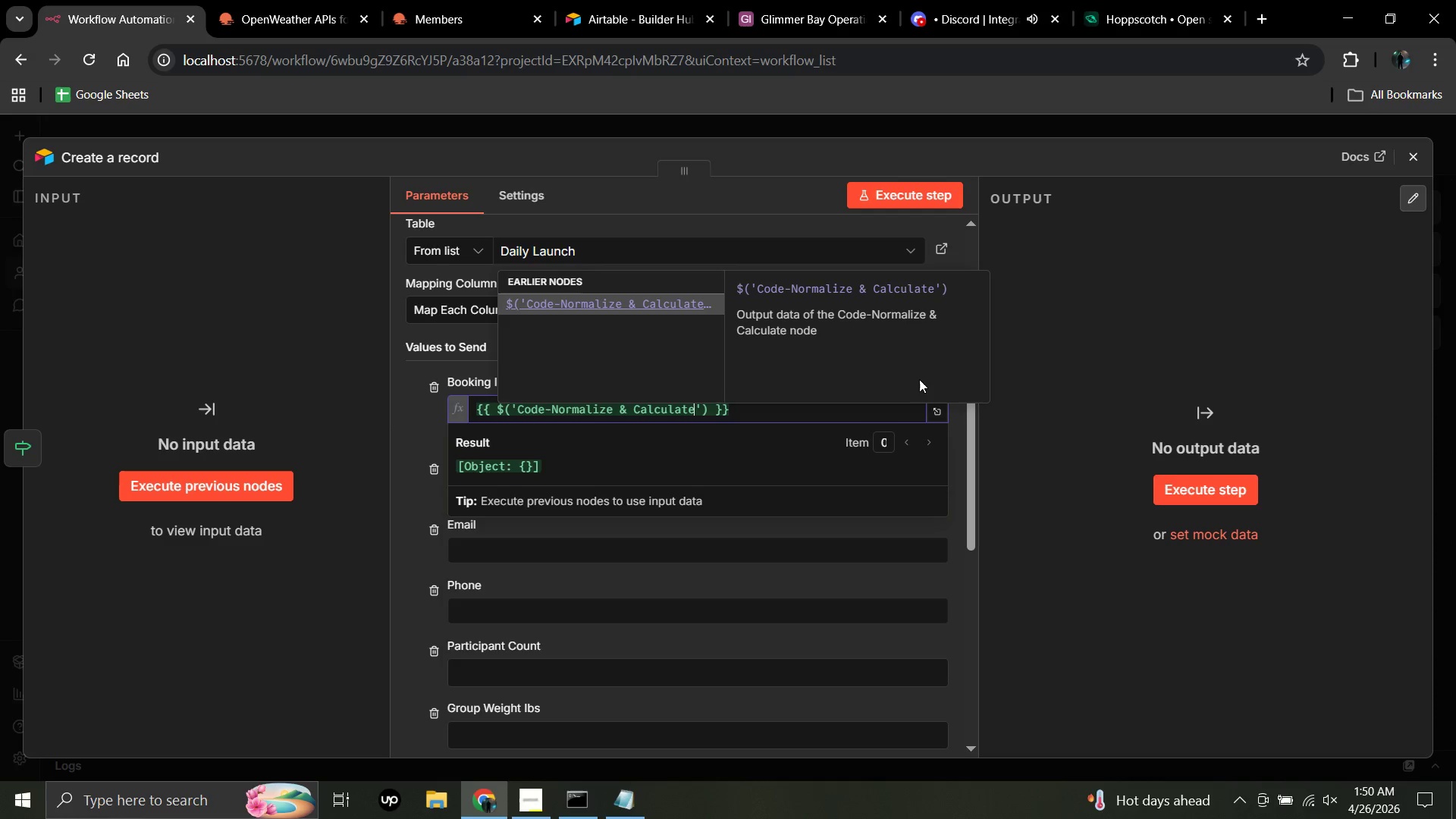 
wait(5.56)
 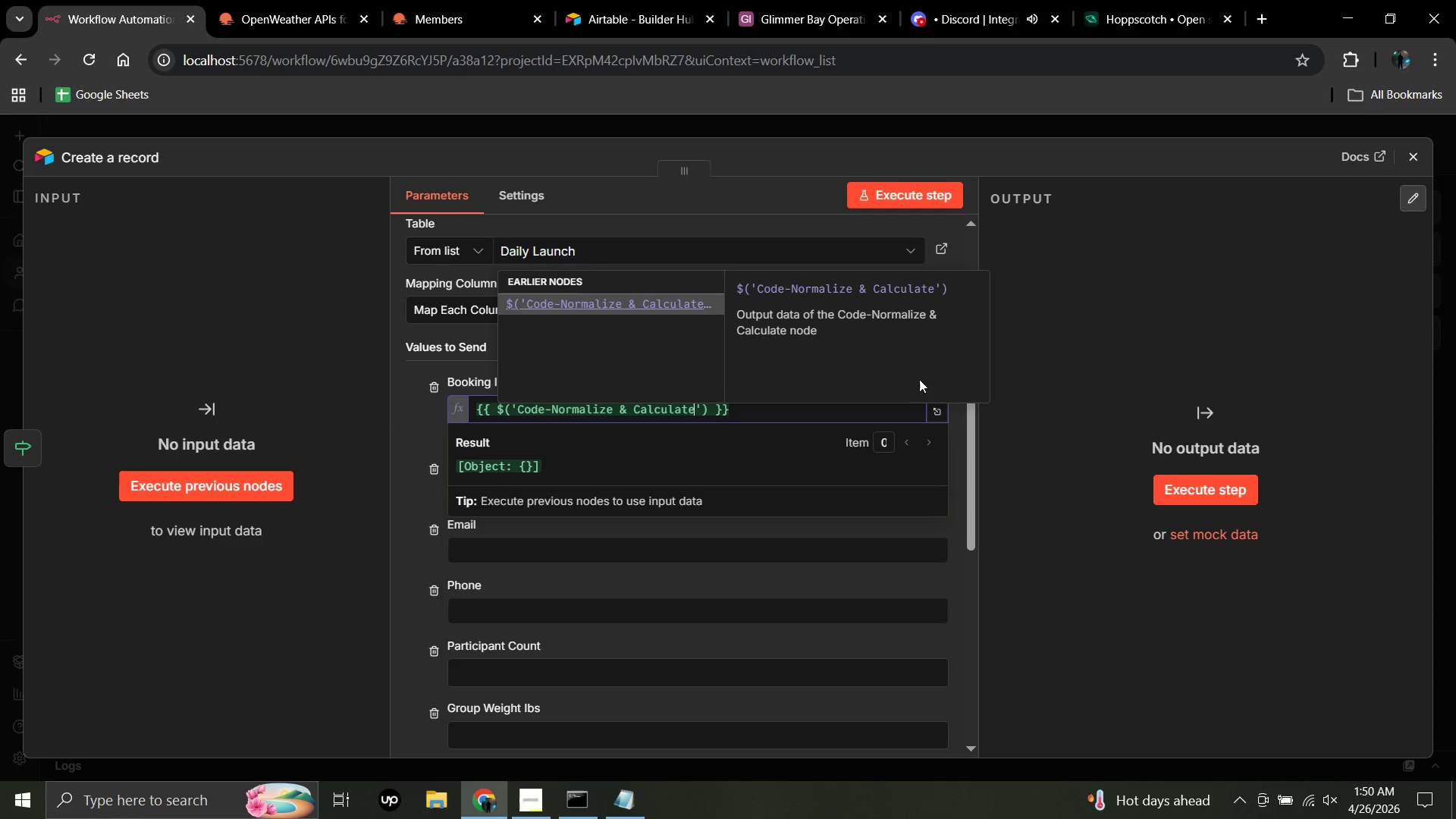 
left_click([713, 406])
 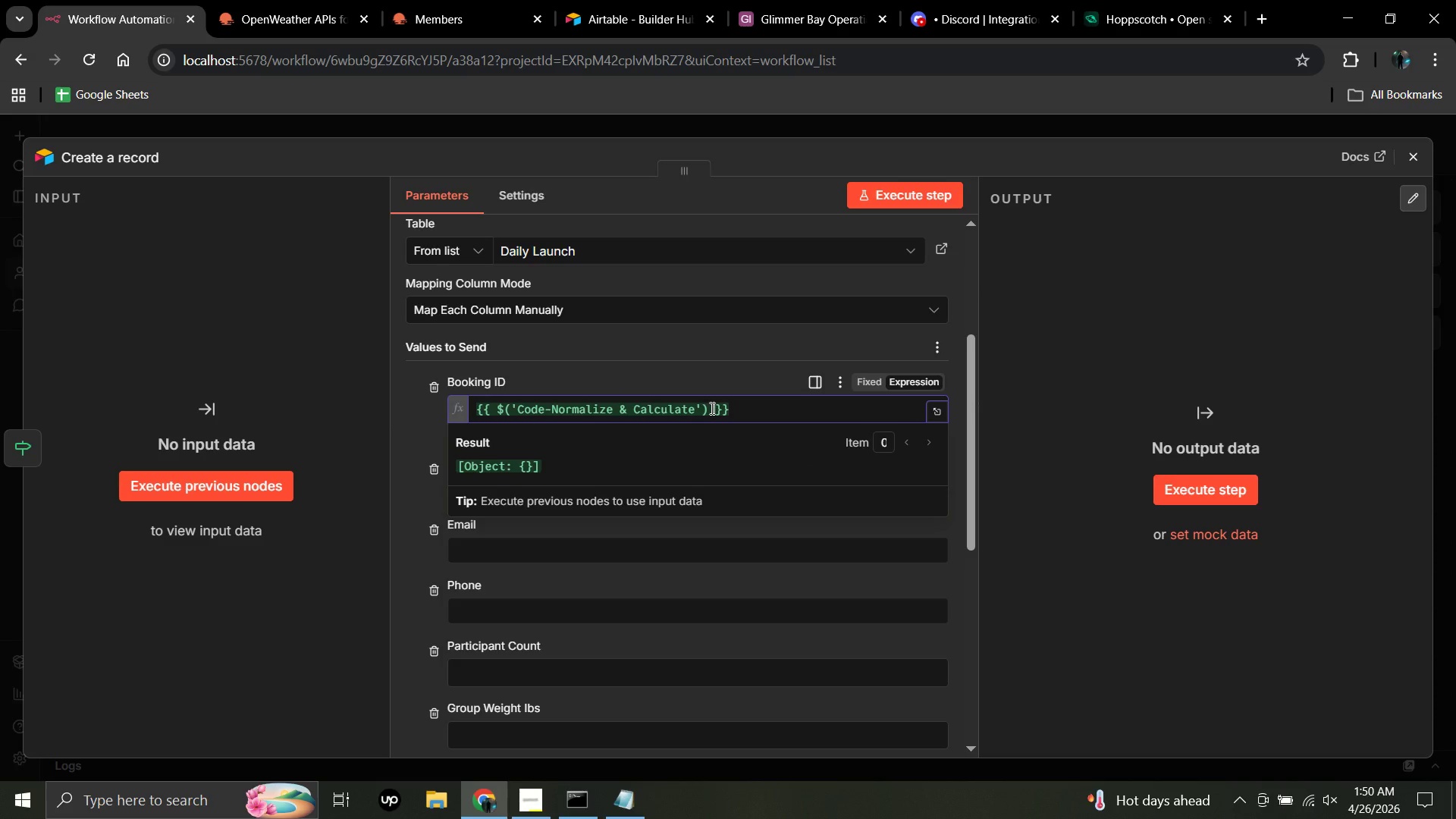 
left_click([711, 408])
 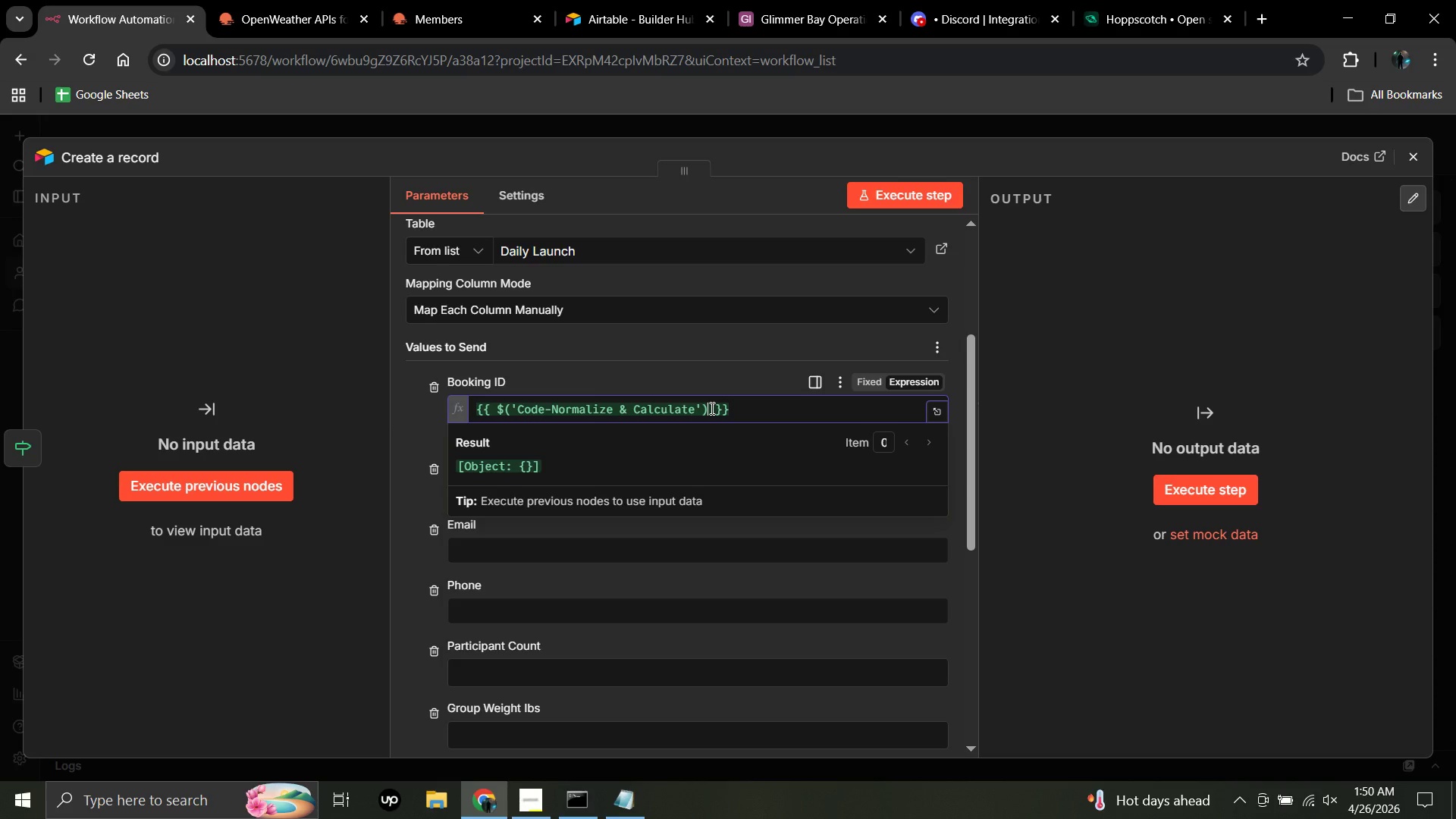 
type(.item.json.booking)
 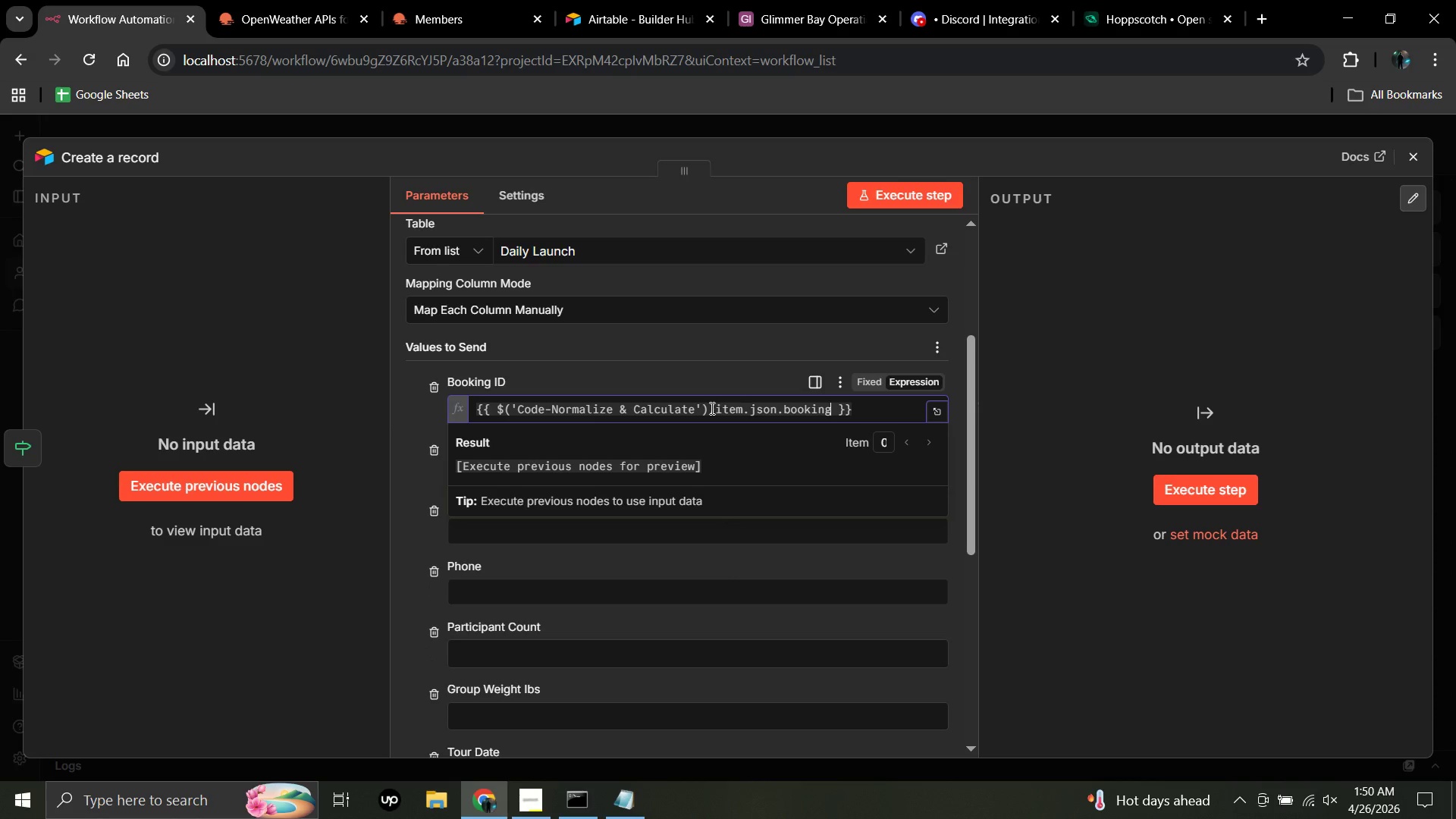 
wait(5.24)
 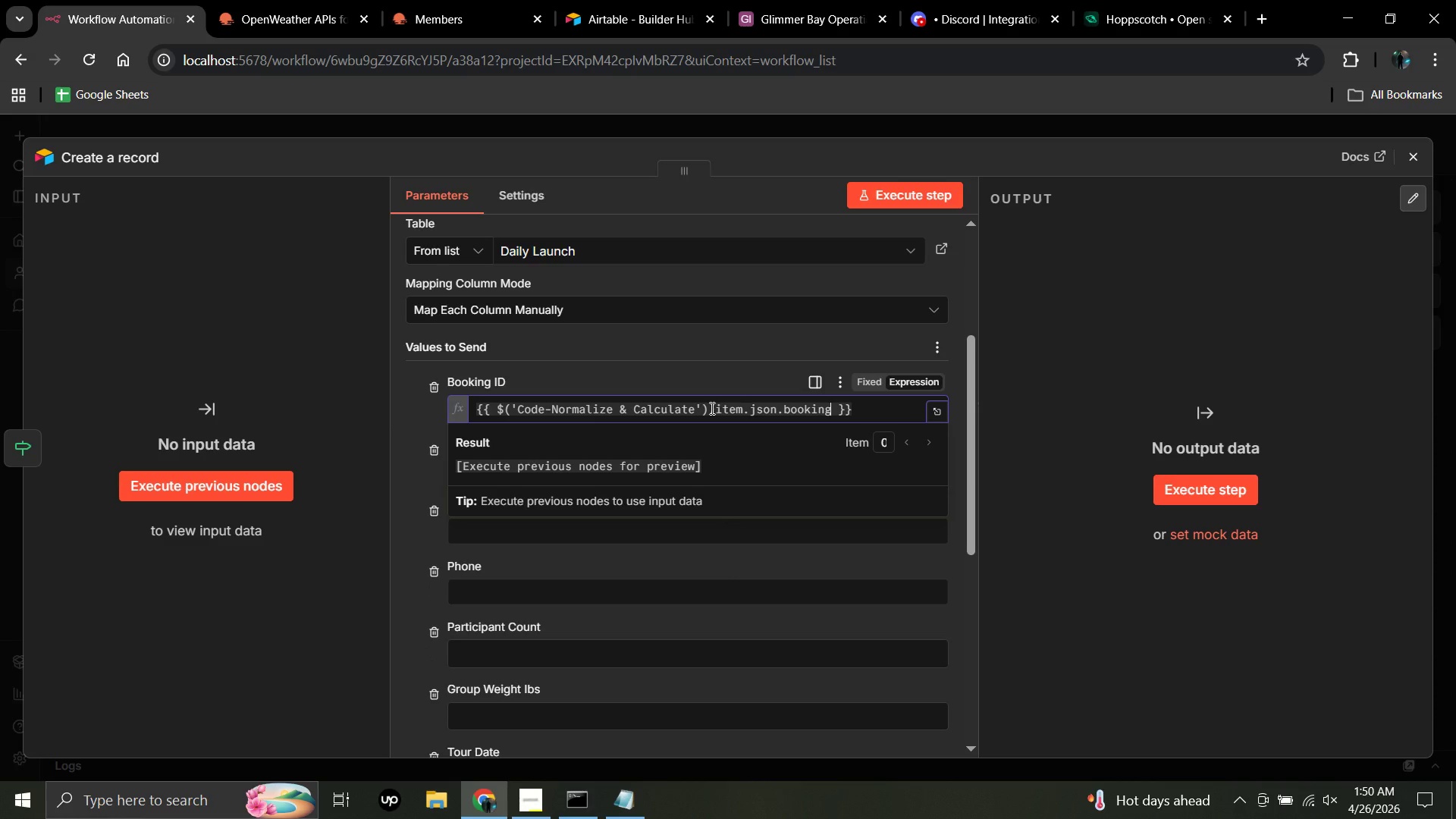 
type(_id)
 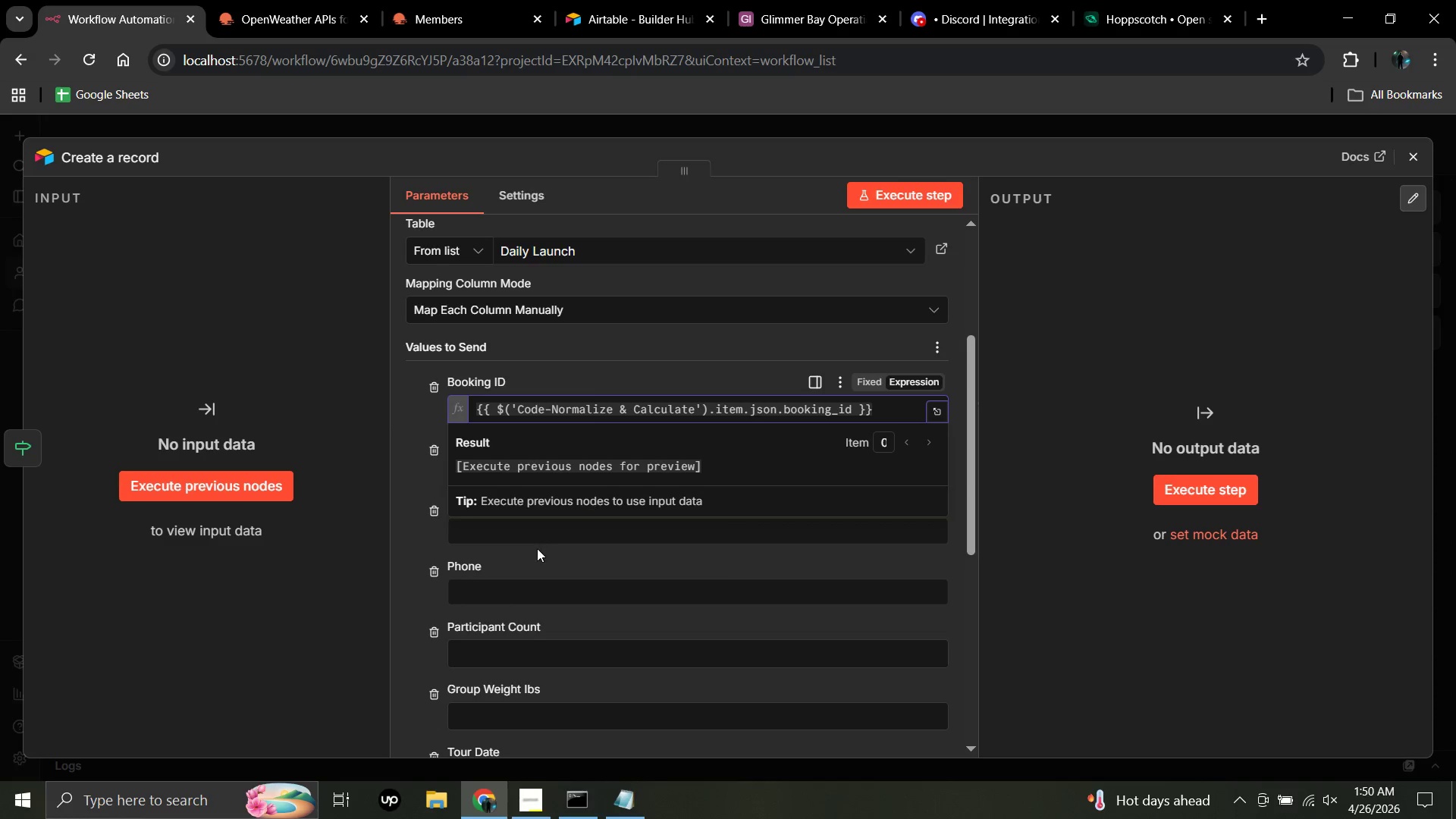 
wait(5.36)
 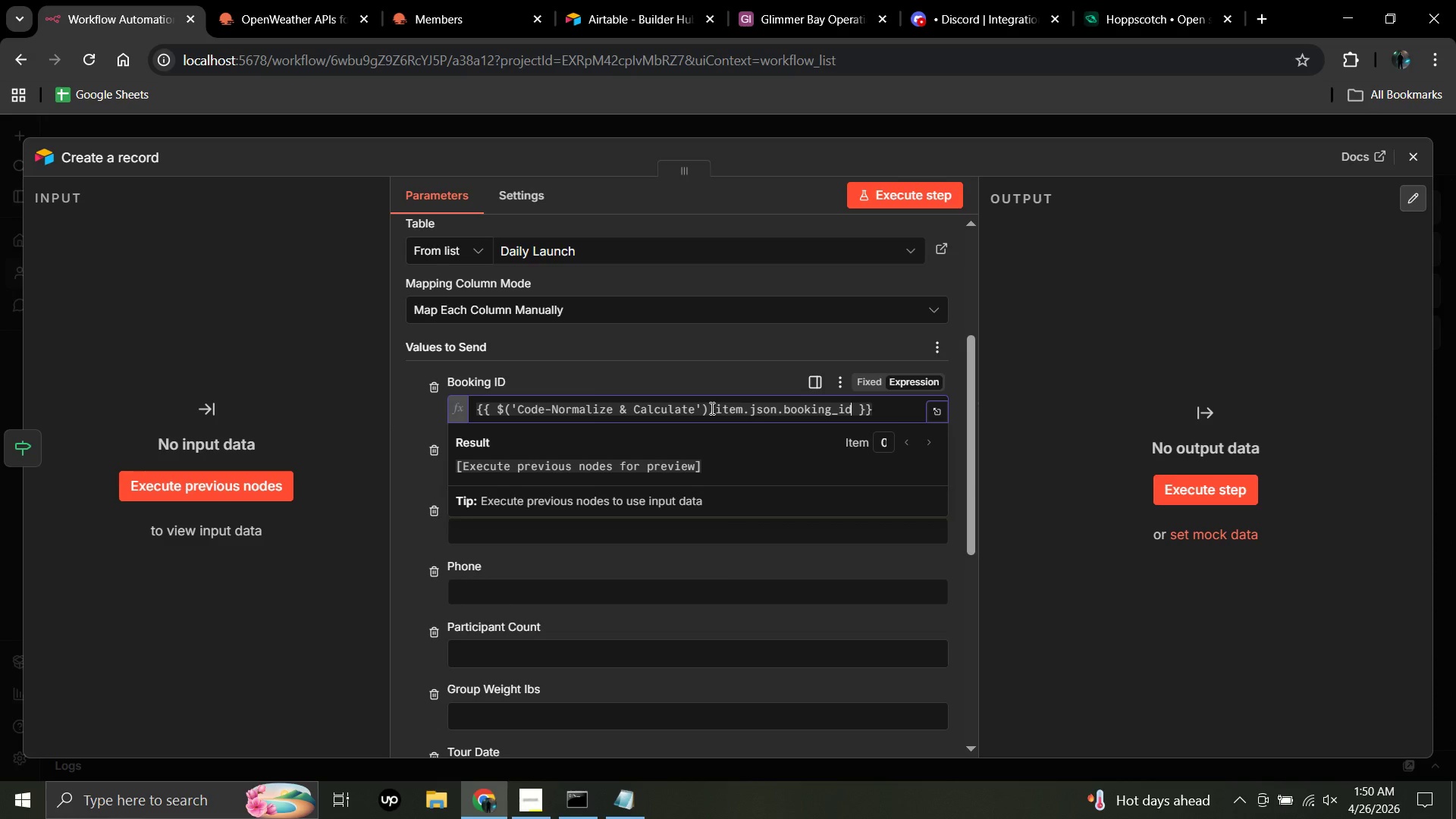 
left_click([350, 564])
 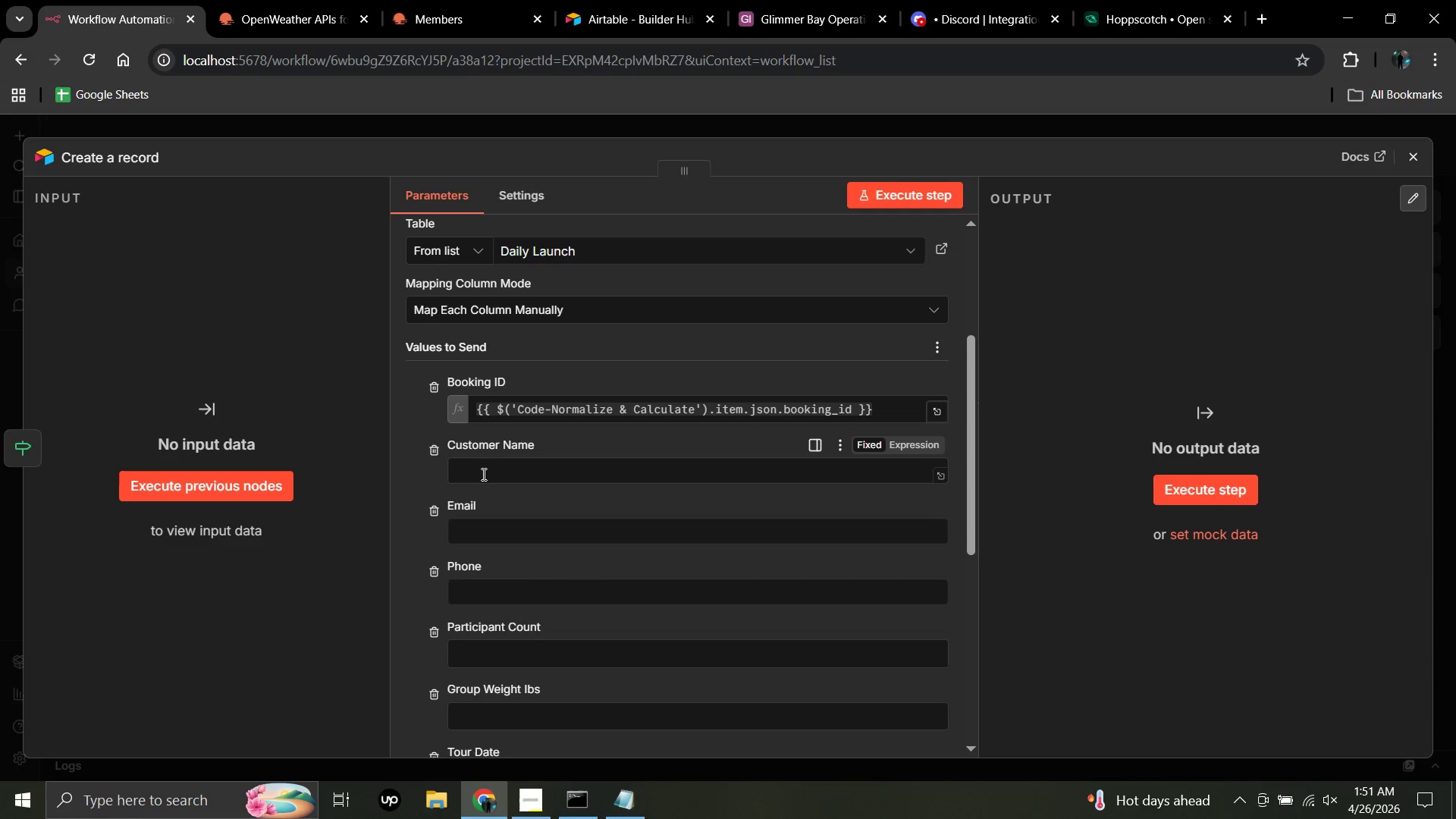 
left_click([482, 473])
 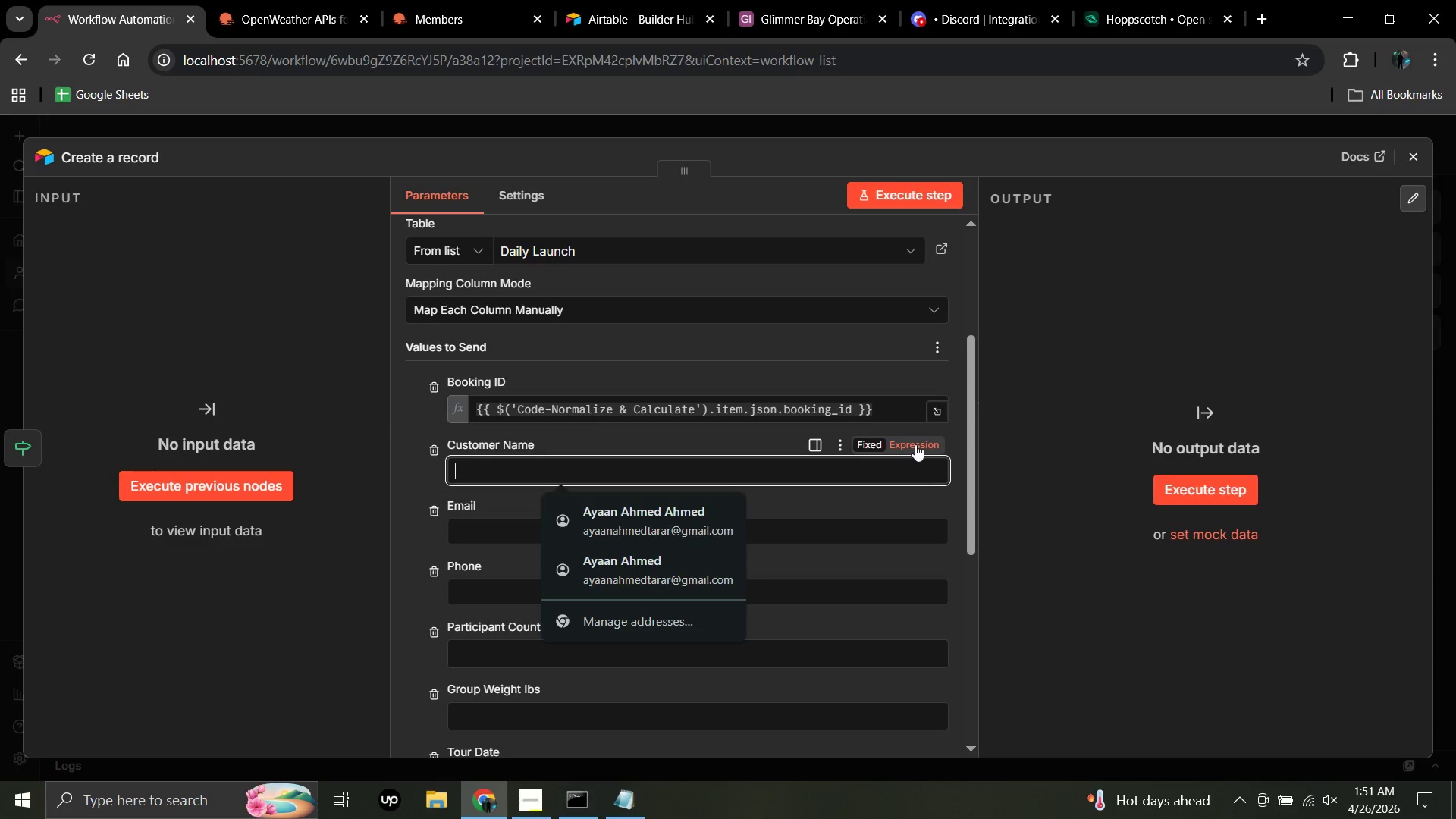 
left_click([915, 444])
 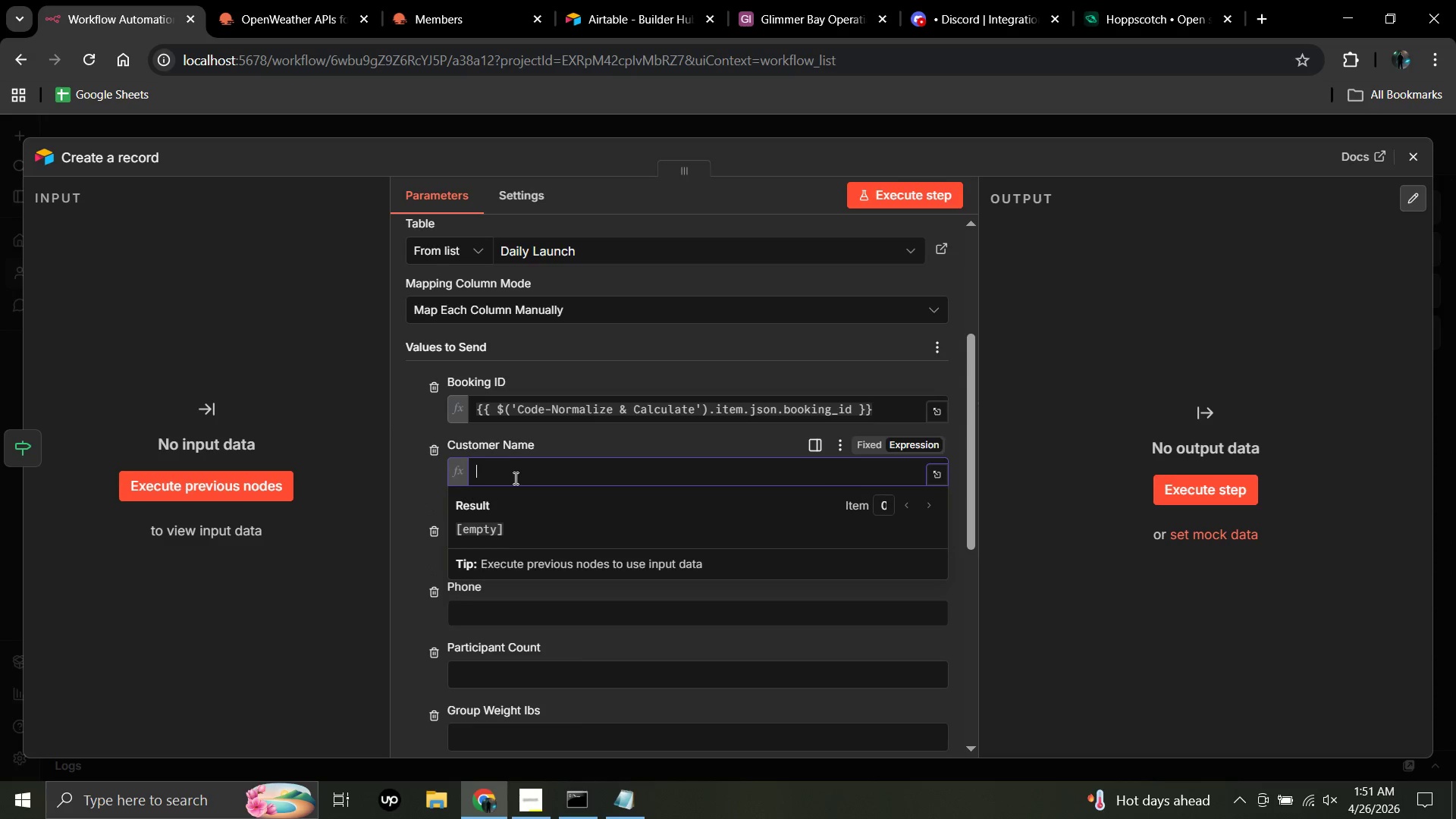 
wait(5.88)
 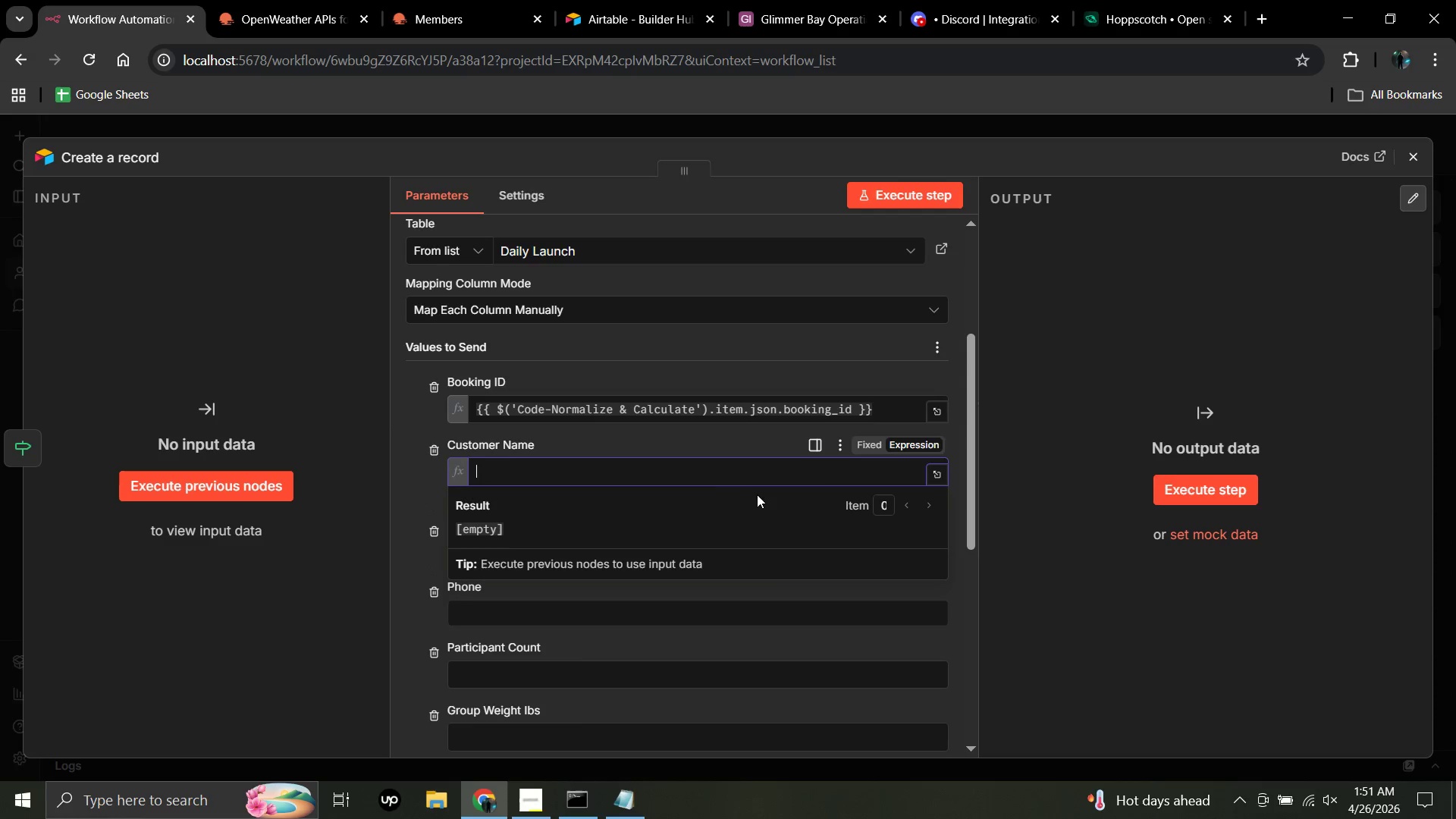 
left_click([478, 466])
 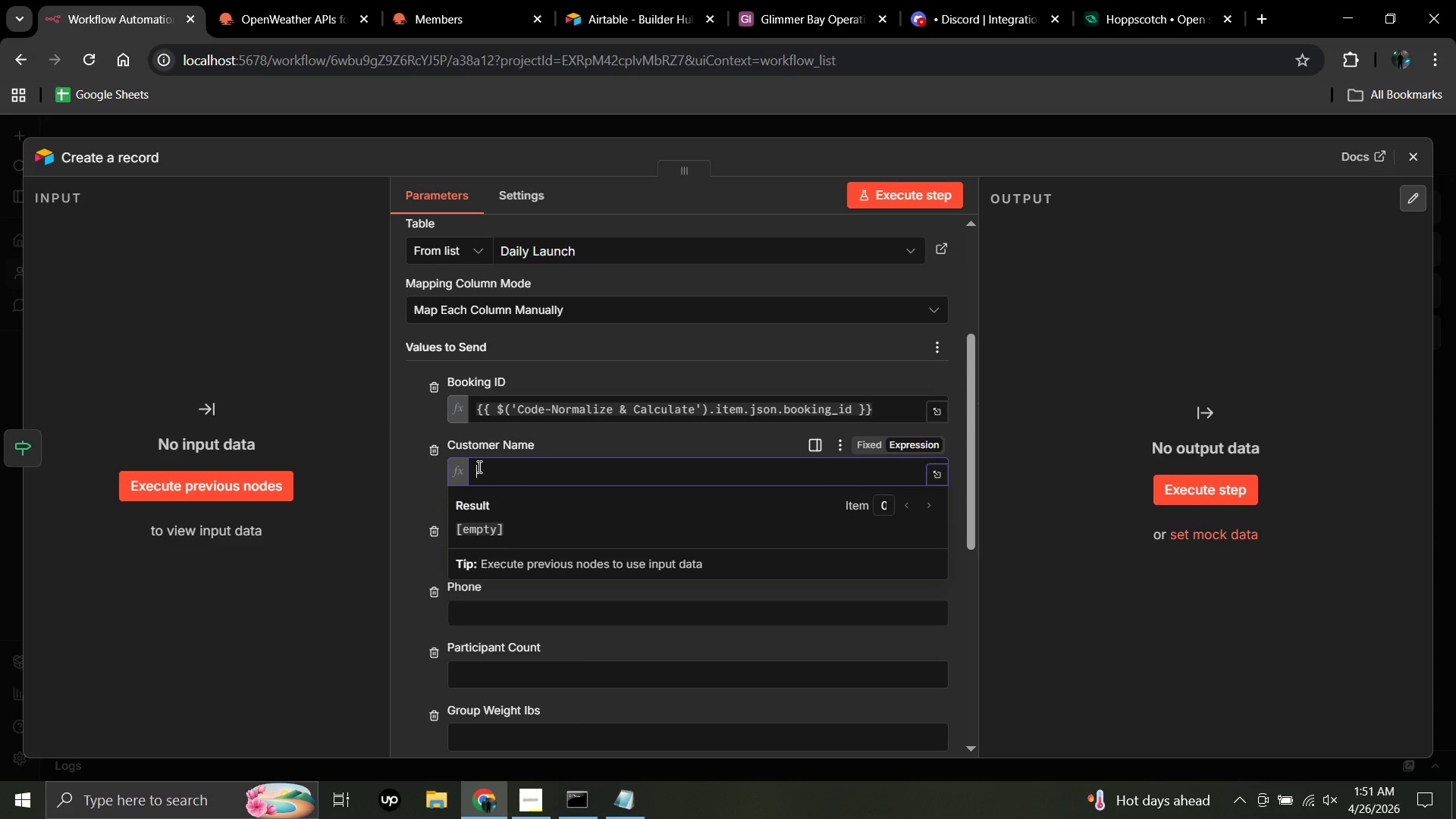 
key(Shift+BracketLeft)
 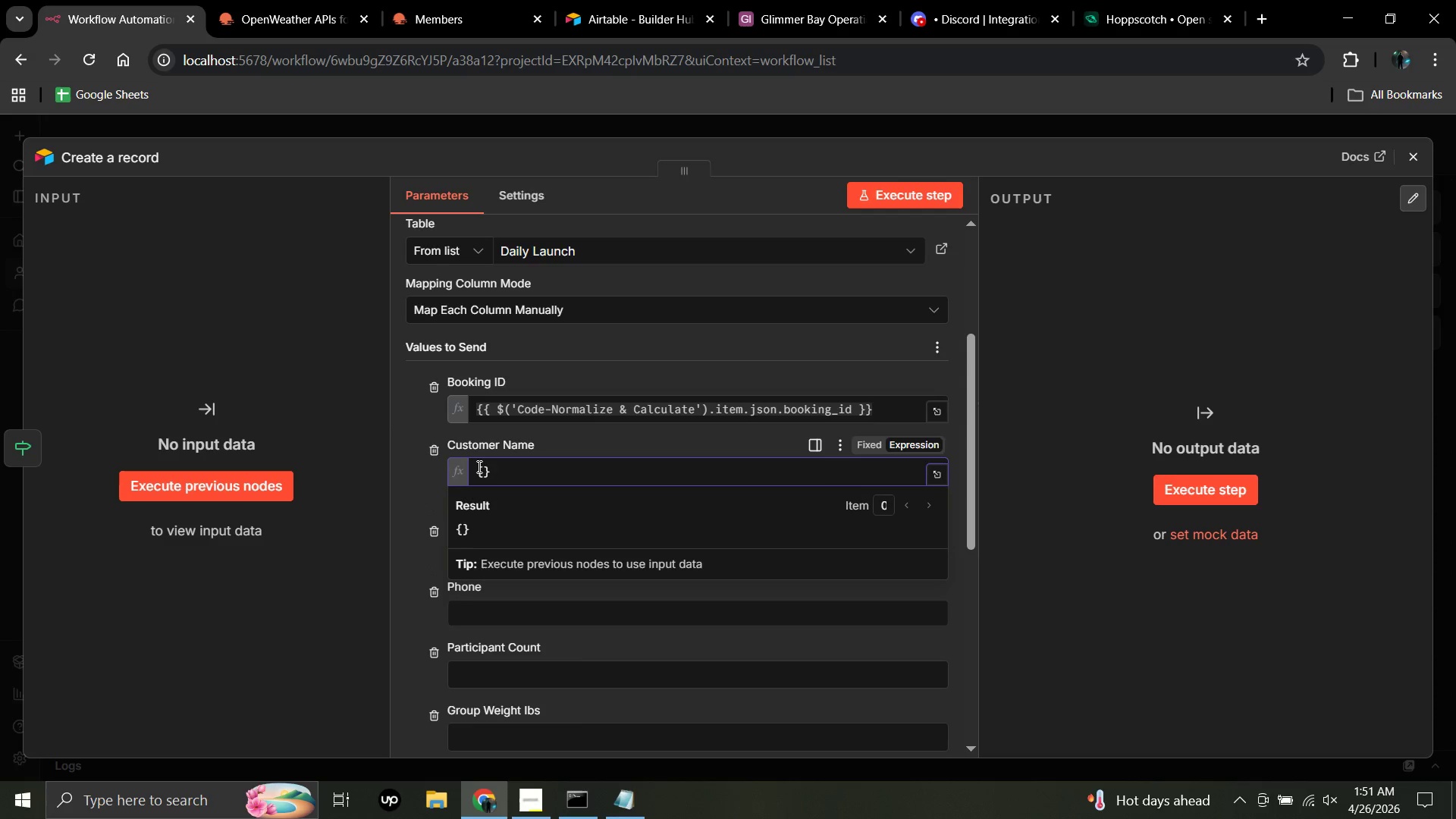 
key(Shift+ShiftRight)
 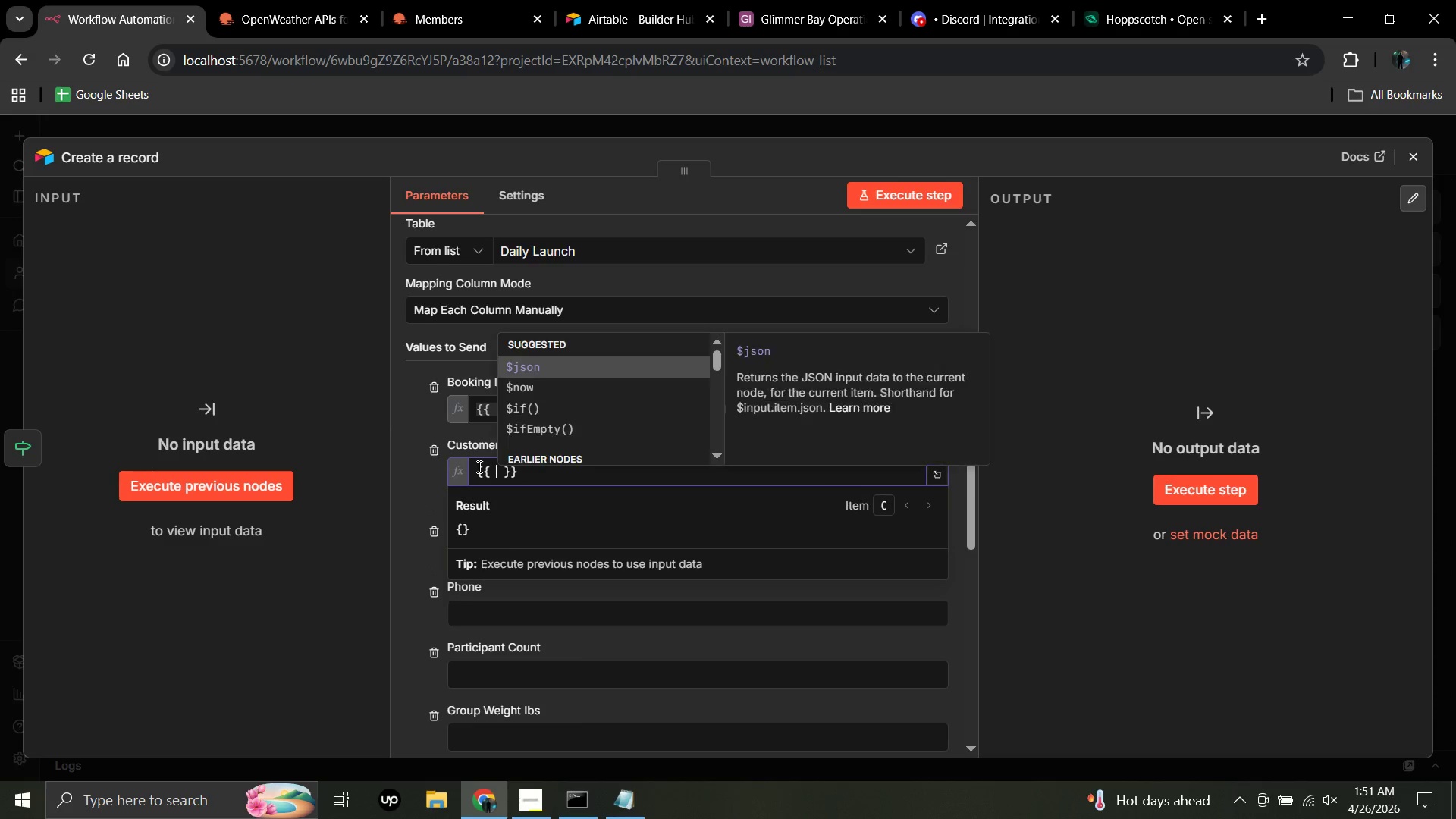 
key(Shift+BracketLeft)
 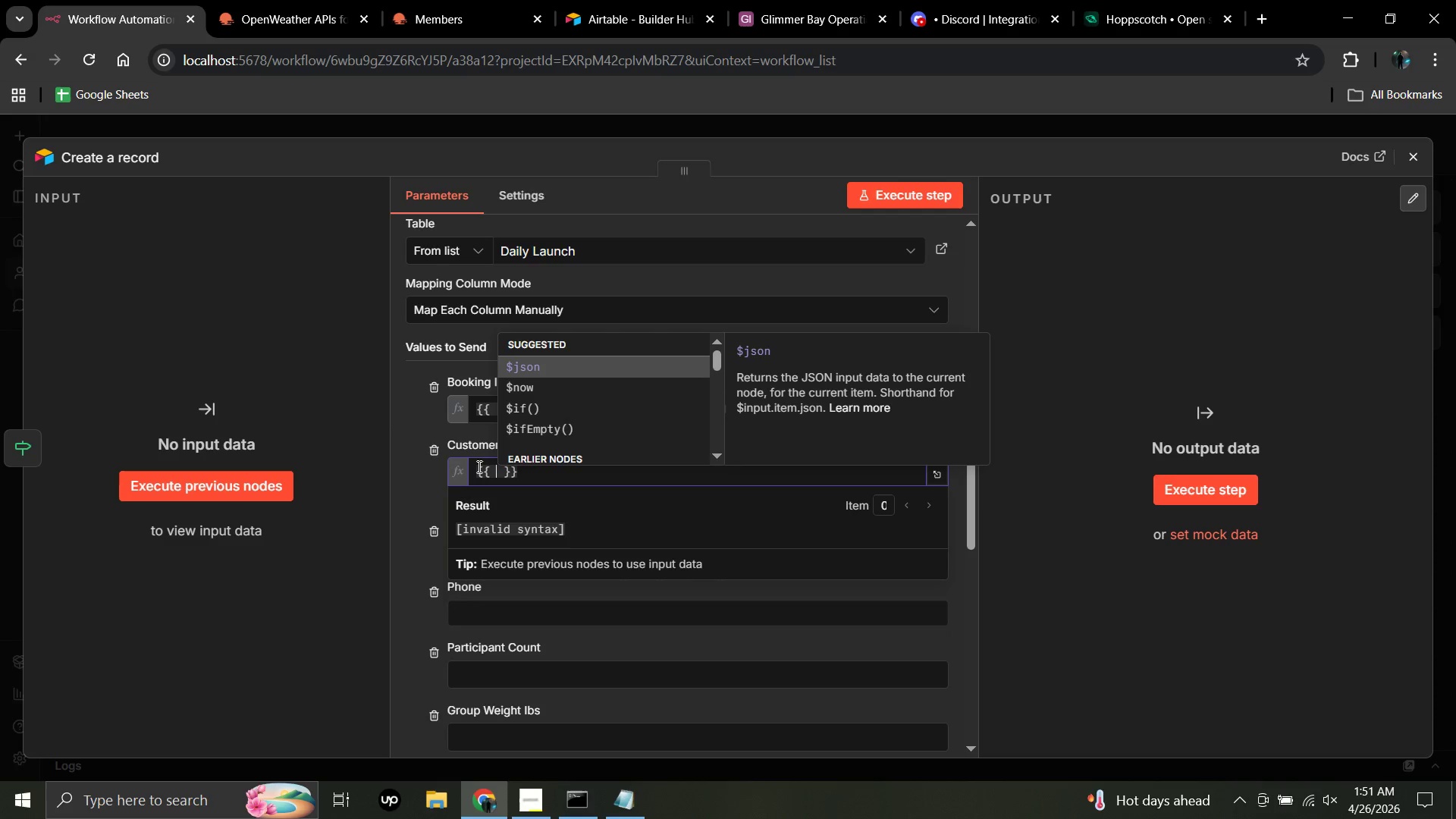 
key(Shift+4)
 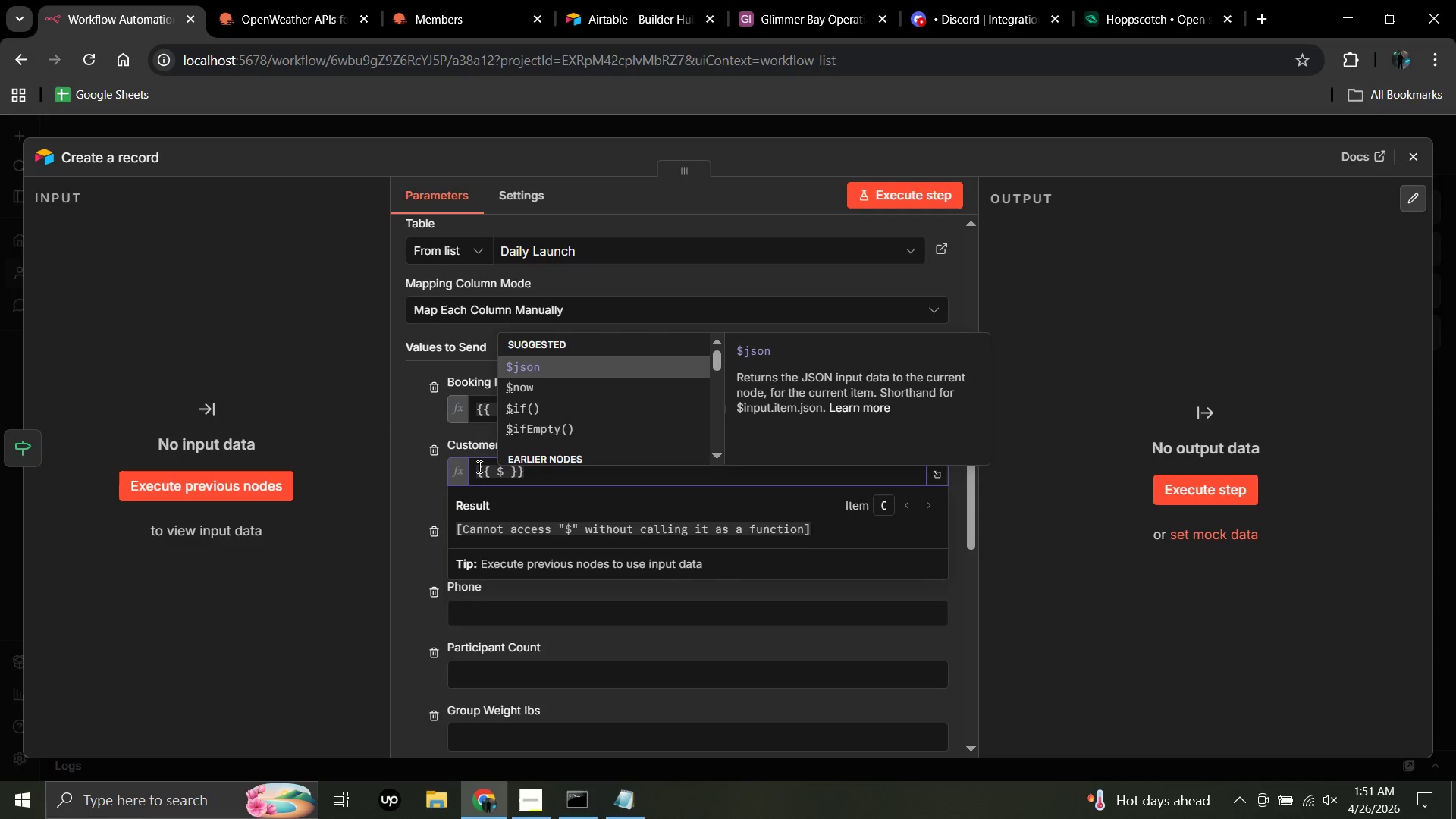 
wait(5.19)
 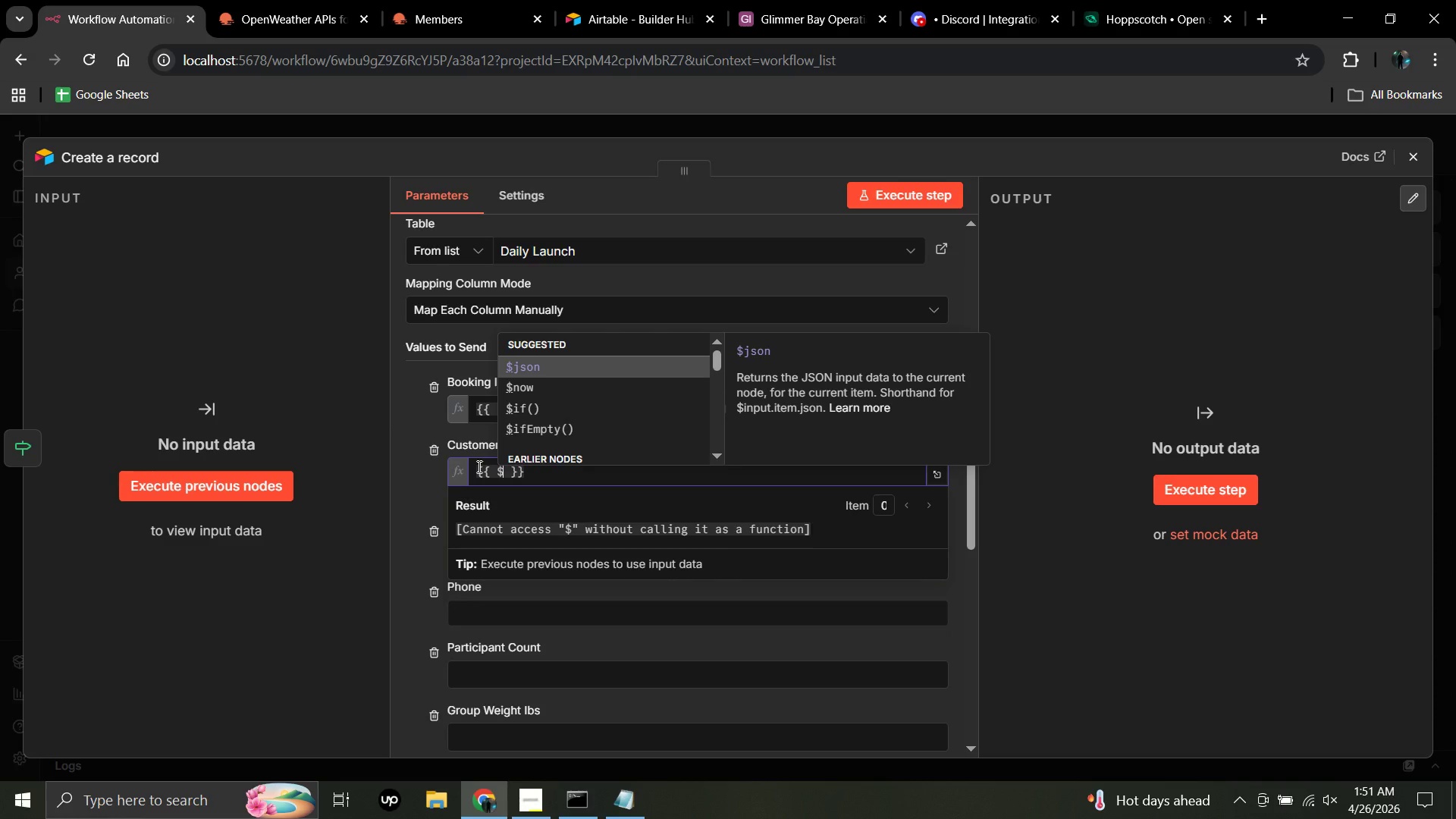 
key(Shift+9)
 